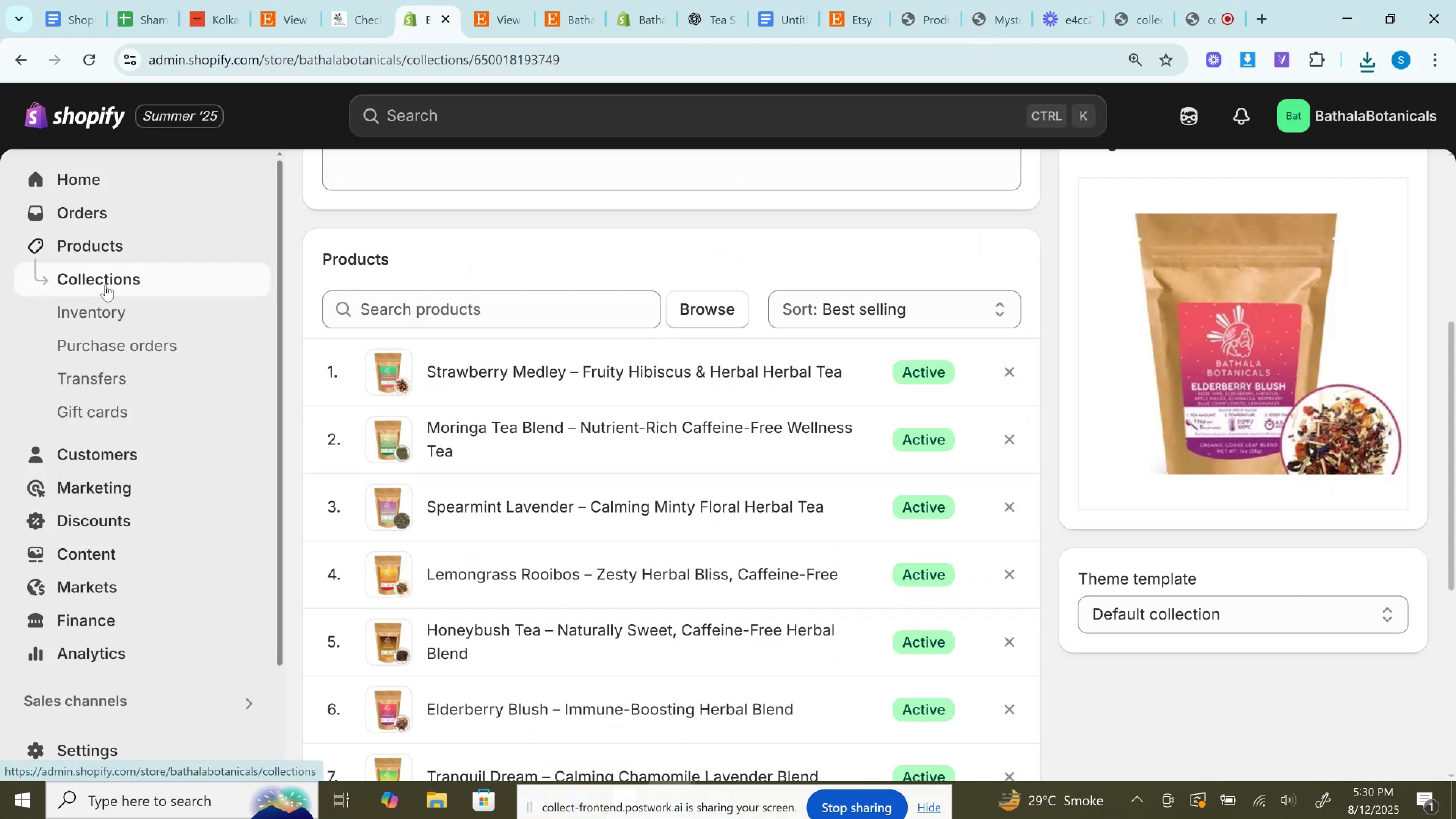 
left_click([106, 279])
 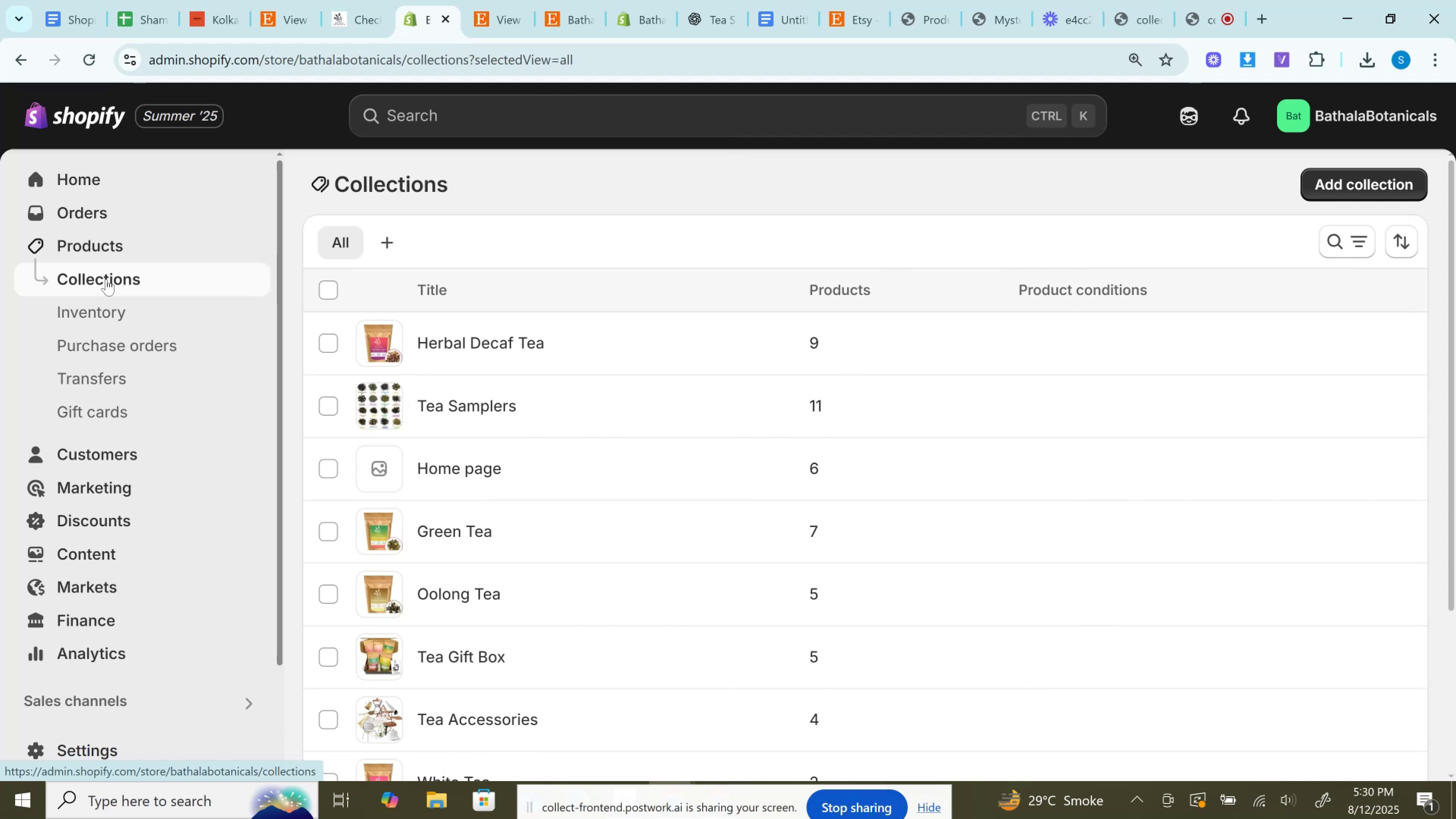 
wait(7.01)
 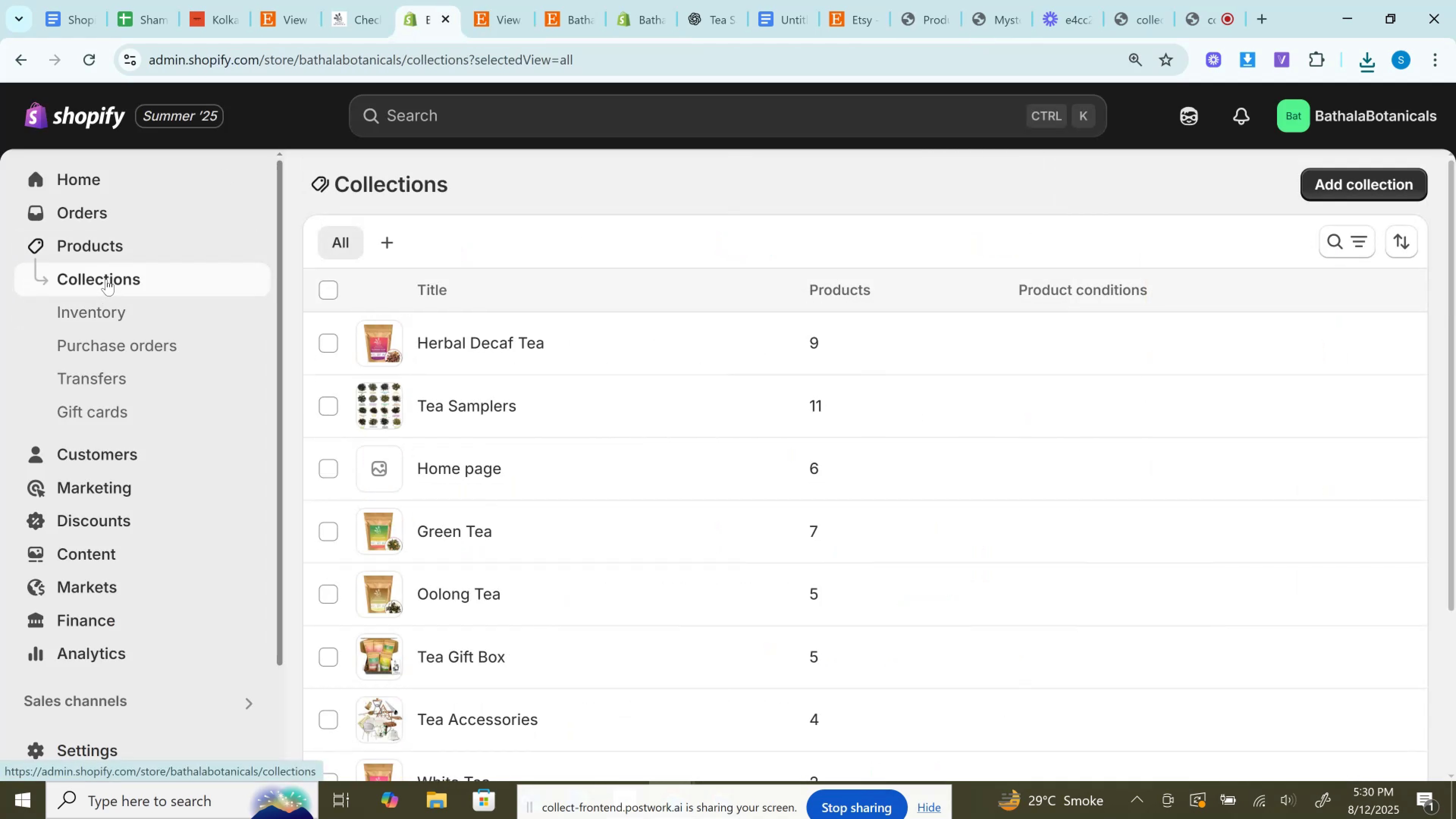 
scroll: coordinate [689, 389], scroll_direction: down, amount: 4.0
 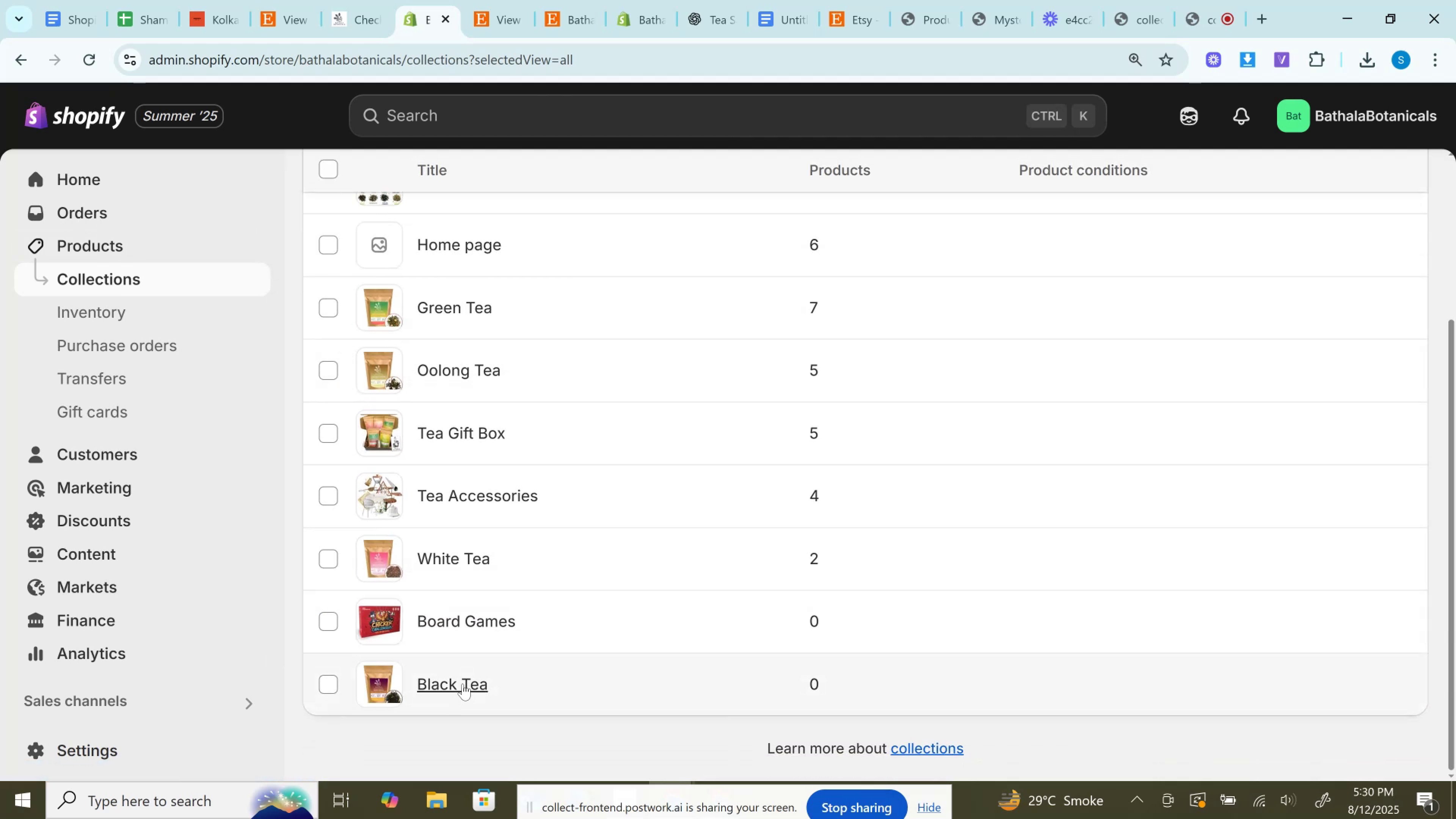 
left_click([513, 0])
 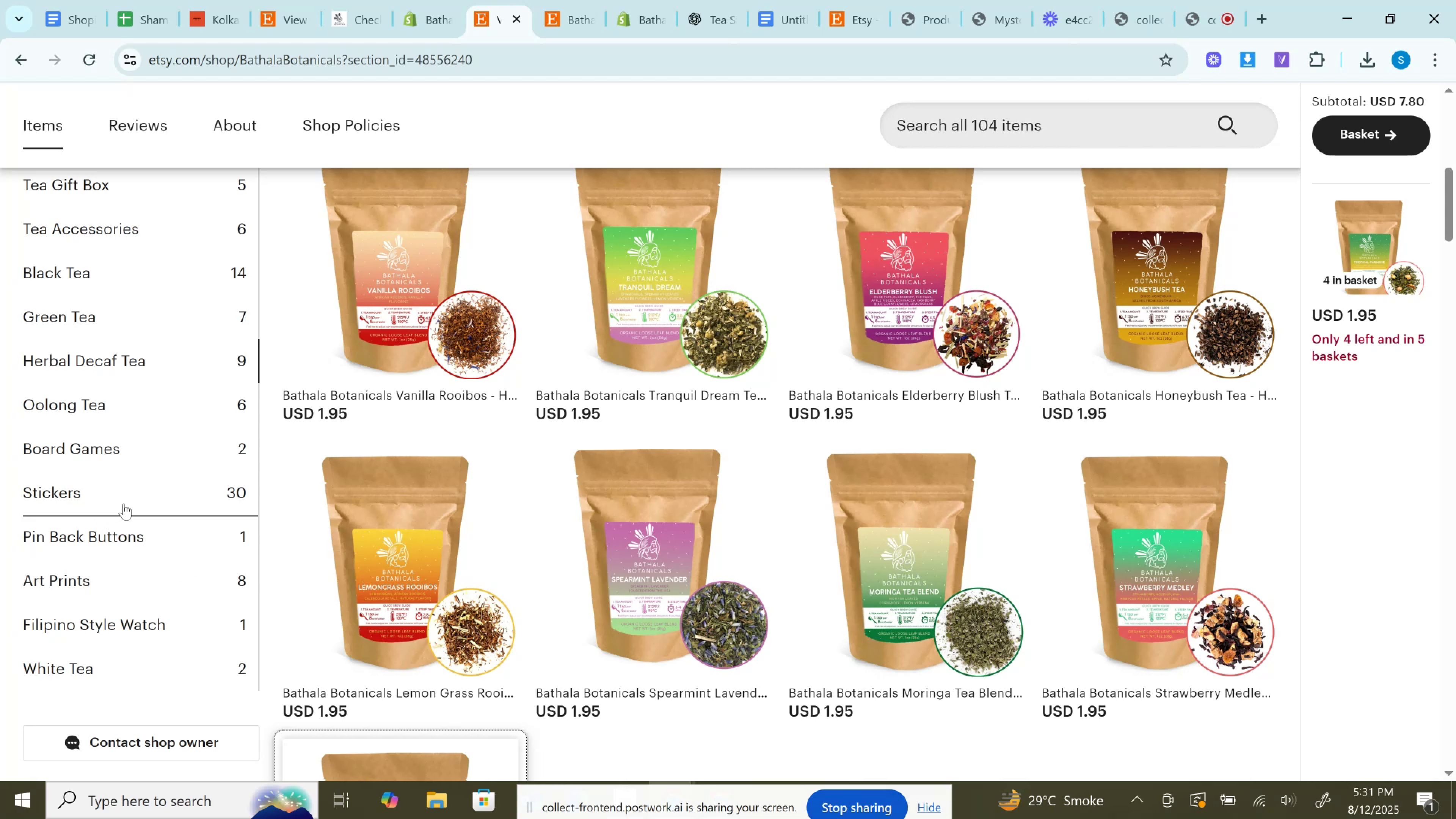 
wait(16.43)
 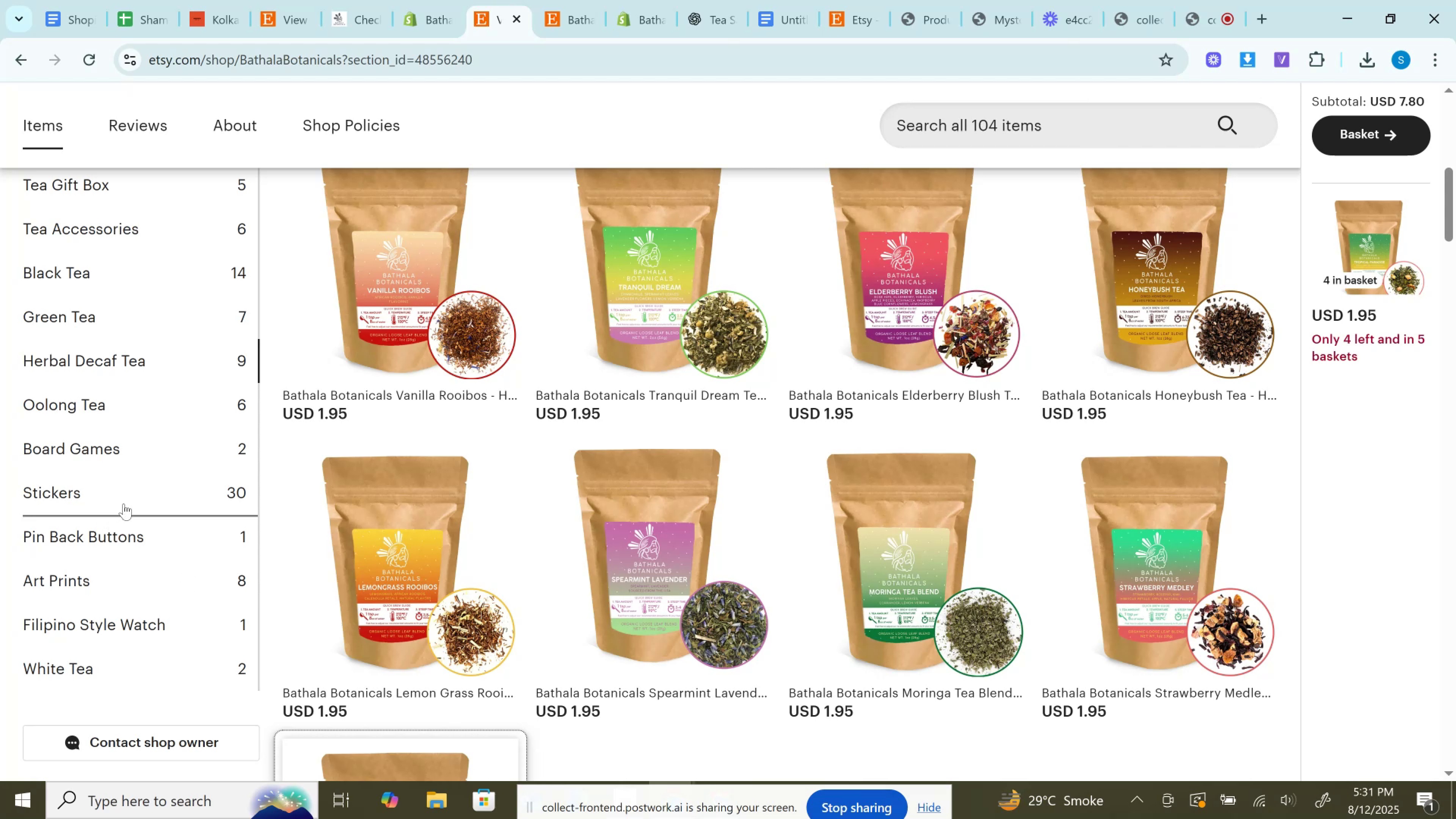 
scroll: coordinate [87, 375], scroll_direction: up, amount: 1.0
 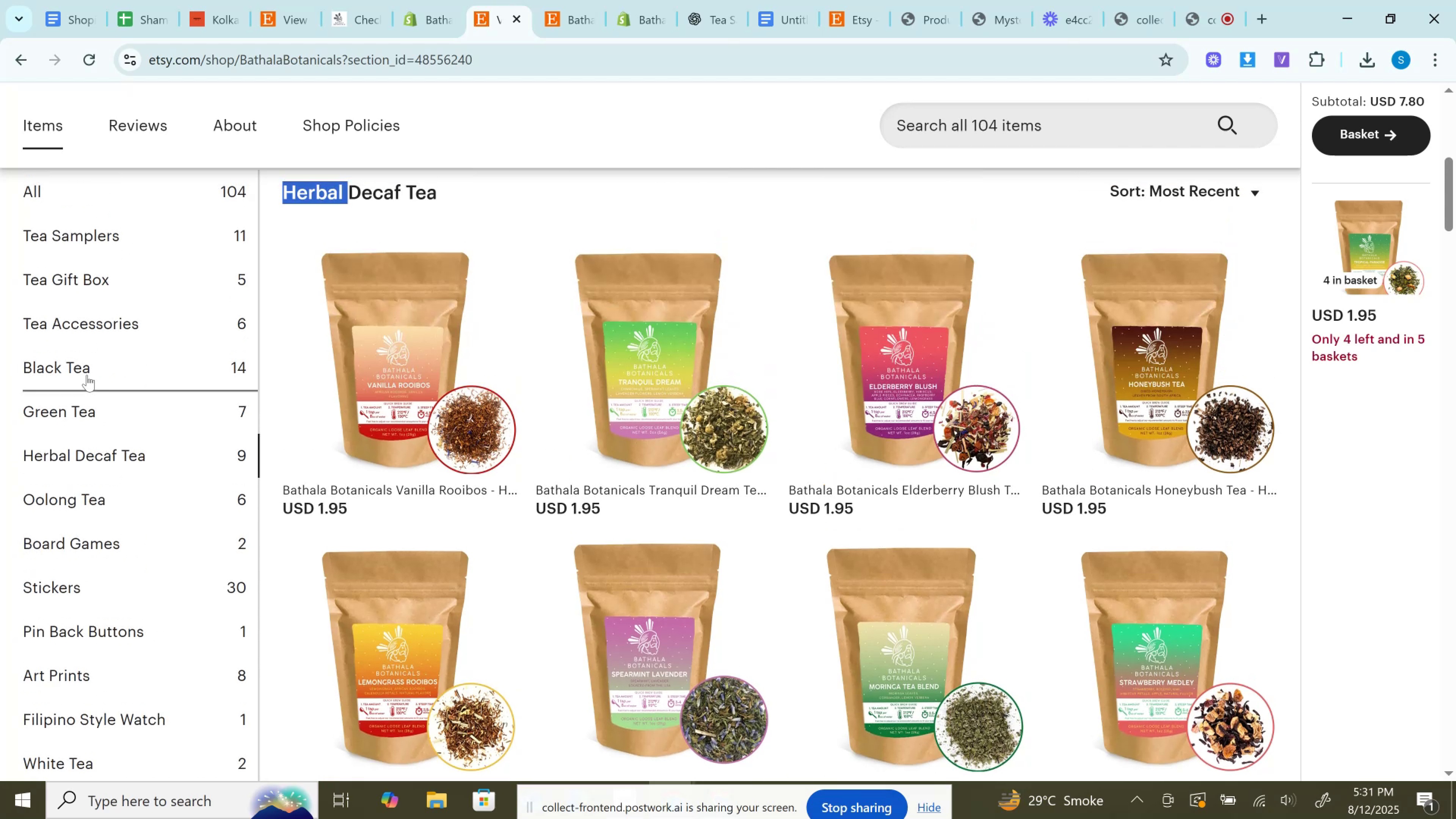 
left_click([87, 375])
 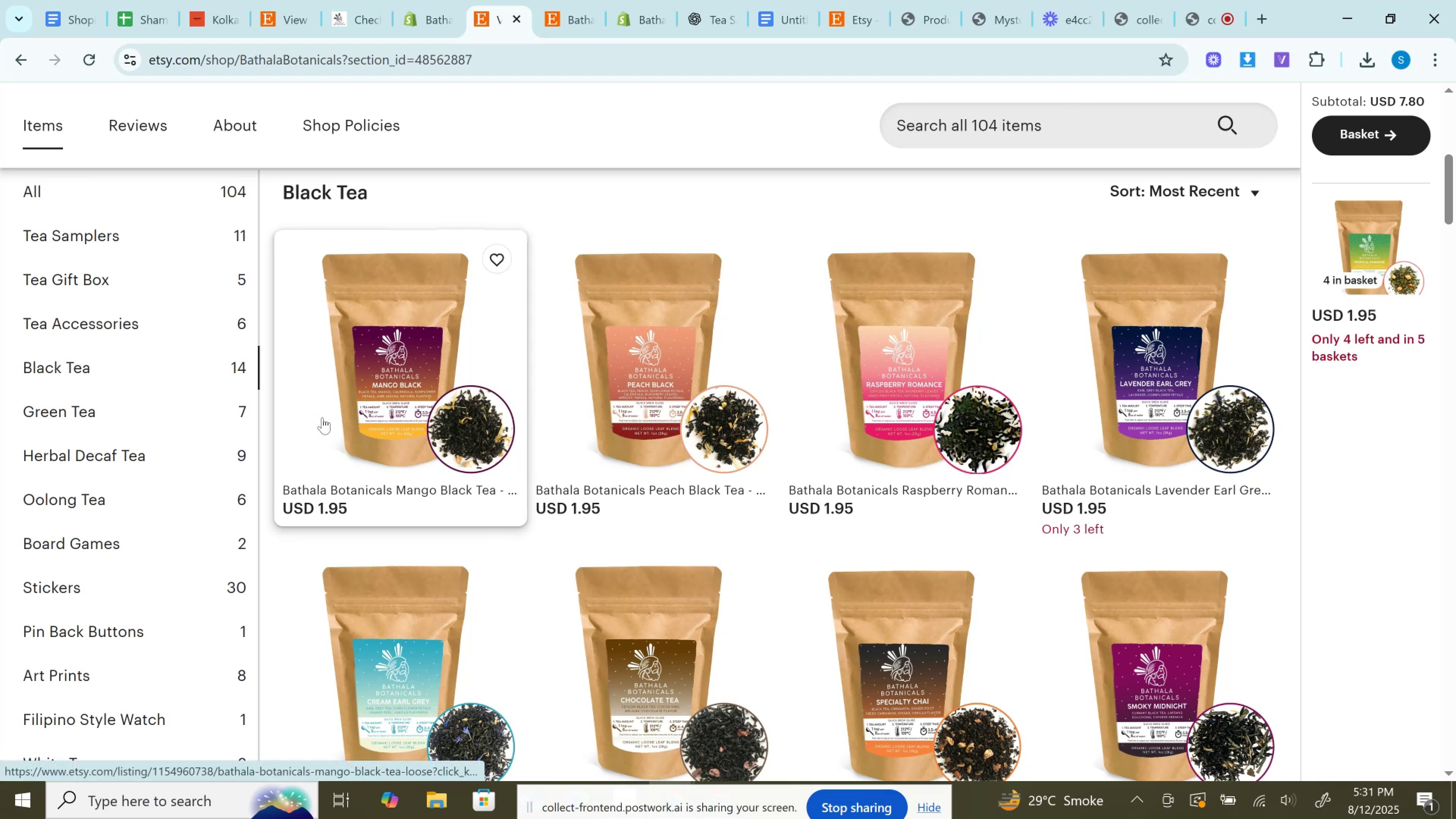 
wait(13.01)
 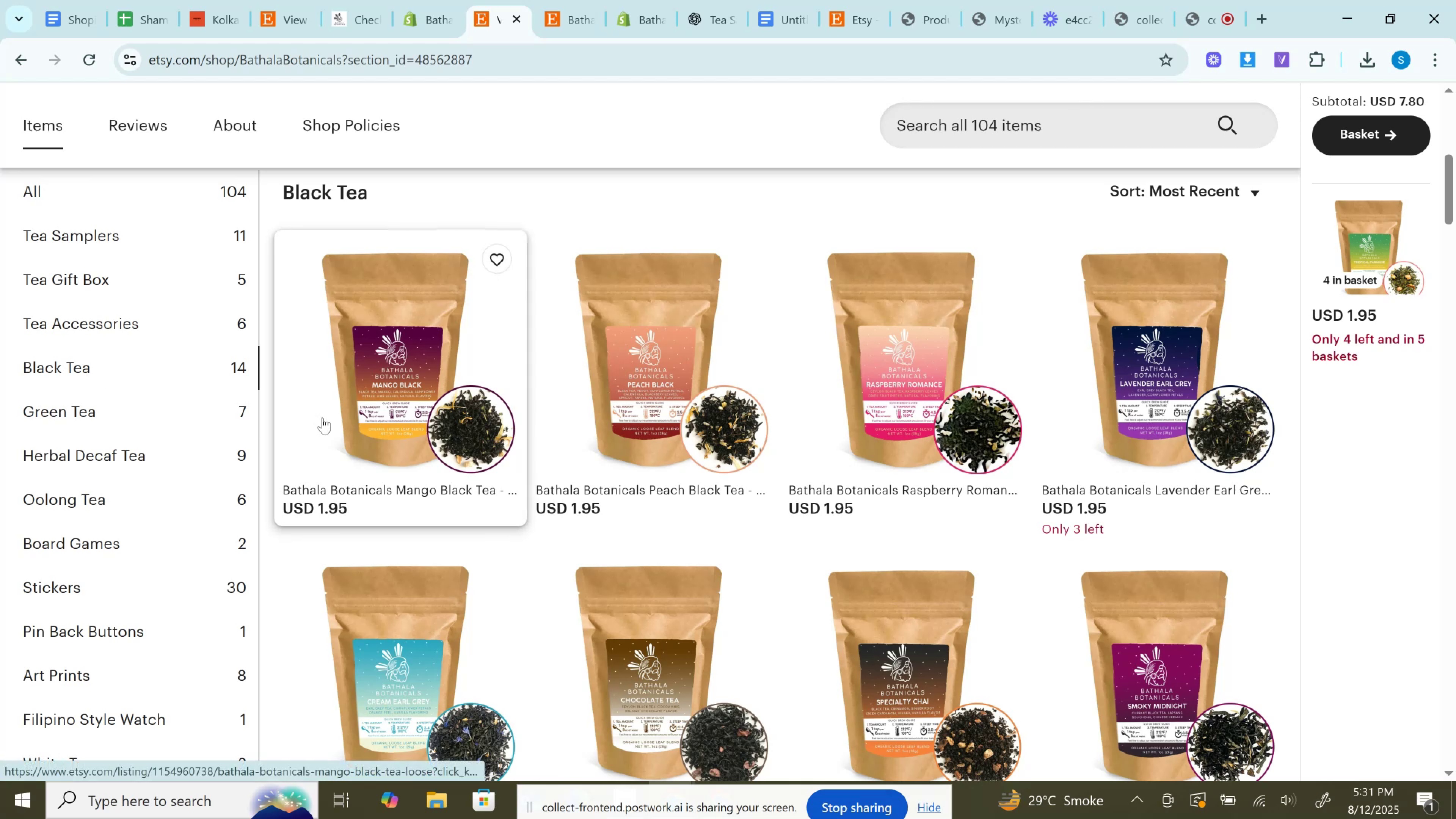 
mouse_move([931, 294])
 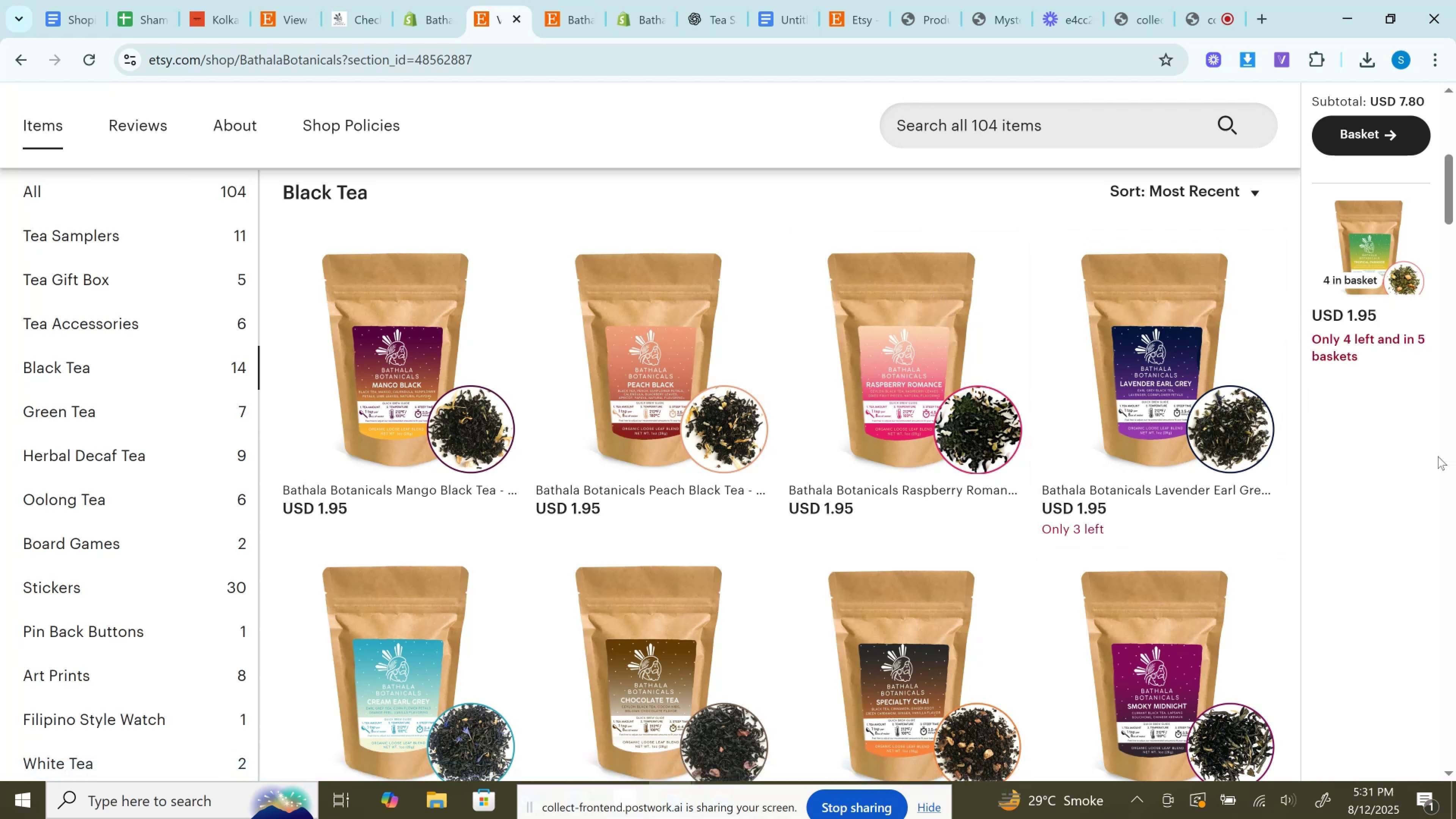 
wait(7.02)
 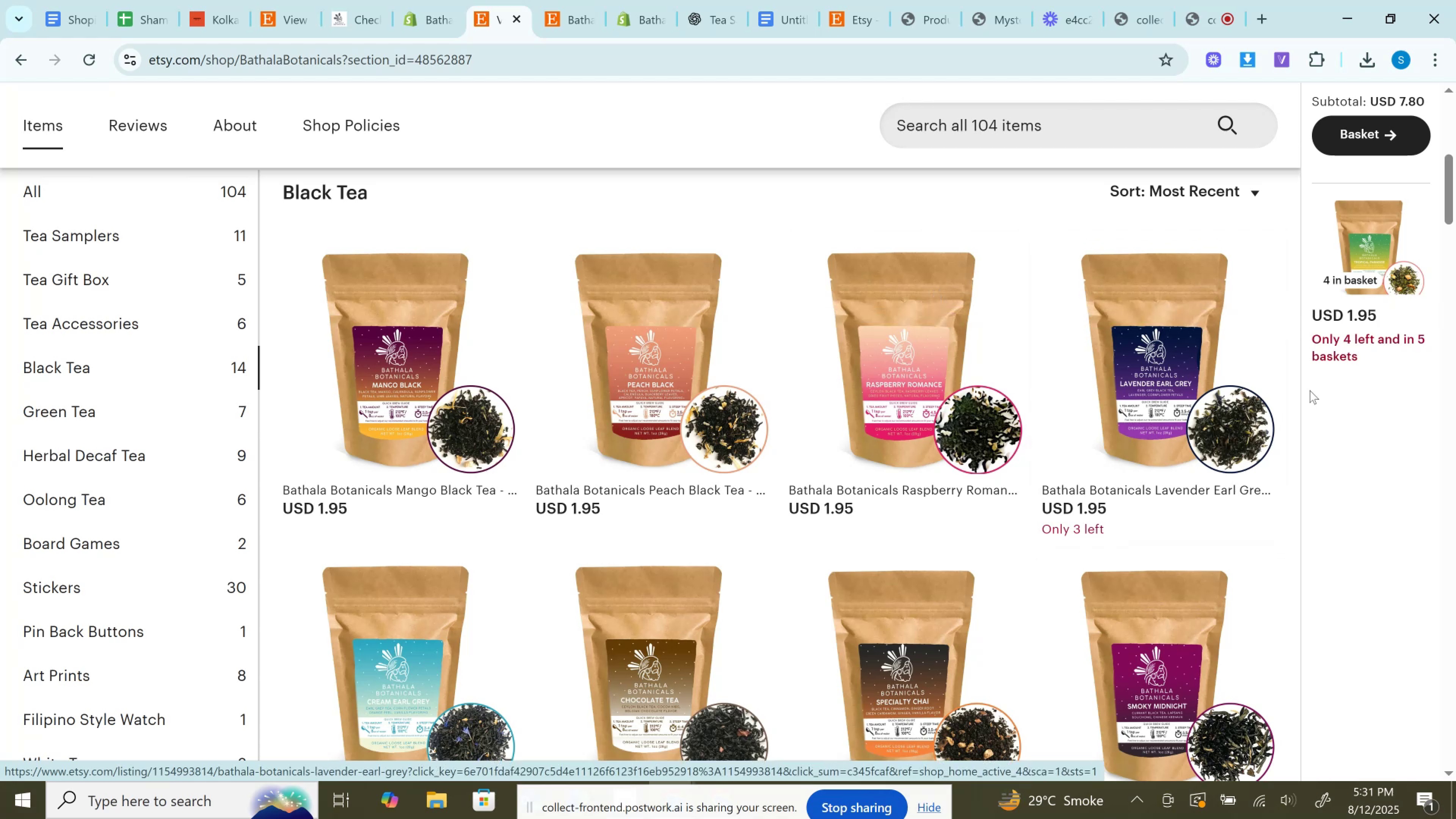 
scroll: coordinate [1390, 427], scroll_direction: down, amount: 2.0
 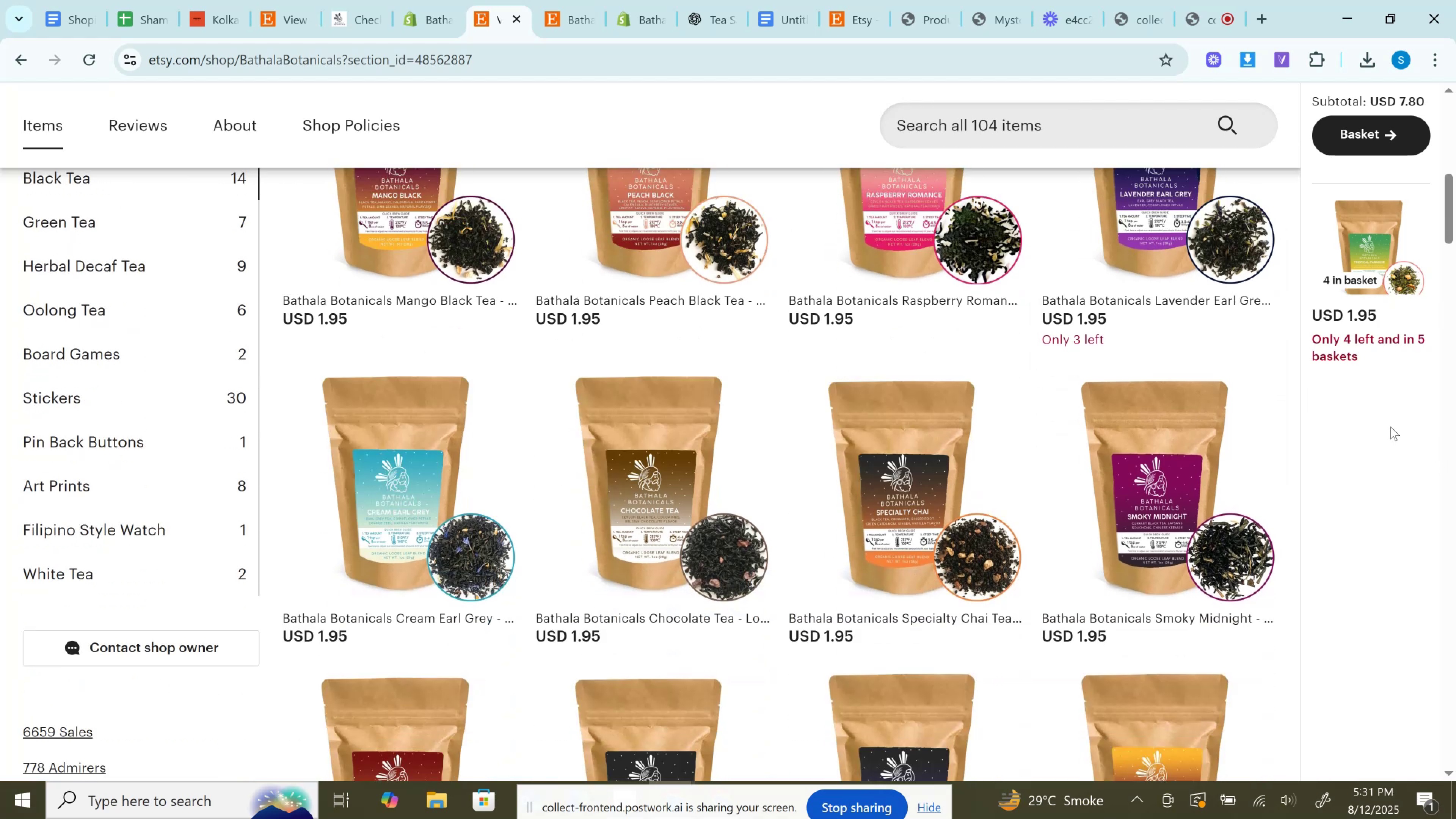 
scroll: coordinate [1390, 427], scroll_direction: up, amount: 1.0
 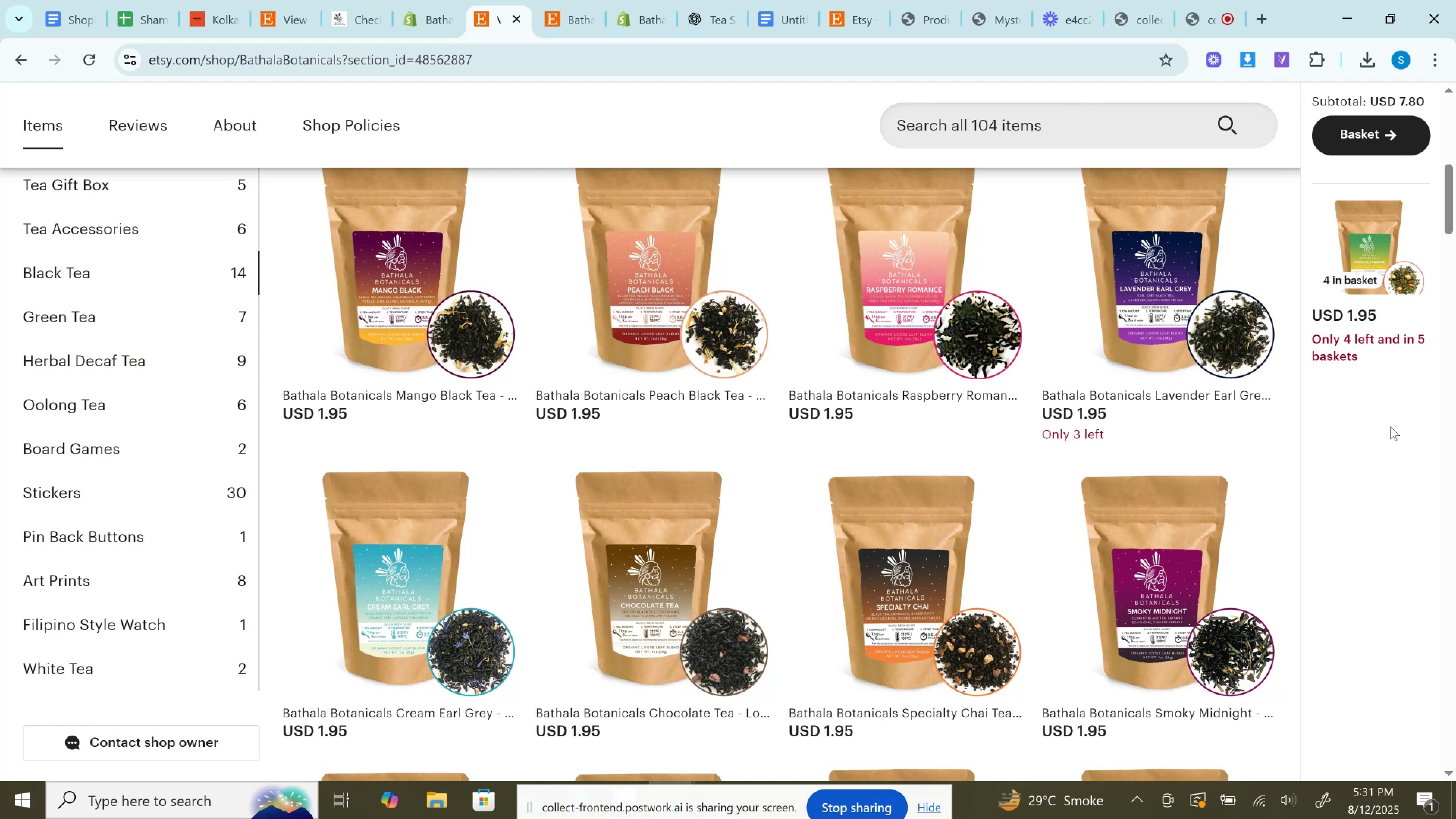 
left_click([577, 0])
 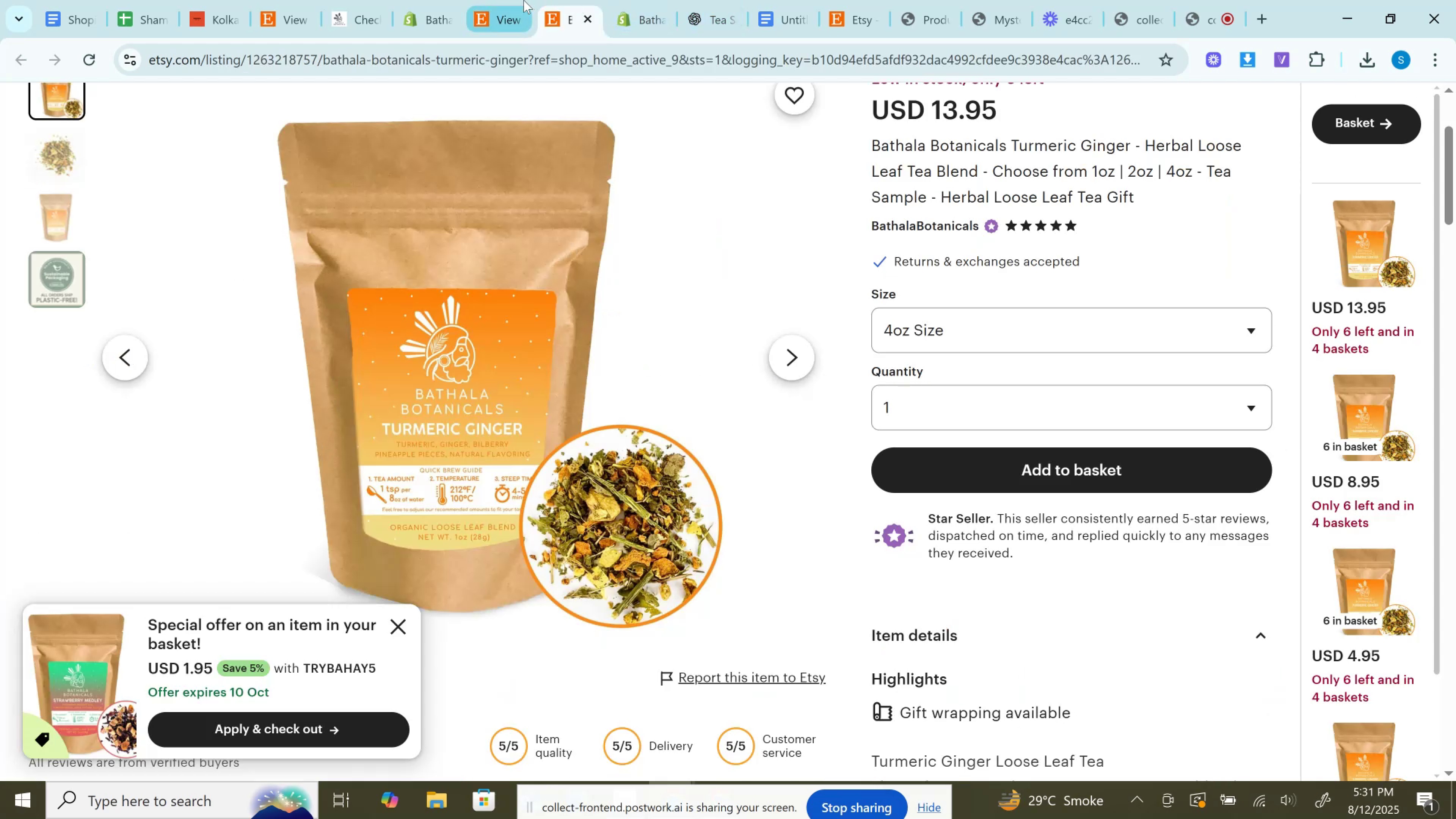 
scroll: coordinate [438, 252], scroll_direction: up, amount: 6.0
 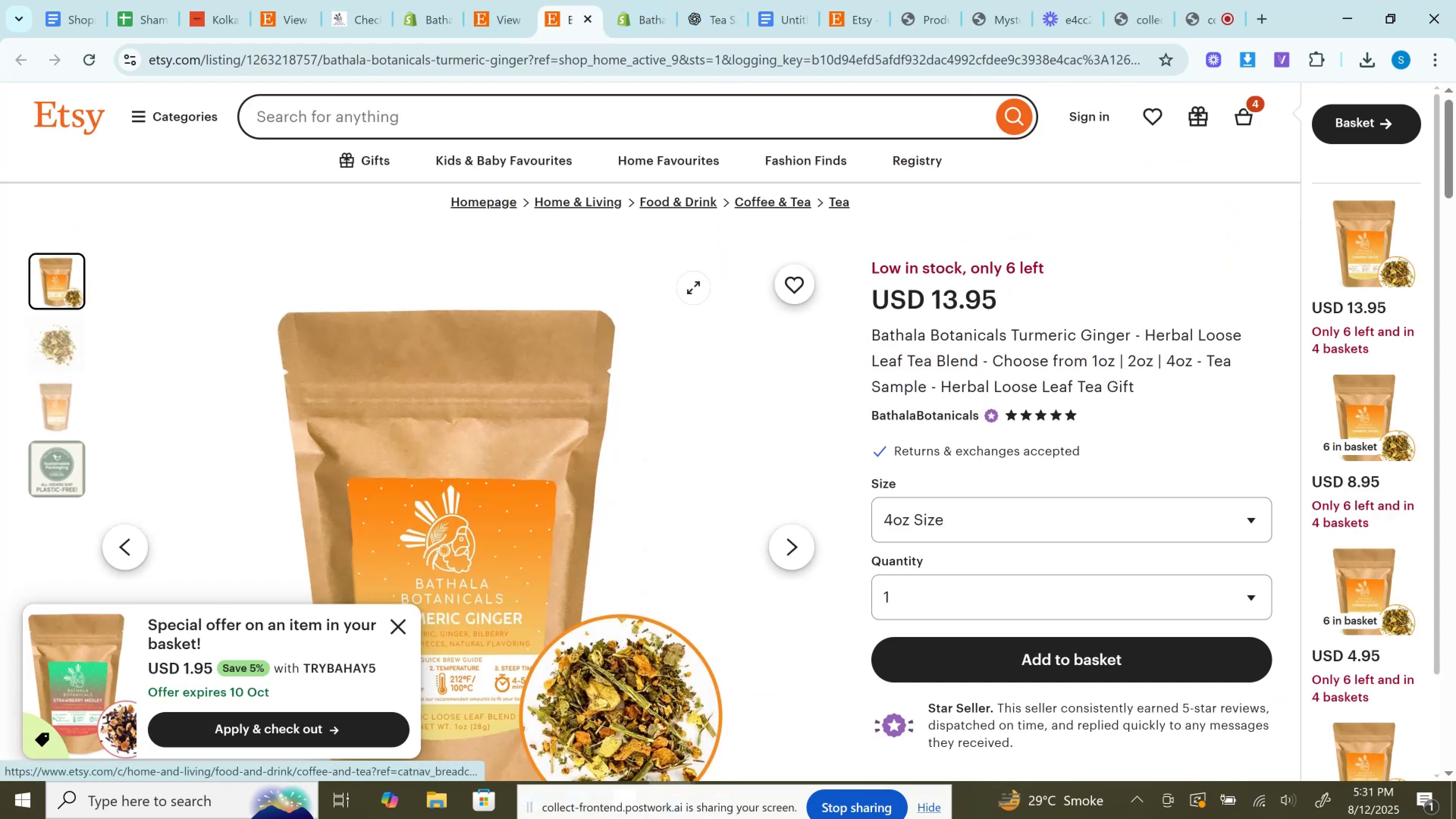 
scroll: coordinate [287, 420], scroll_direction: down, amount: 18.0
 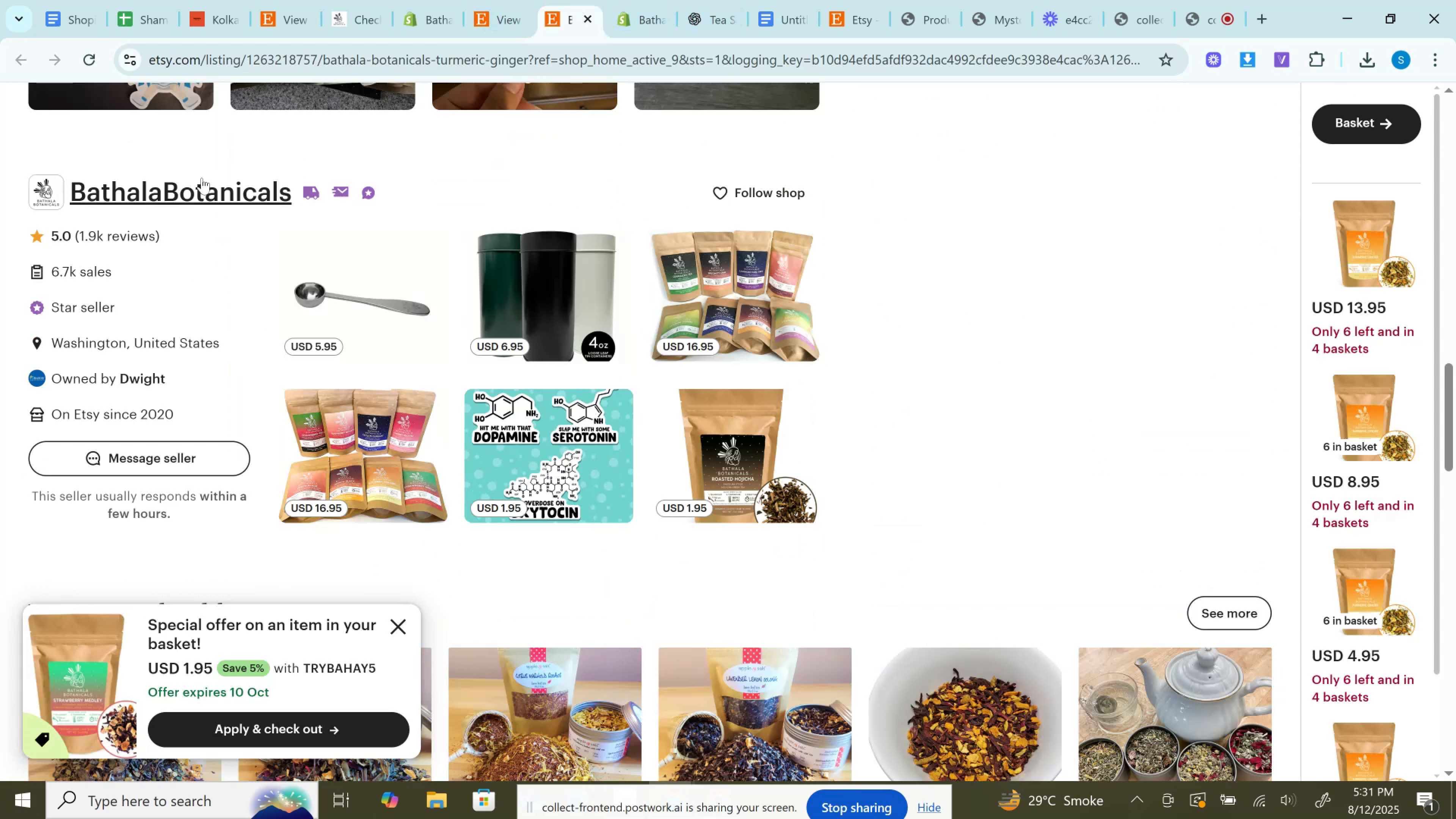 
left_click([202, 178])
 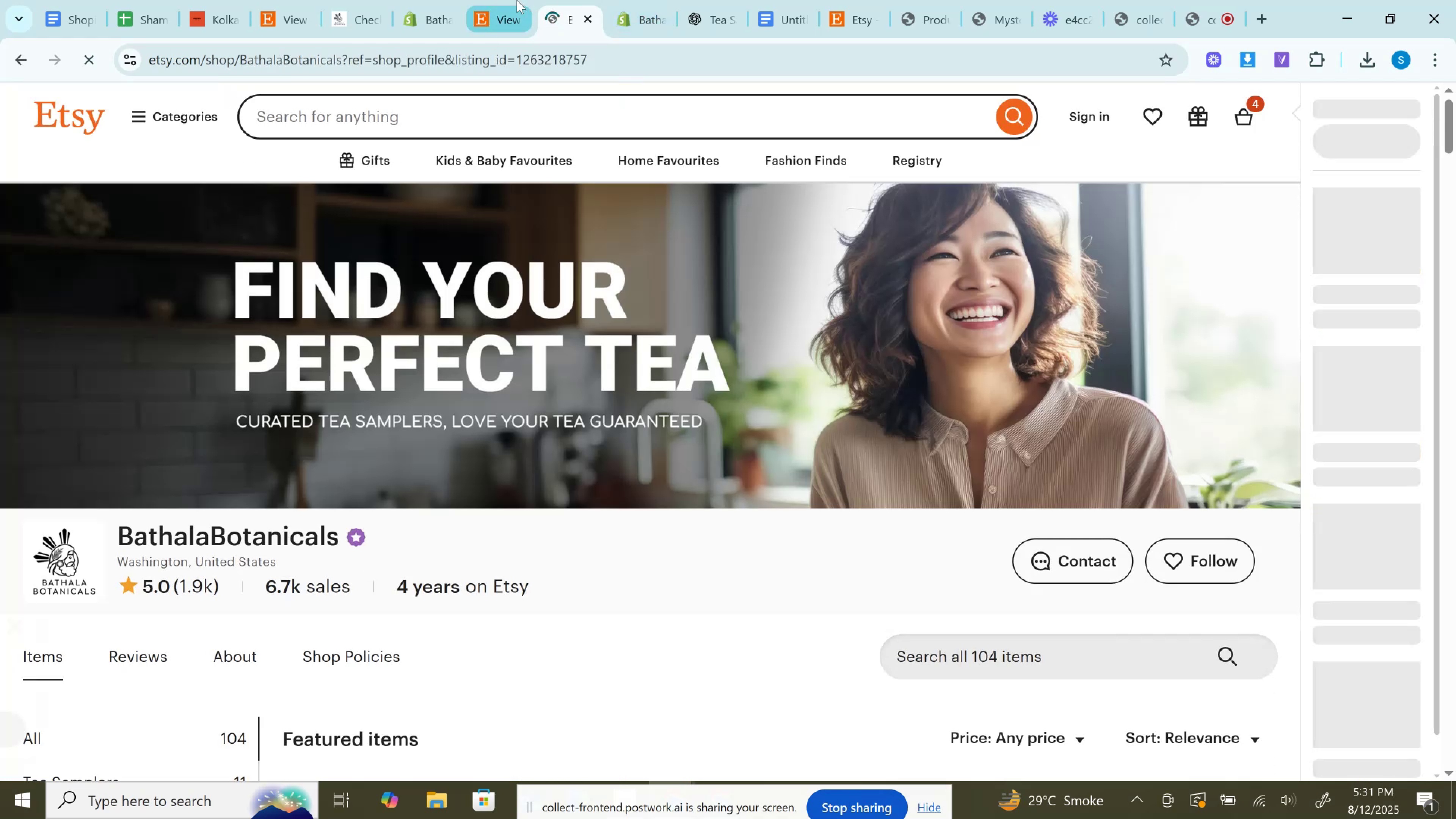 
scroll: coordinate [538, 237], scroll_direction: down, amount: 6.0
 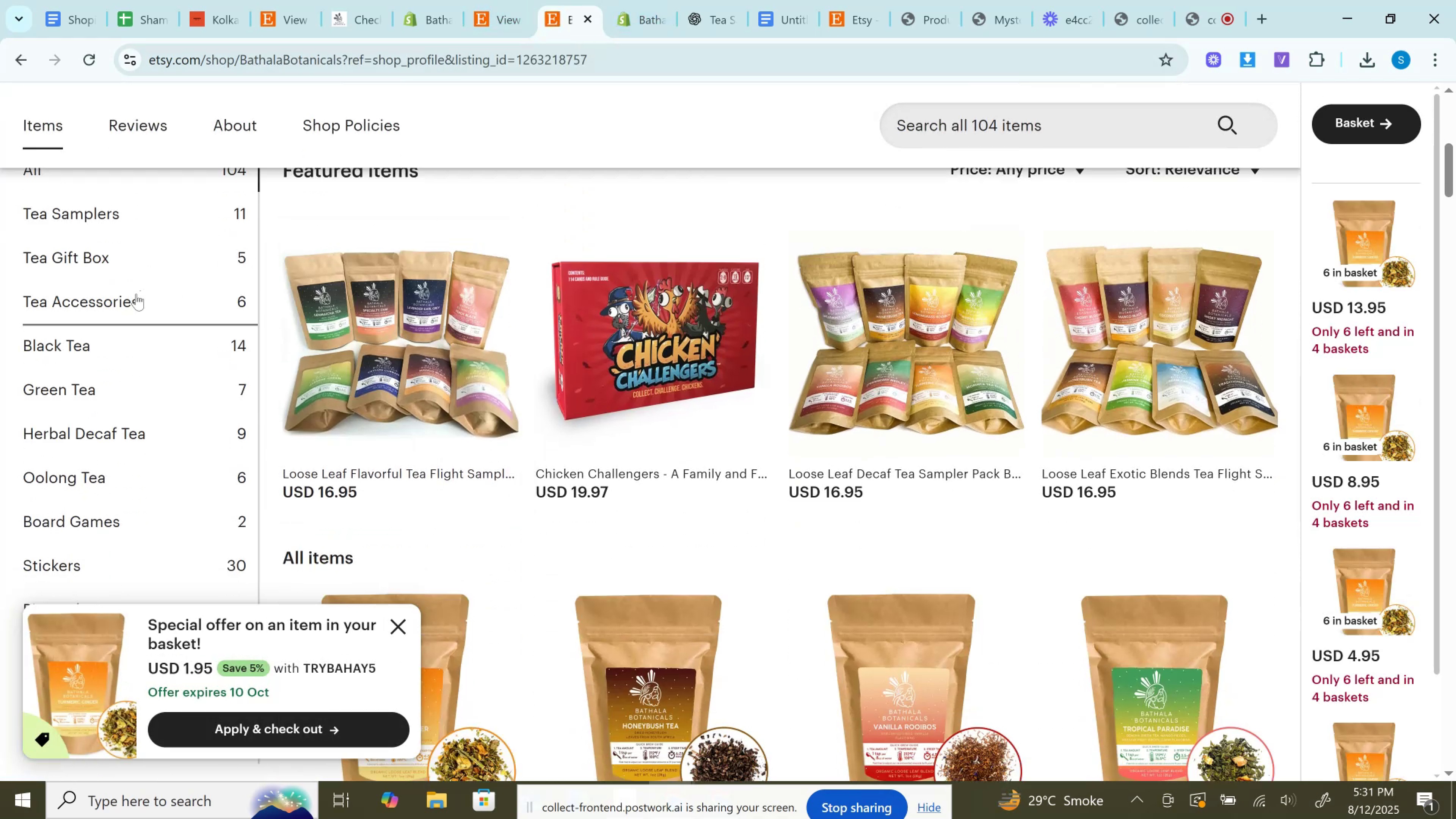 
scroll: coordinate [136, 294], scroll_direction: up, amount: 1.0
 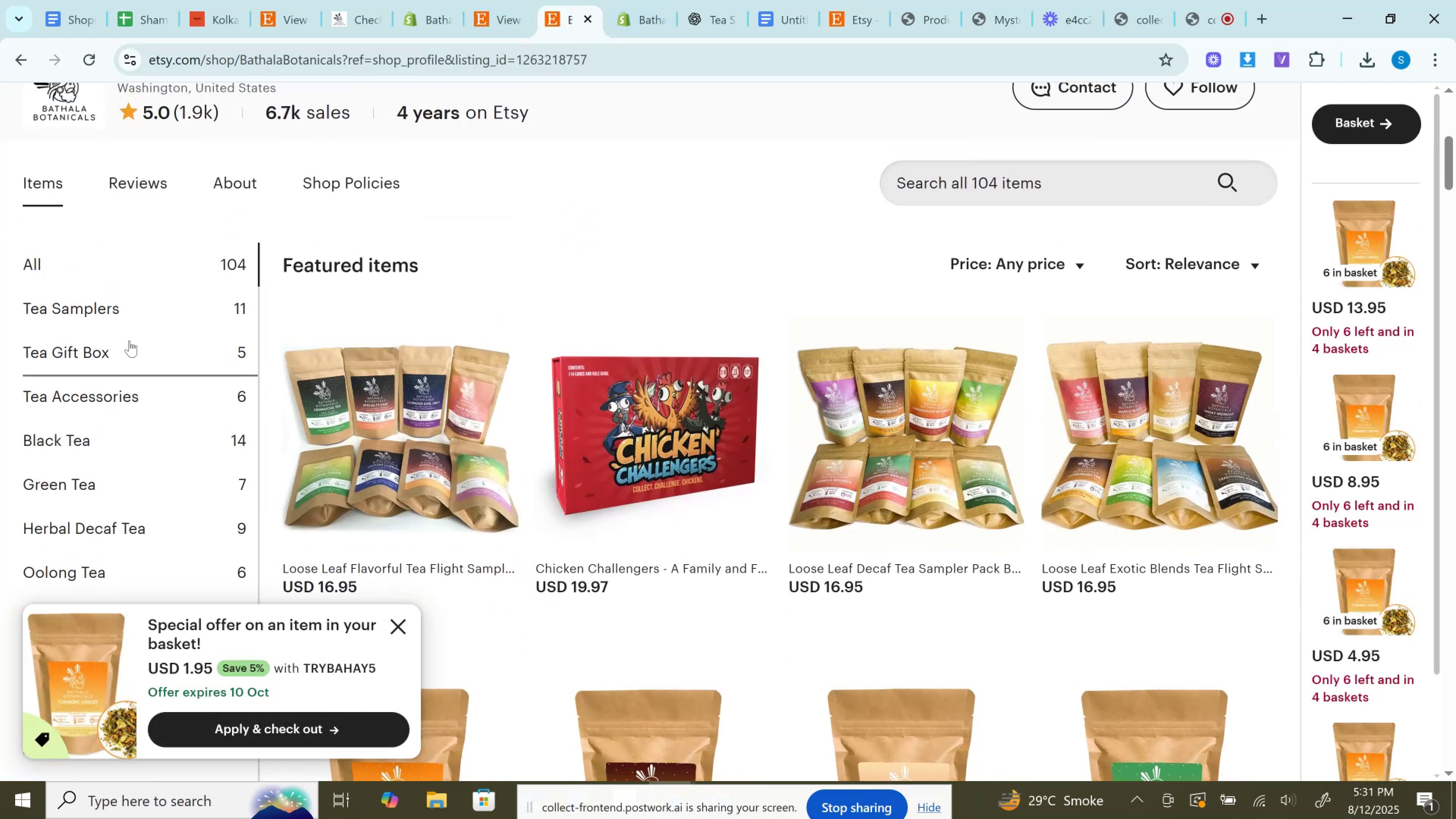 
scroll: coordinate [121, 378], scroll_direction: down, amount: 1.0
 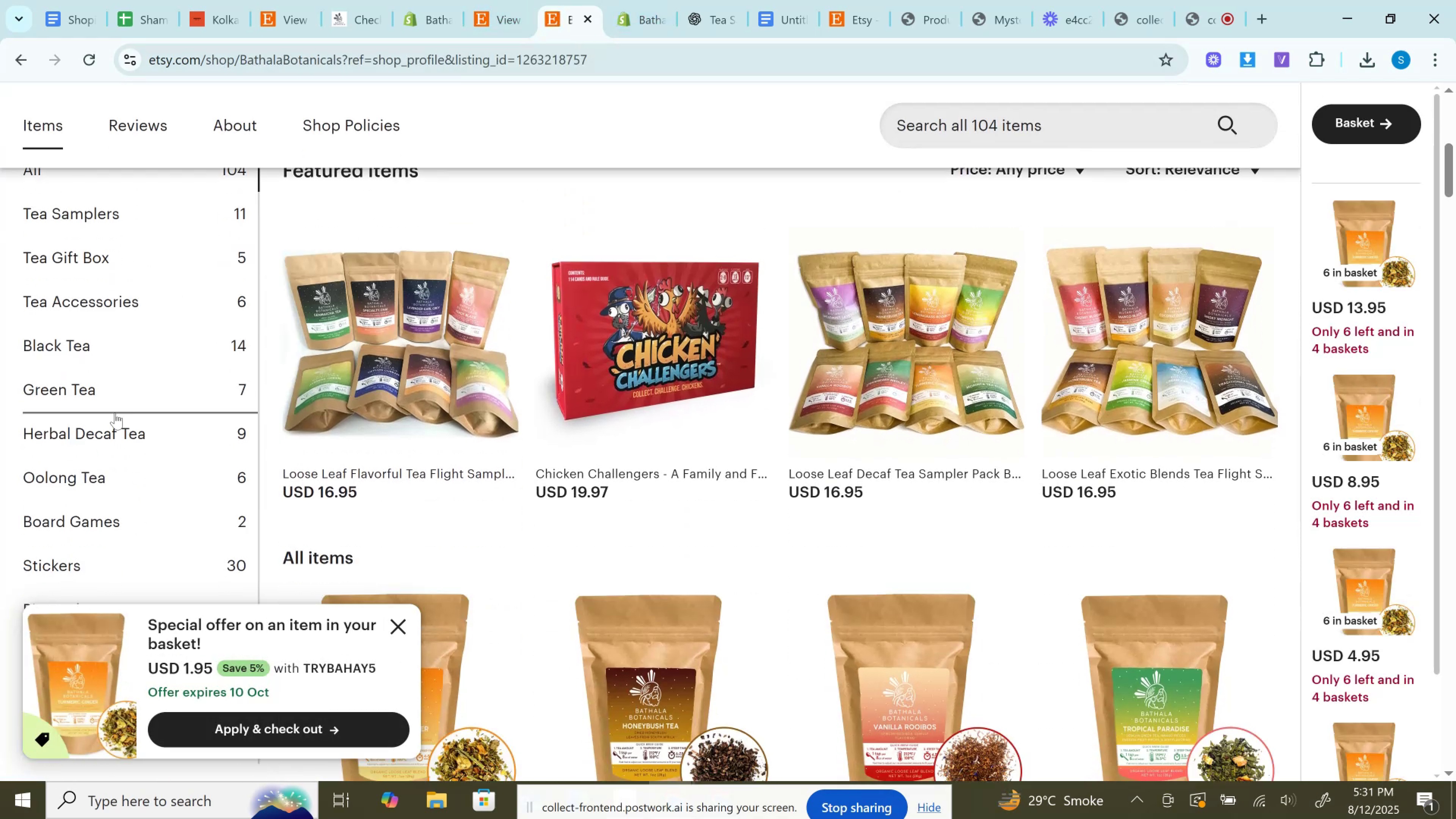 
left_click([114, 419])
 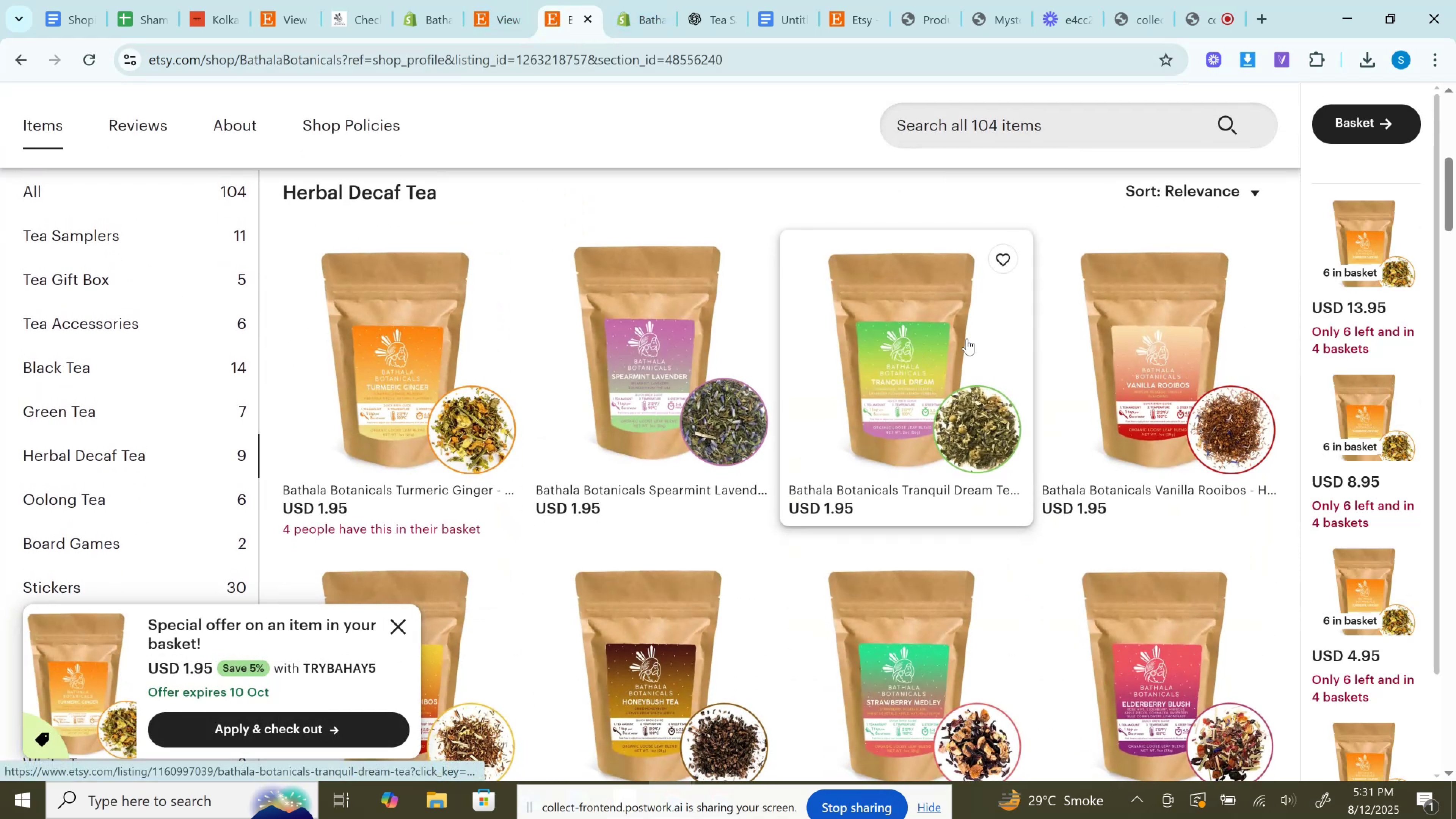 
scroll: coordinate [991, 582], scroll_direction: down, amount: 7.0
 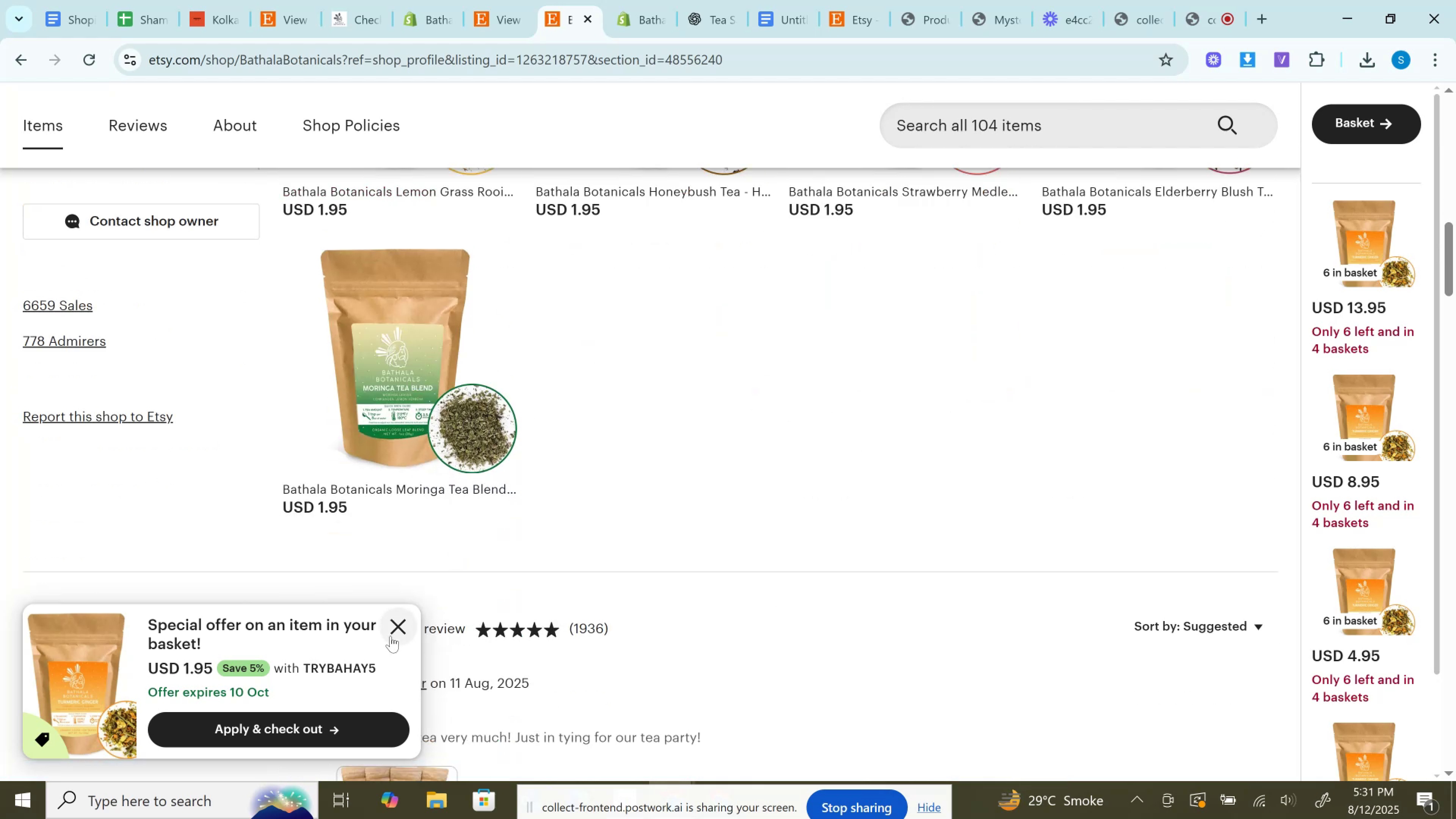 
left_click([389, 634])
 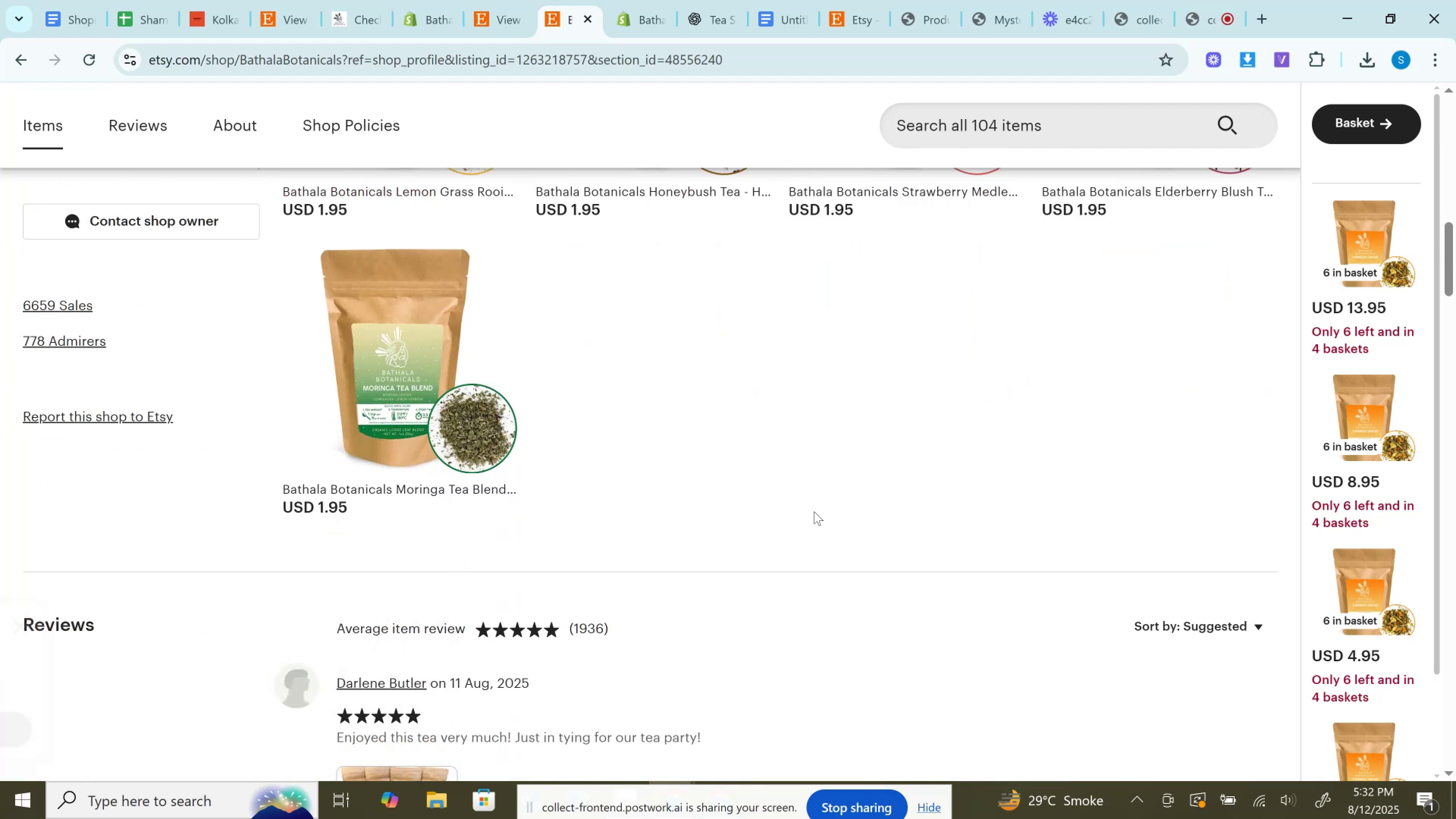 
scroll: coordinate [814, 511], scroll_direction: up, amount: 5.0
 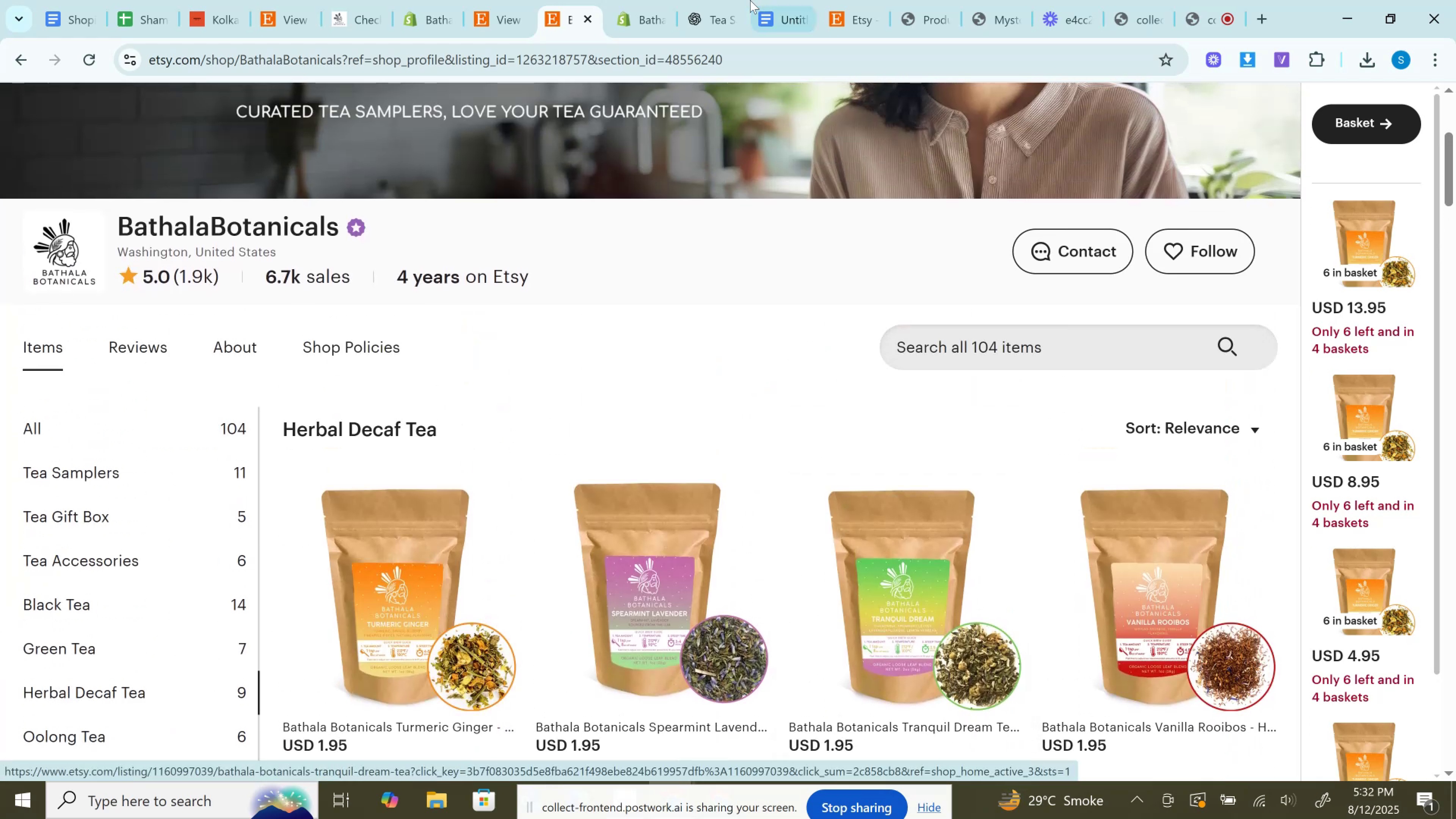 
left_click([522, 0])
 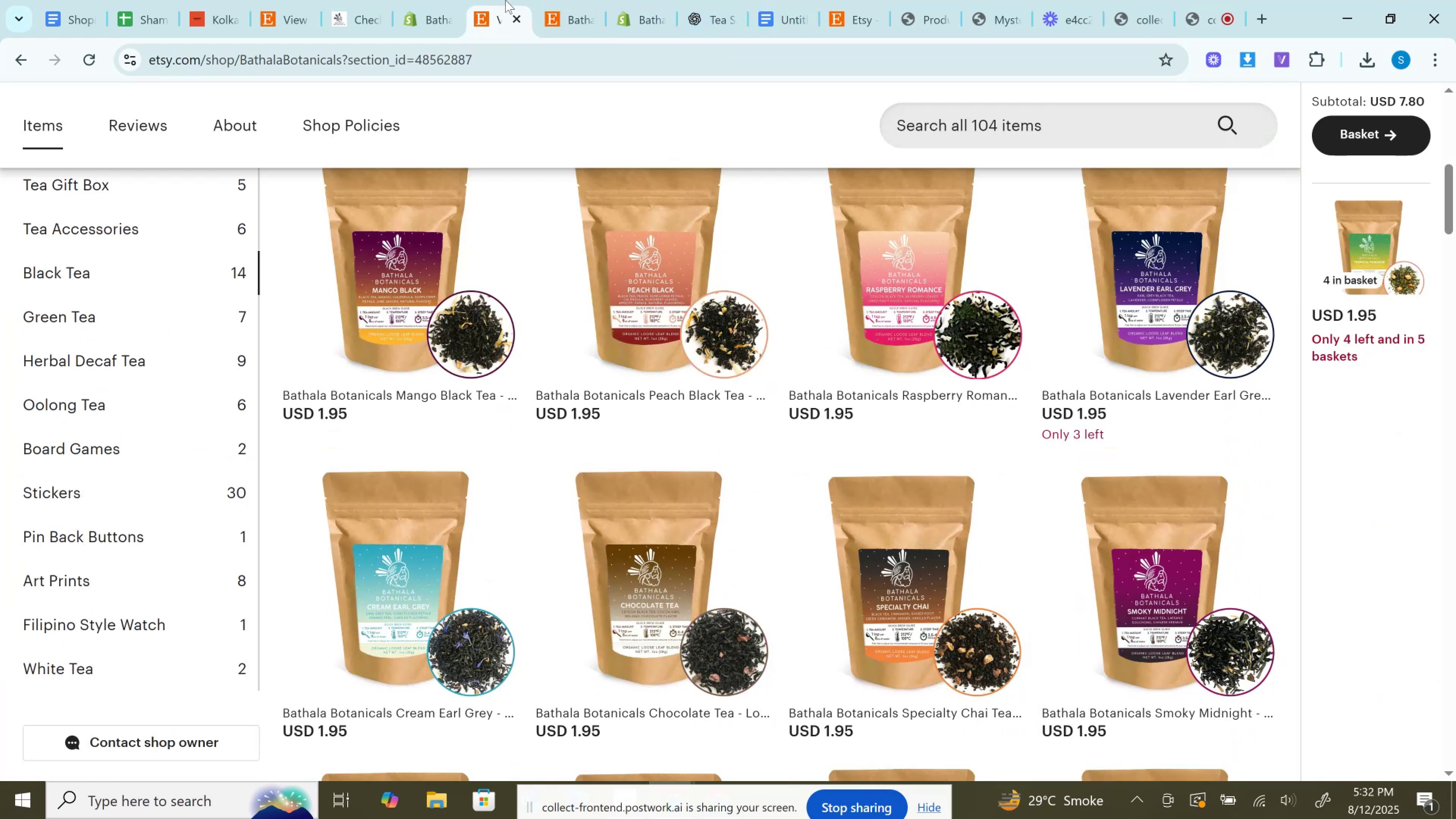 
left_click_drag(start_coordinate=[507, 0], to_coordinate=[557, 0])
 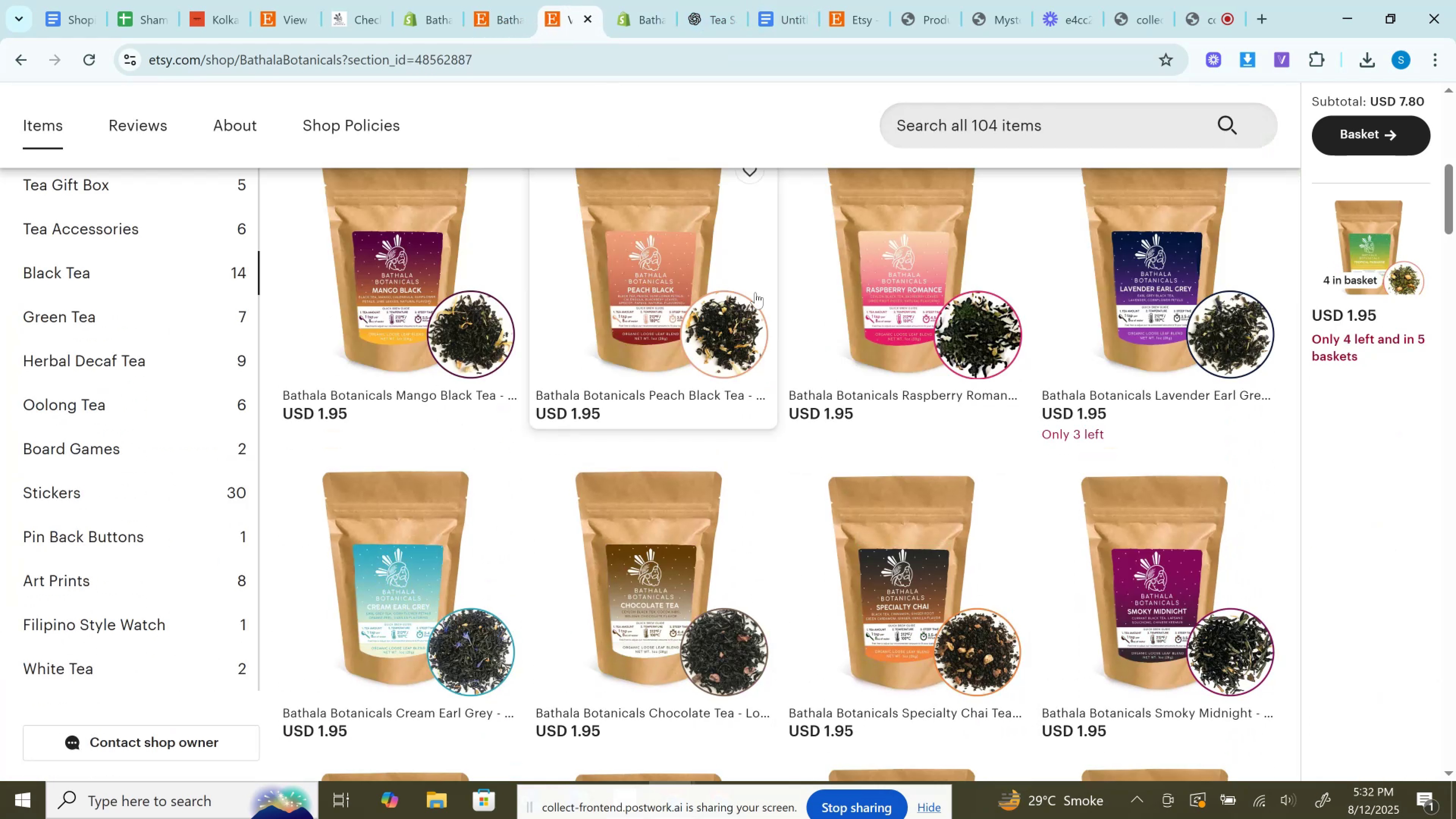 
scroll: coordinate [791, 328], scroll_direction: down, amount: 6.0
 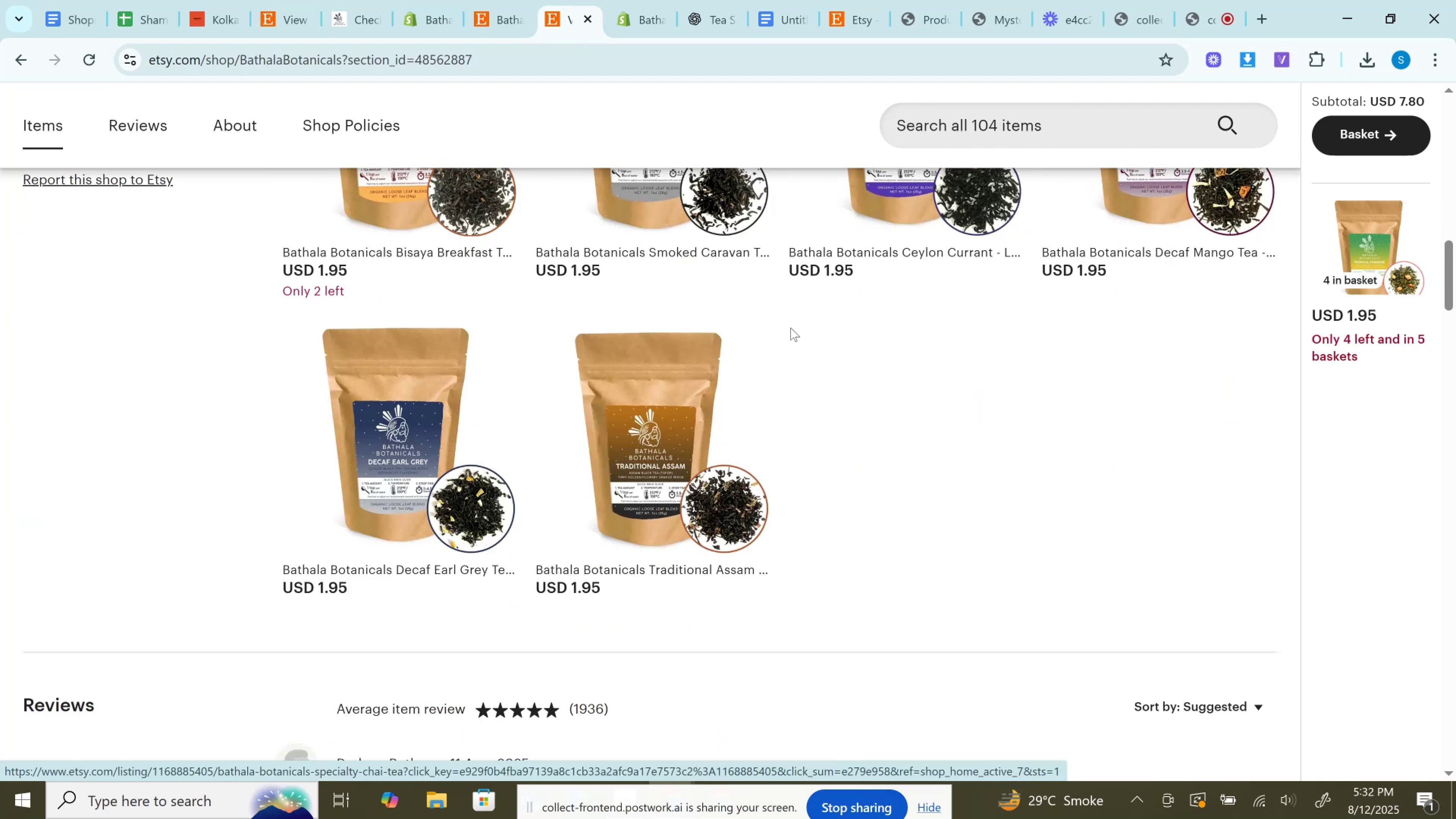 
scroll: coordinate [789, 328], scroll_direction: up, amount: 11.0
 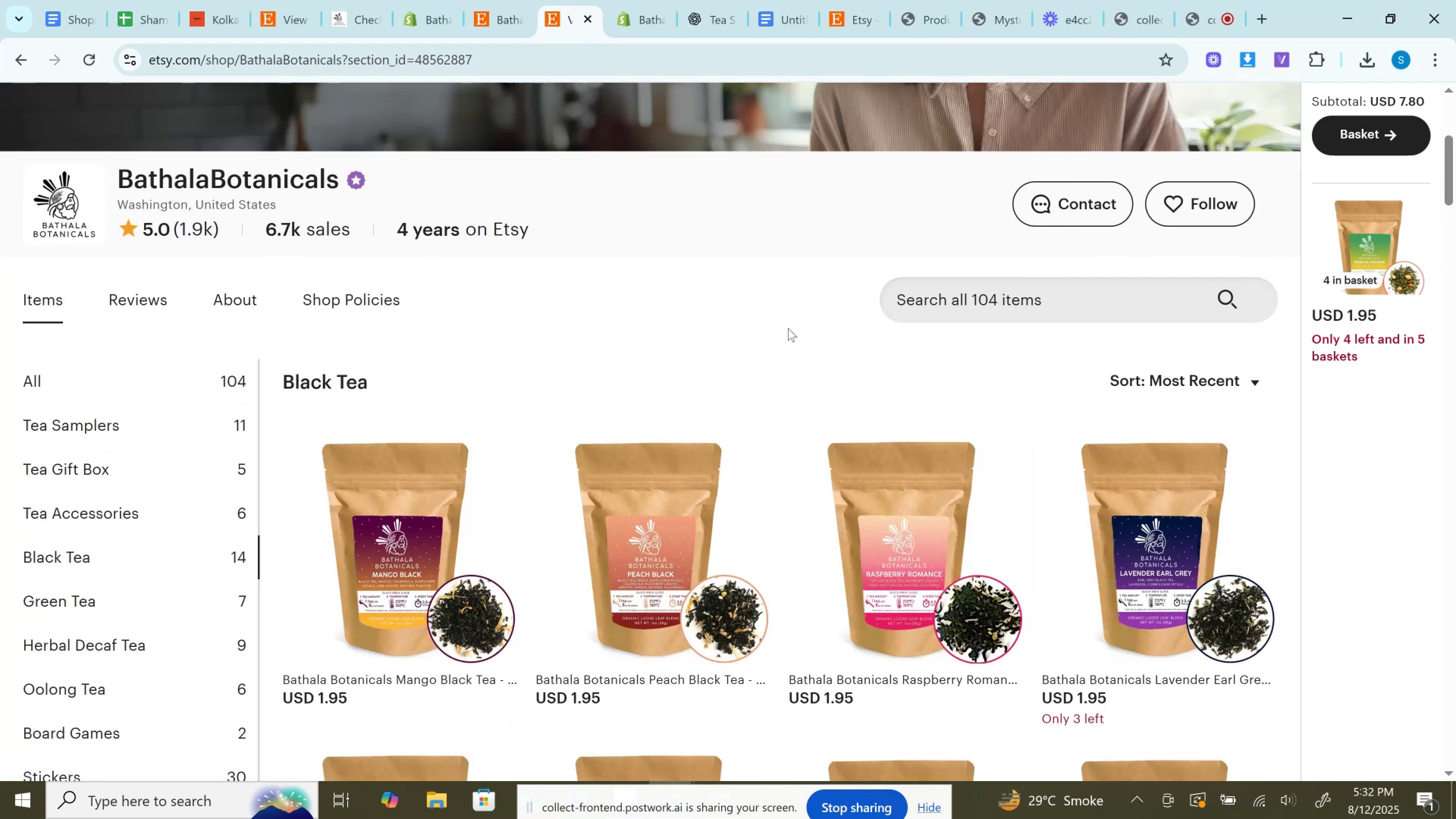 
wait(10.15)
 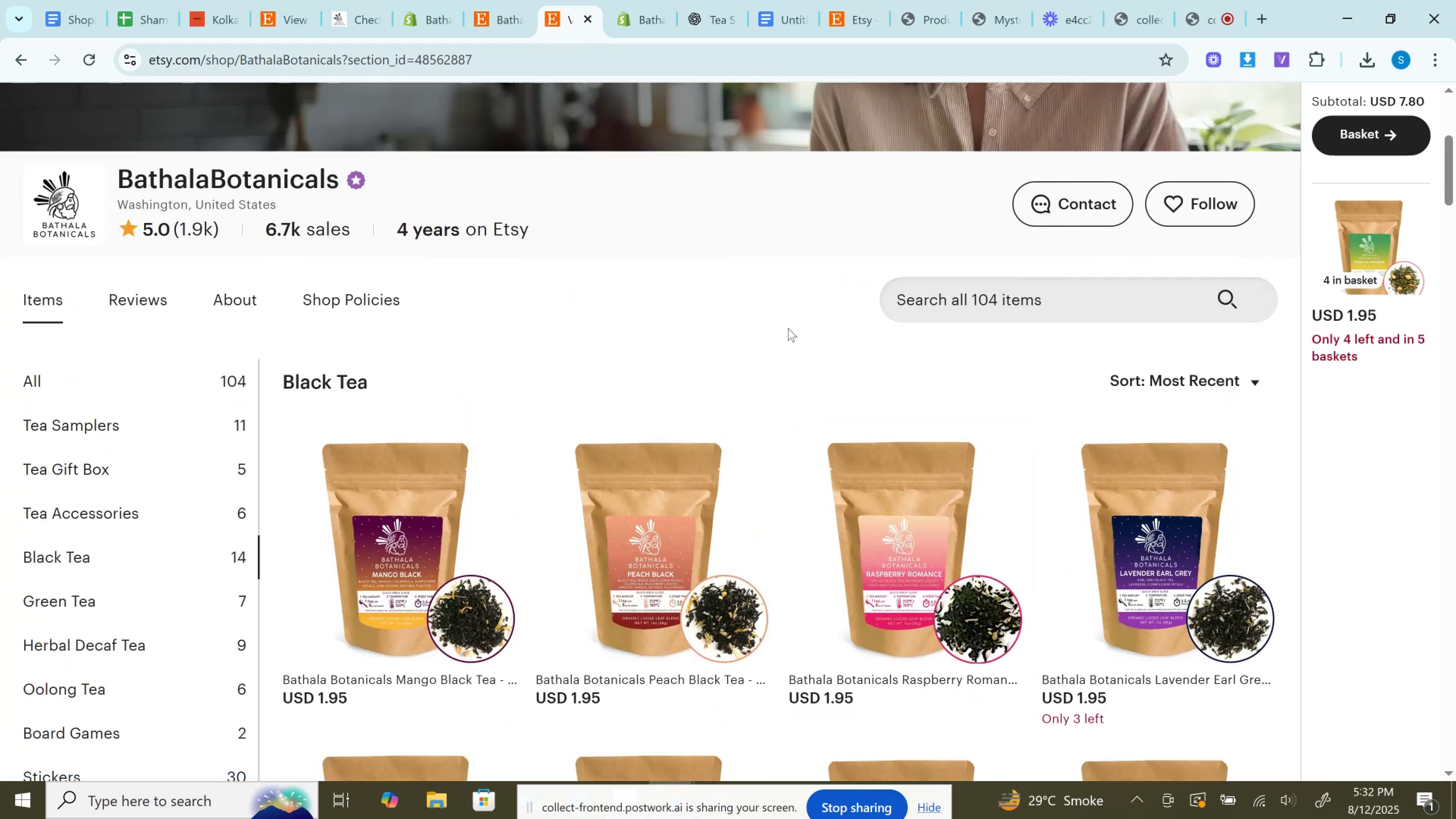 
right_click([403, 463])
 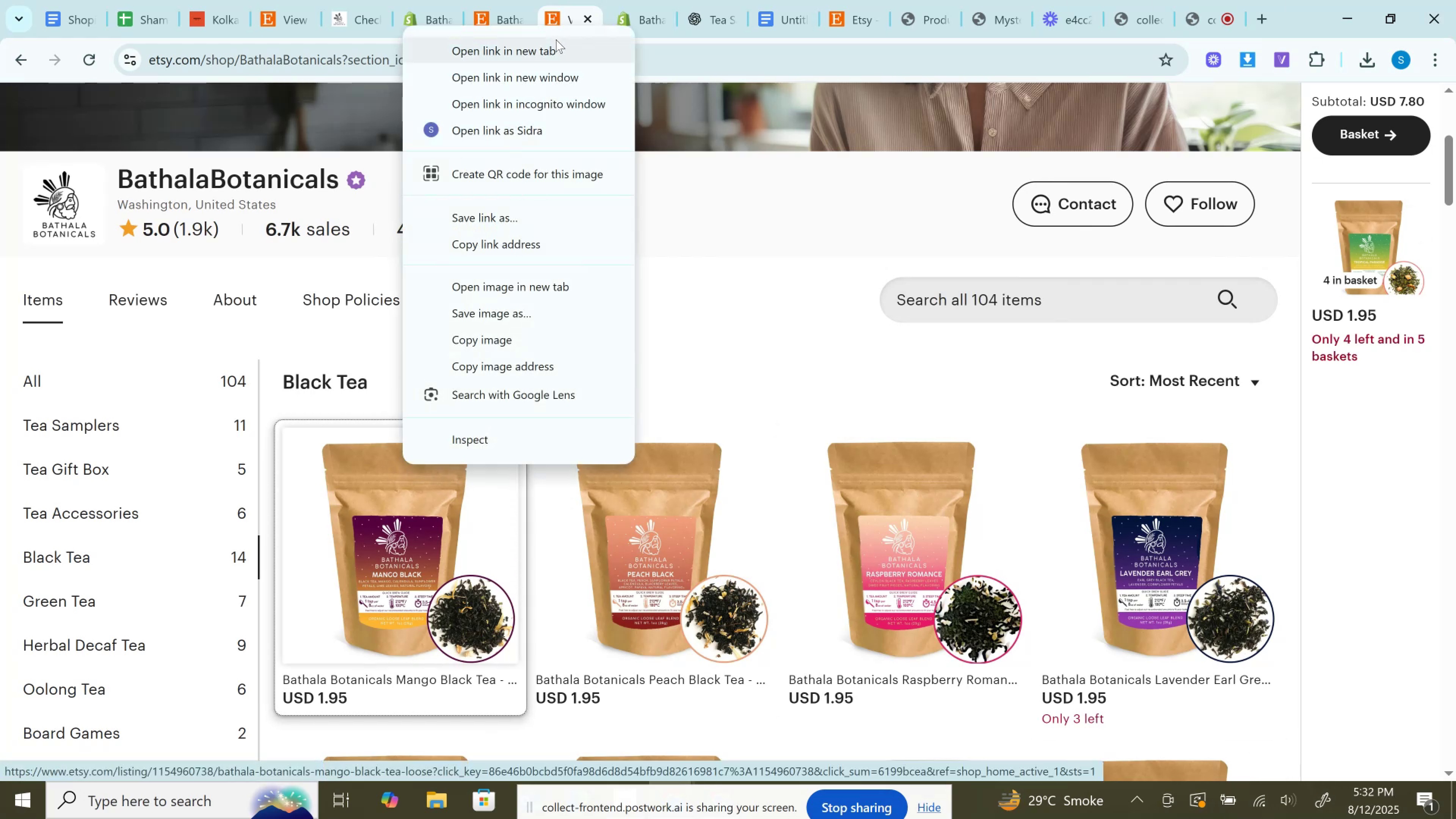 
left_click([557, 47])
 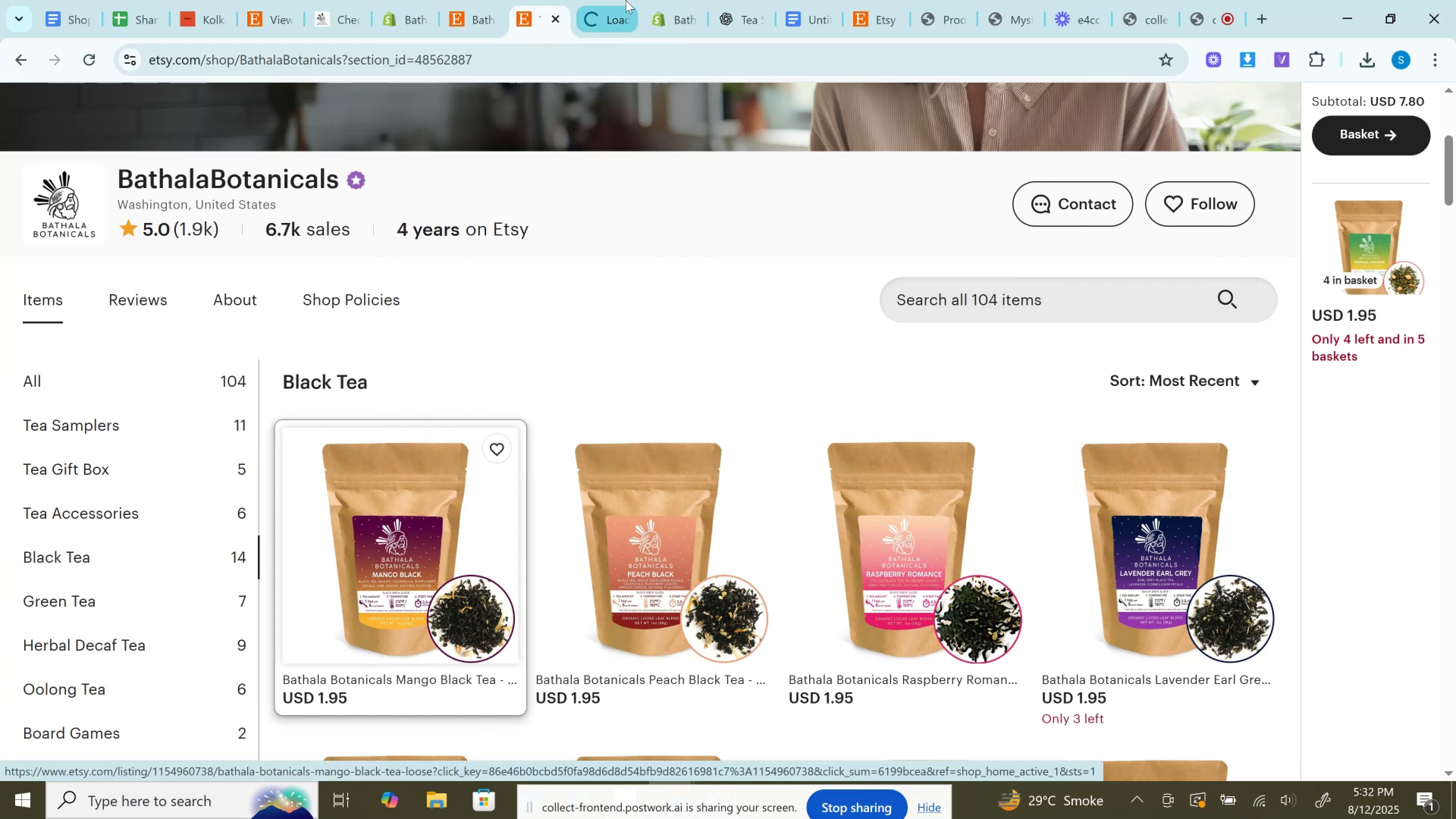 
left_click([626, 0])
 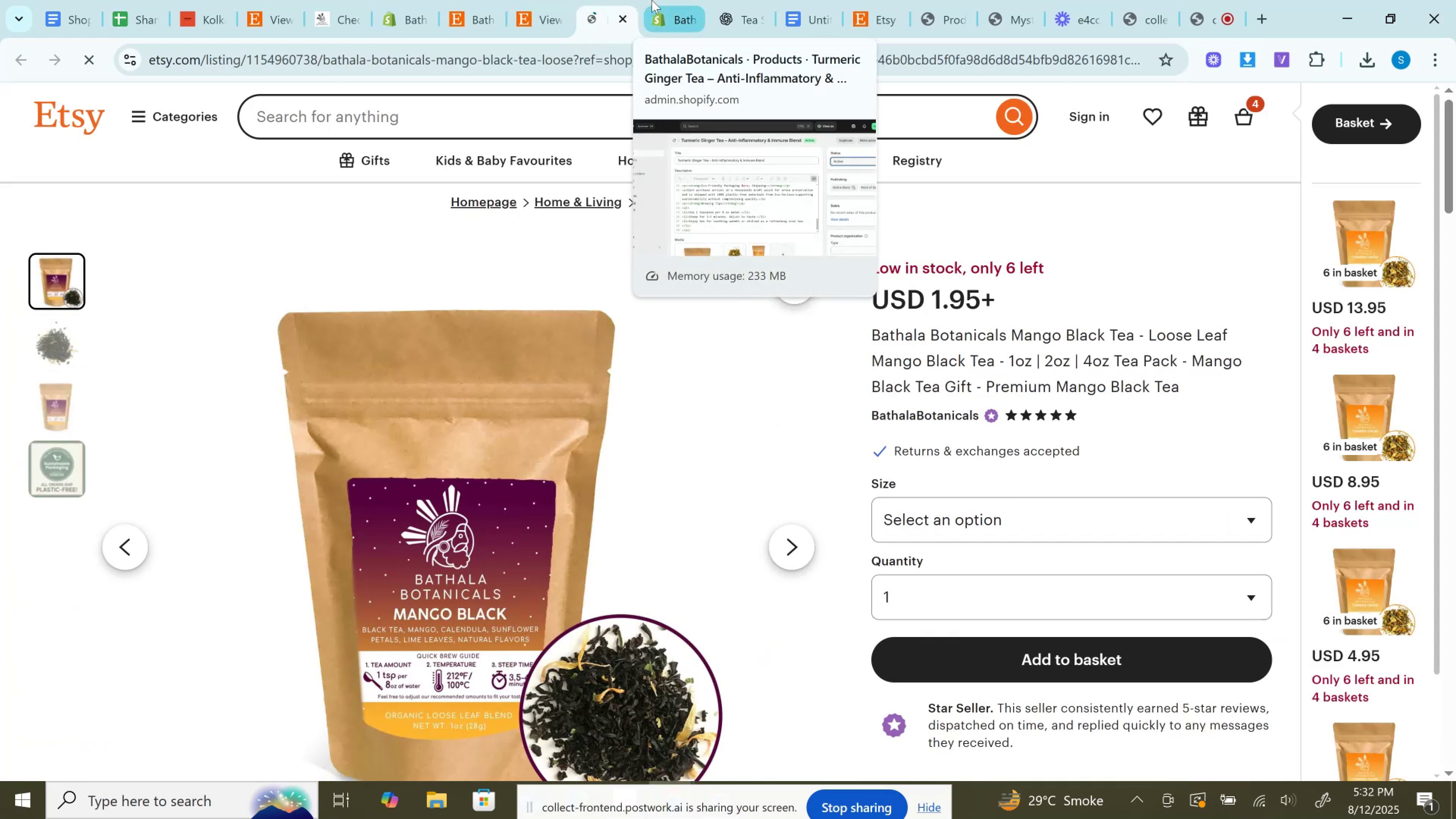 
left_click([652, 0])
 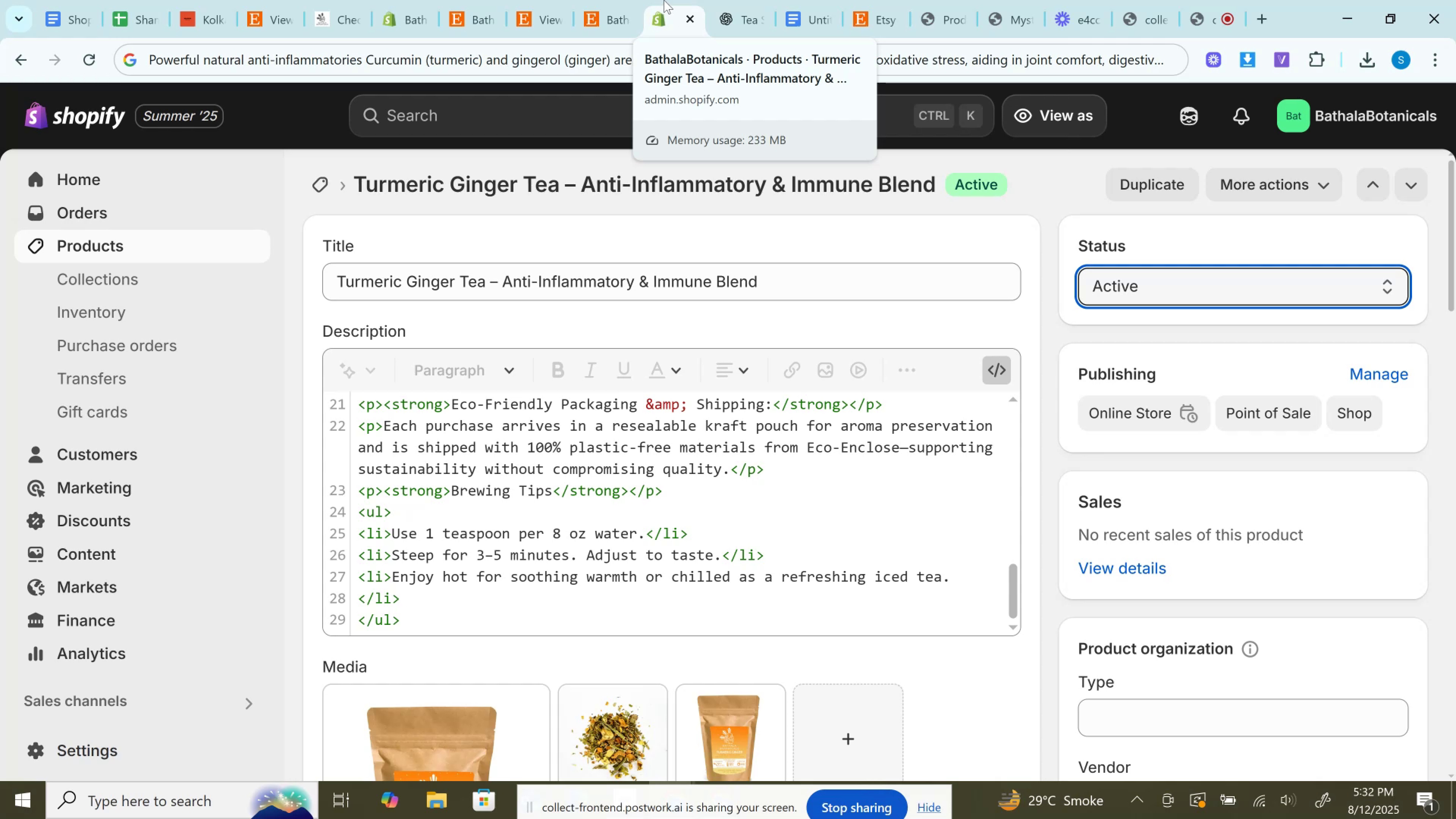 
wait(25.14)
 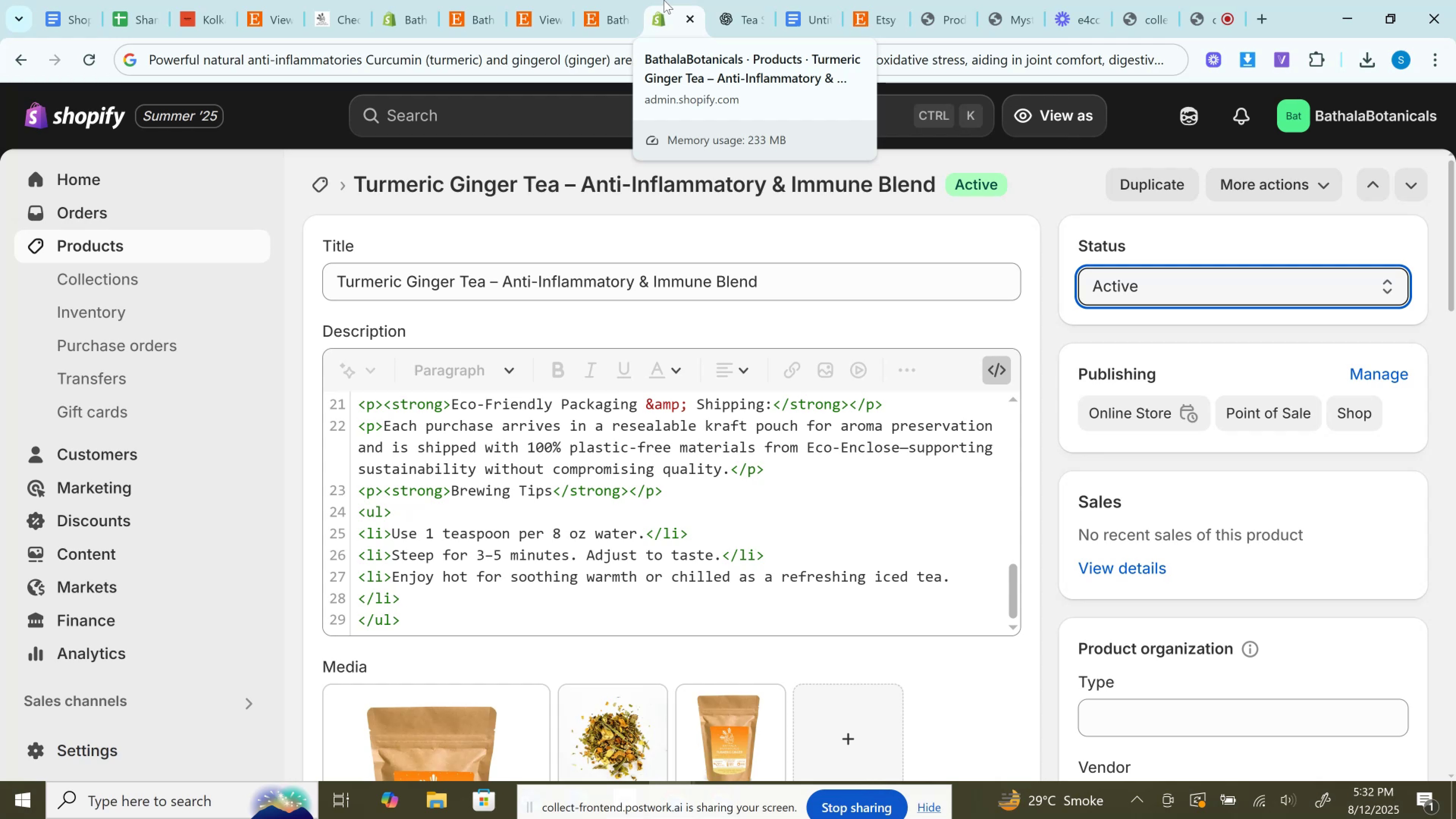 
left_click([620, 0])
 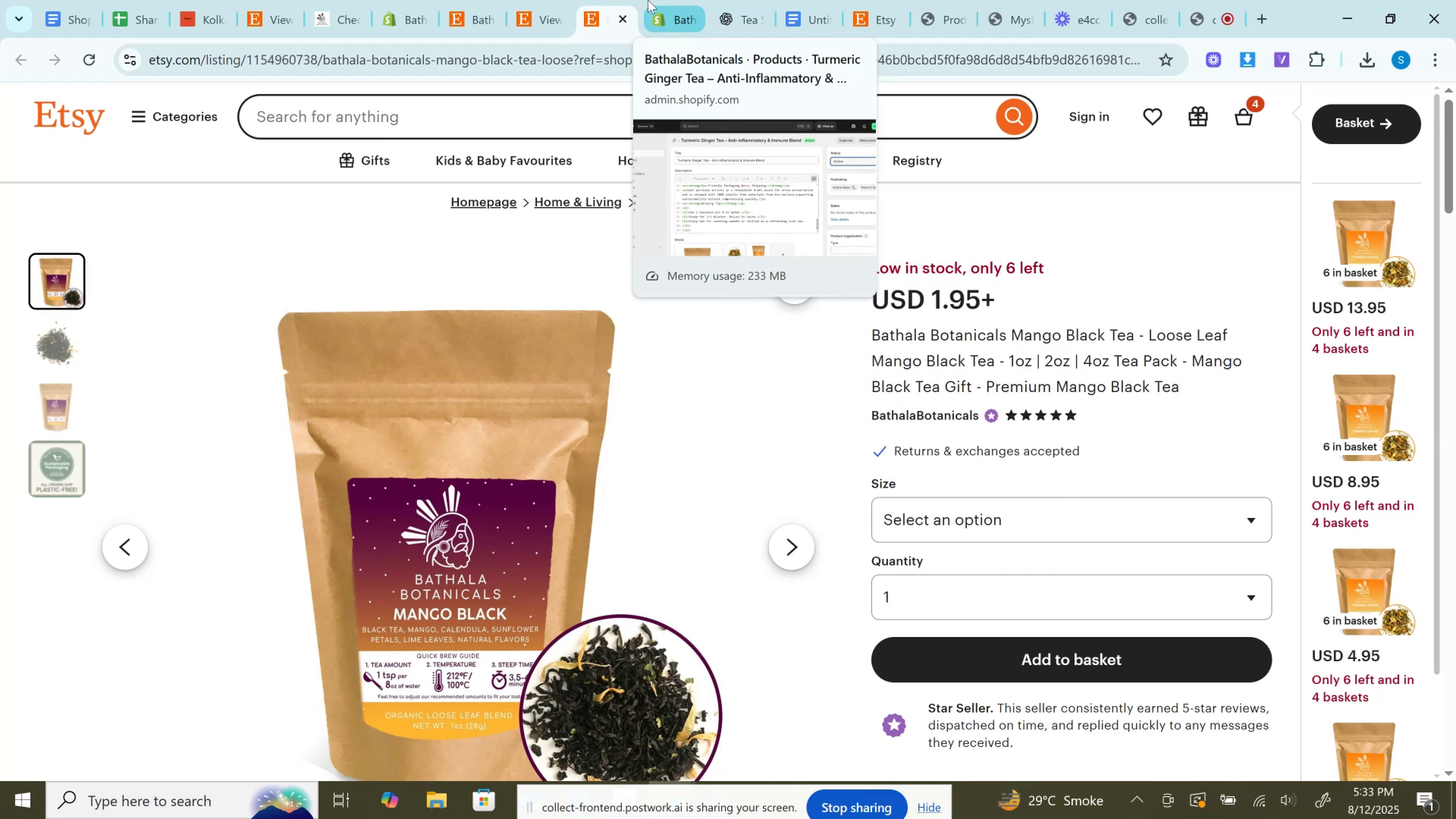 
wait(19.24)
 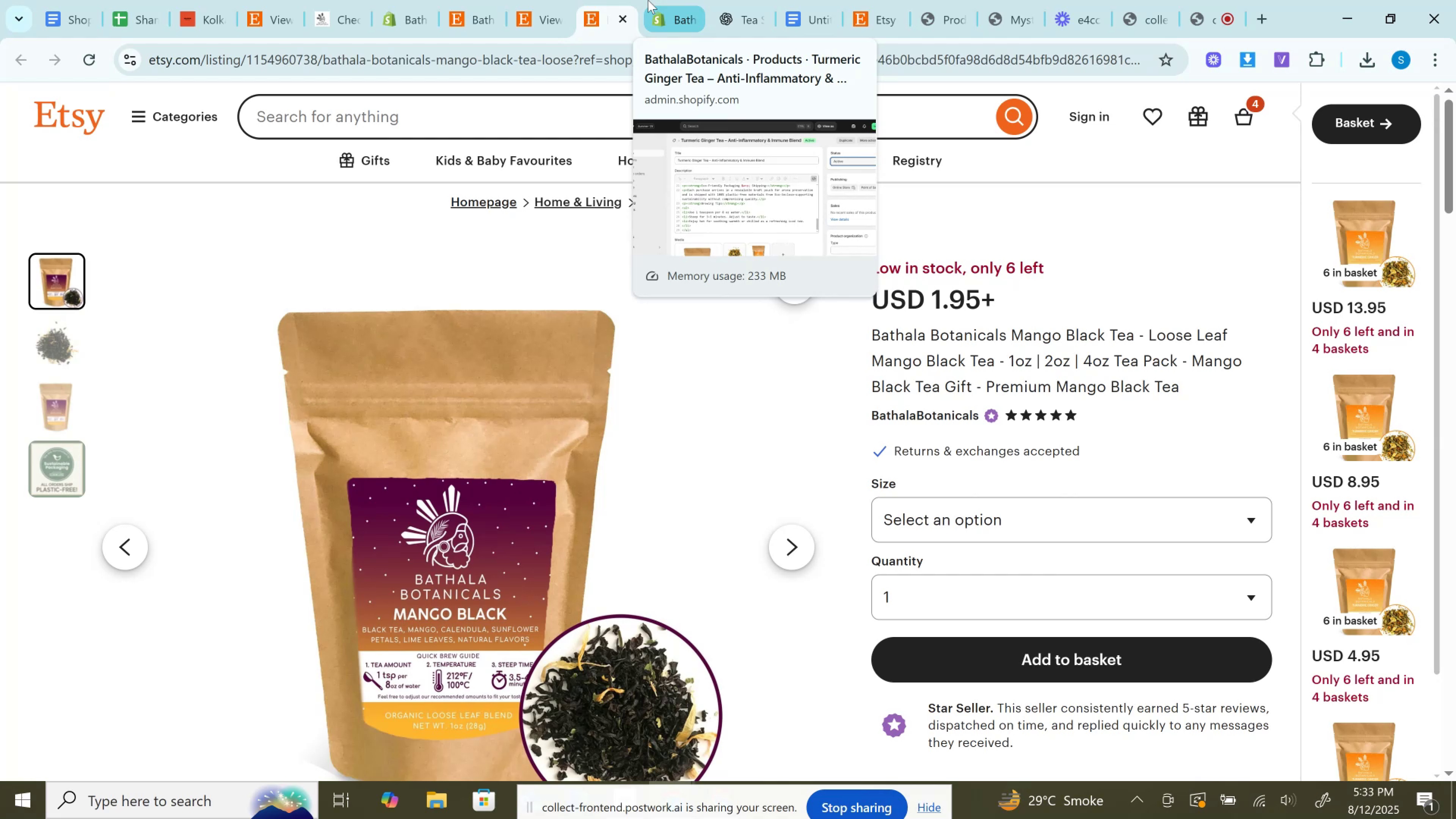 
left_click([650, 0])
 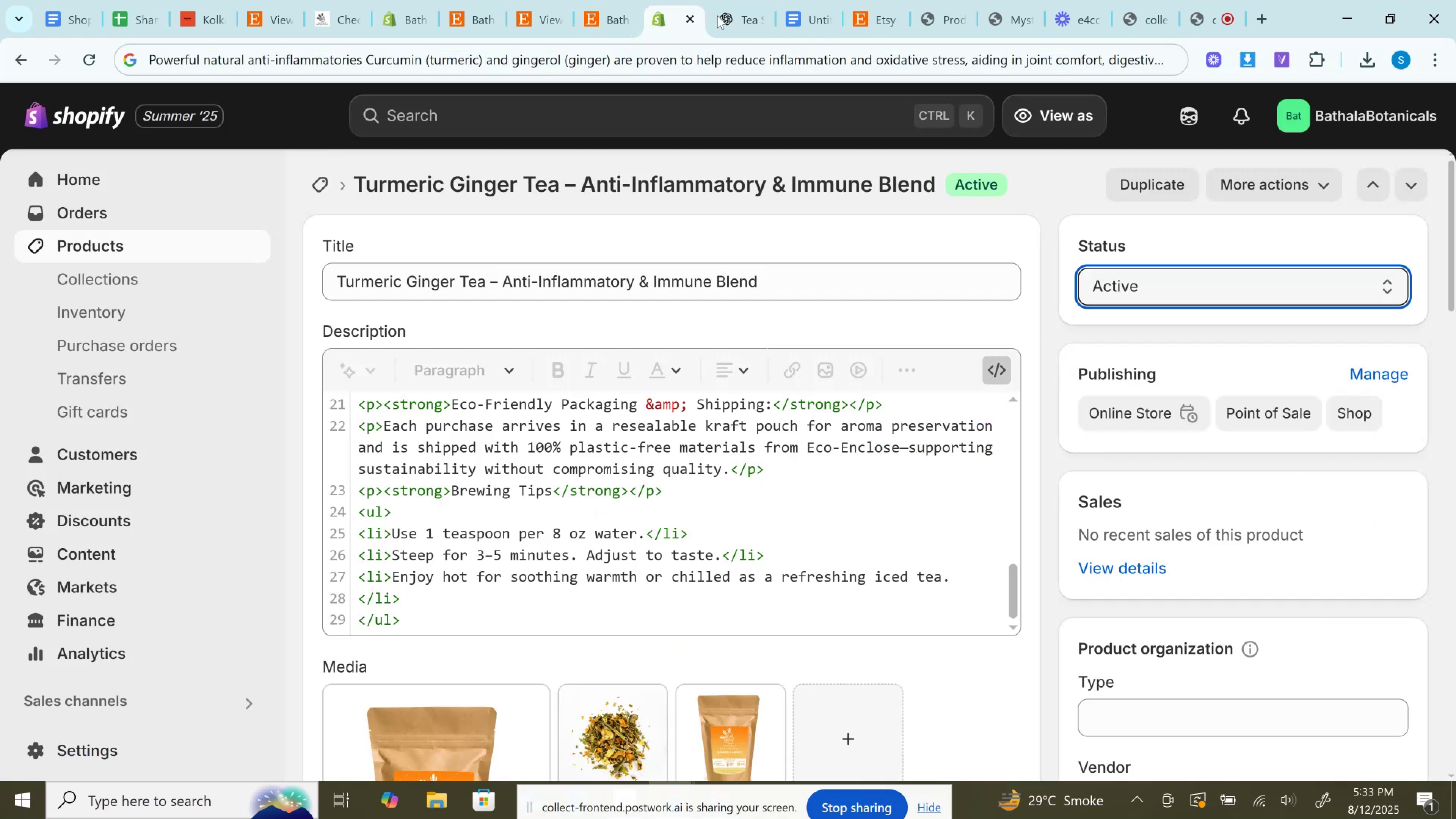 
scroll: coordinate [1010, 237], scroll_direction: down, amount: 3.0
 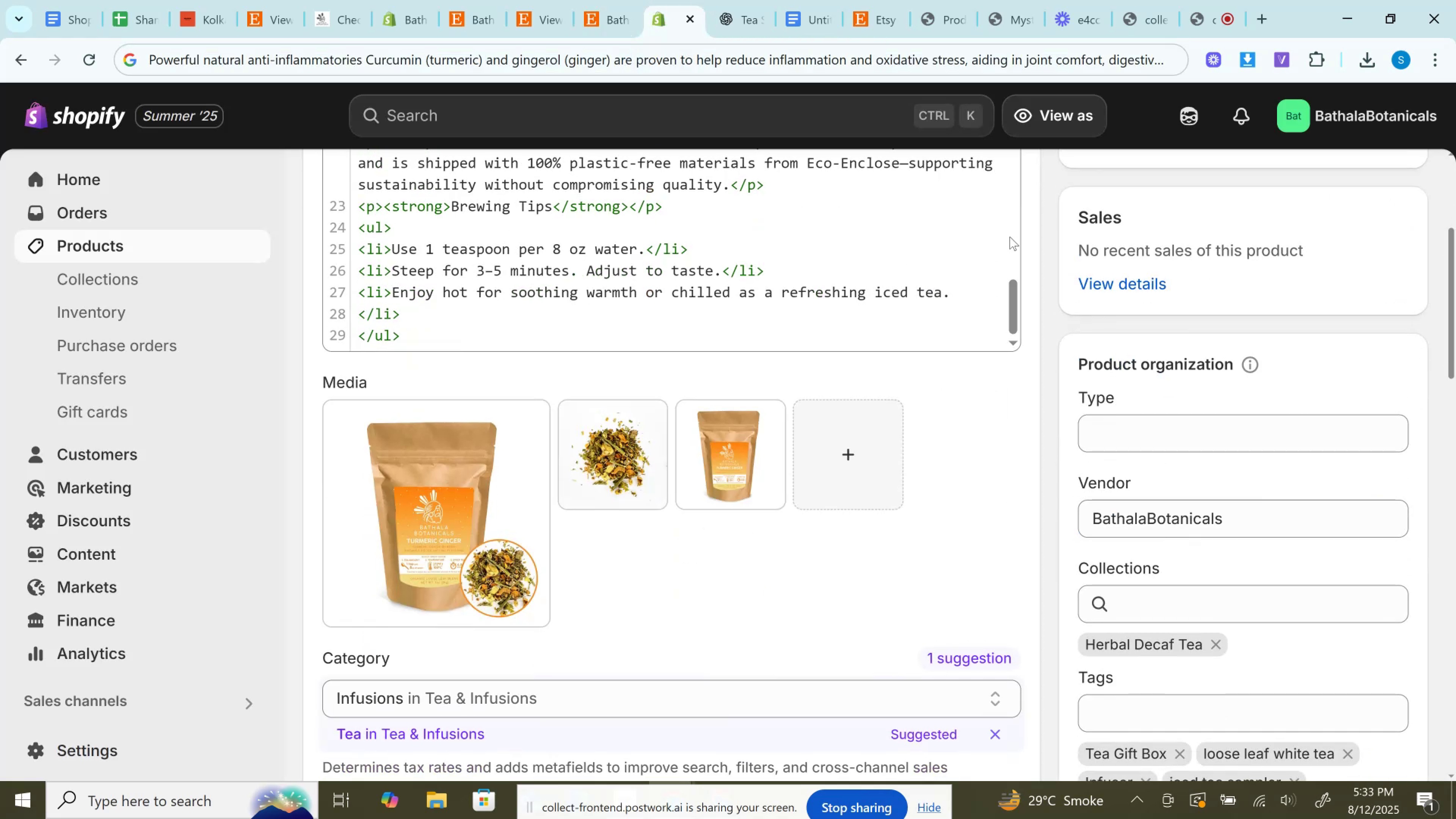 
scroll: coordinate [1010, 237], scroll_direction: up, amount: 8.0
 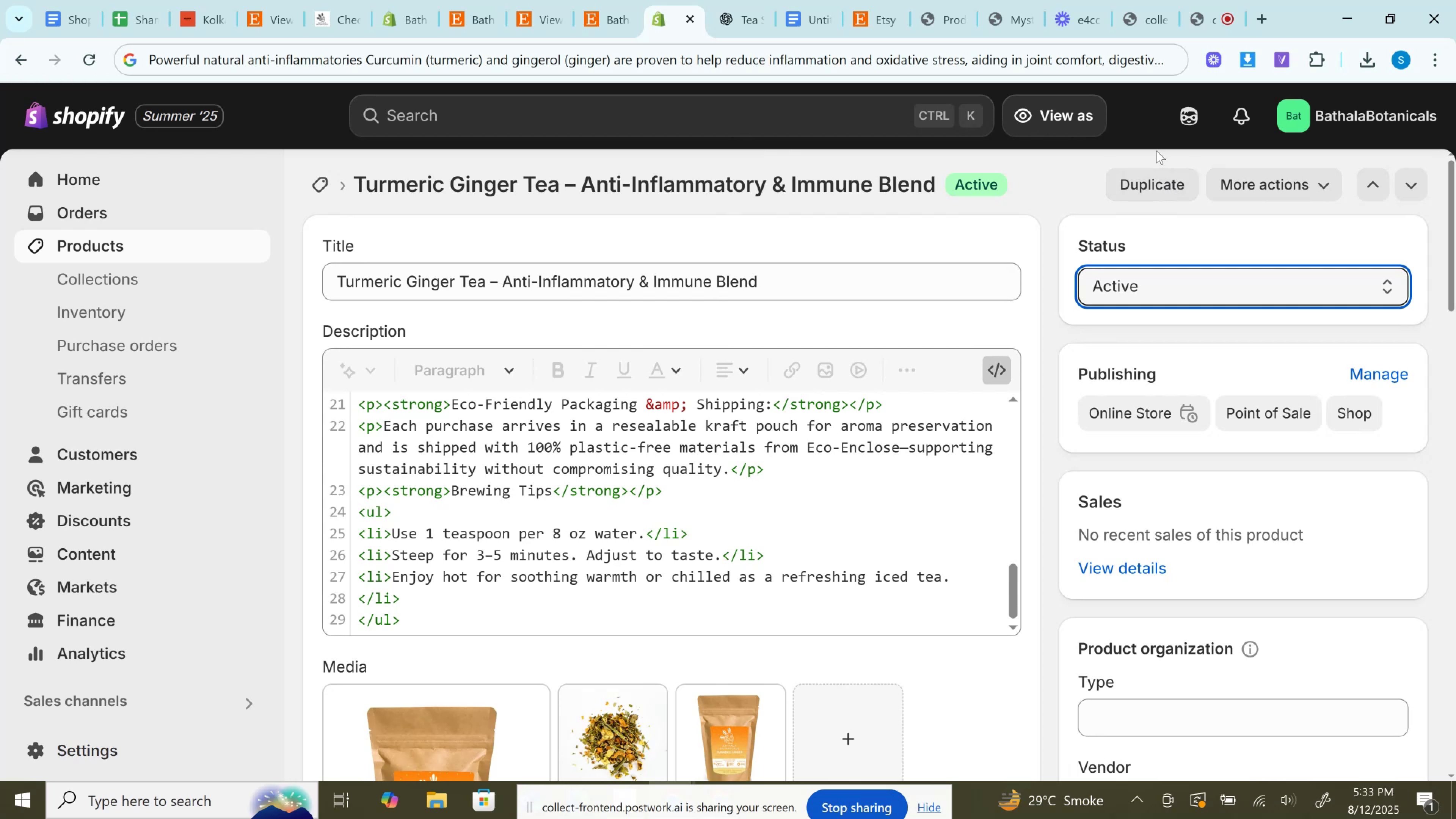 
wait(17.18)
 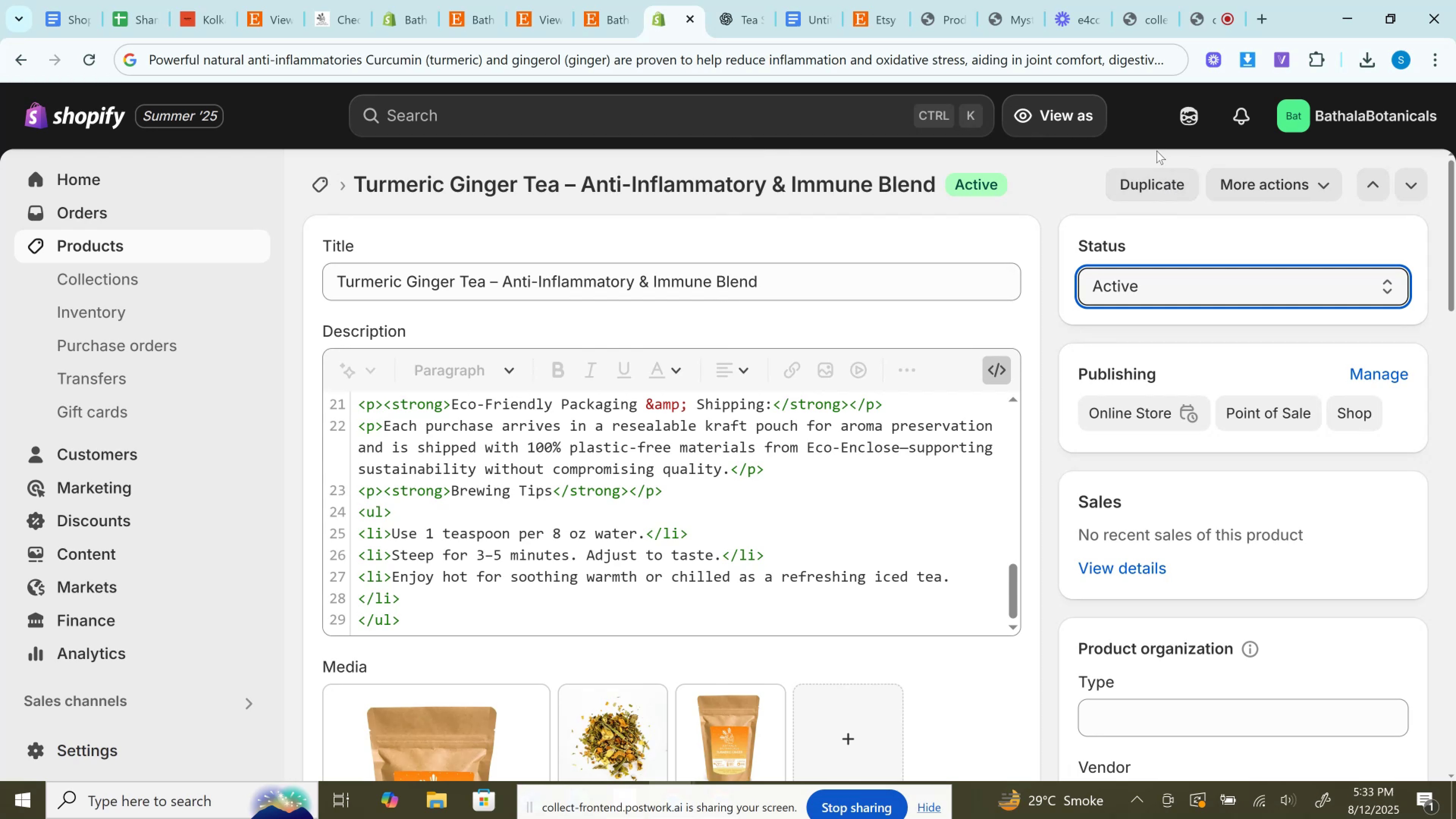 
left_click([1151, 186])
 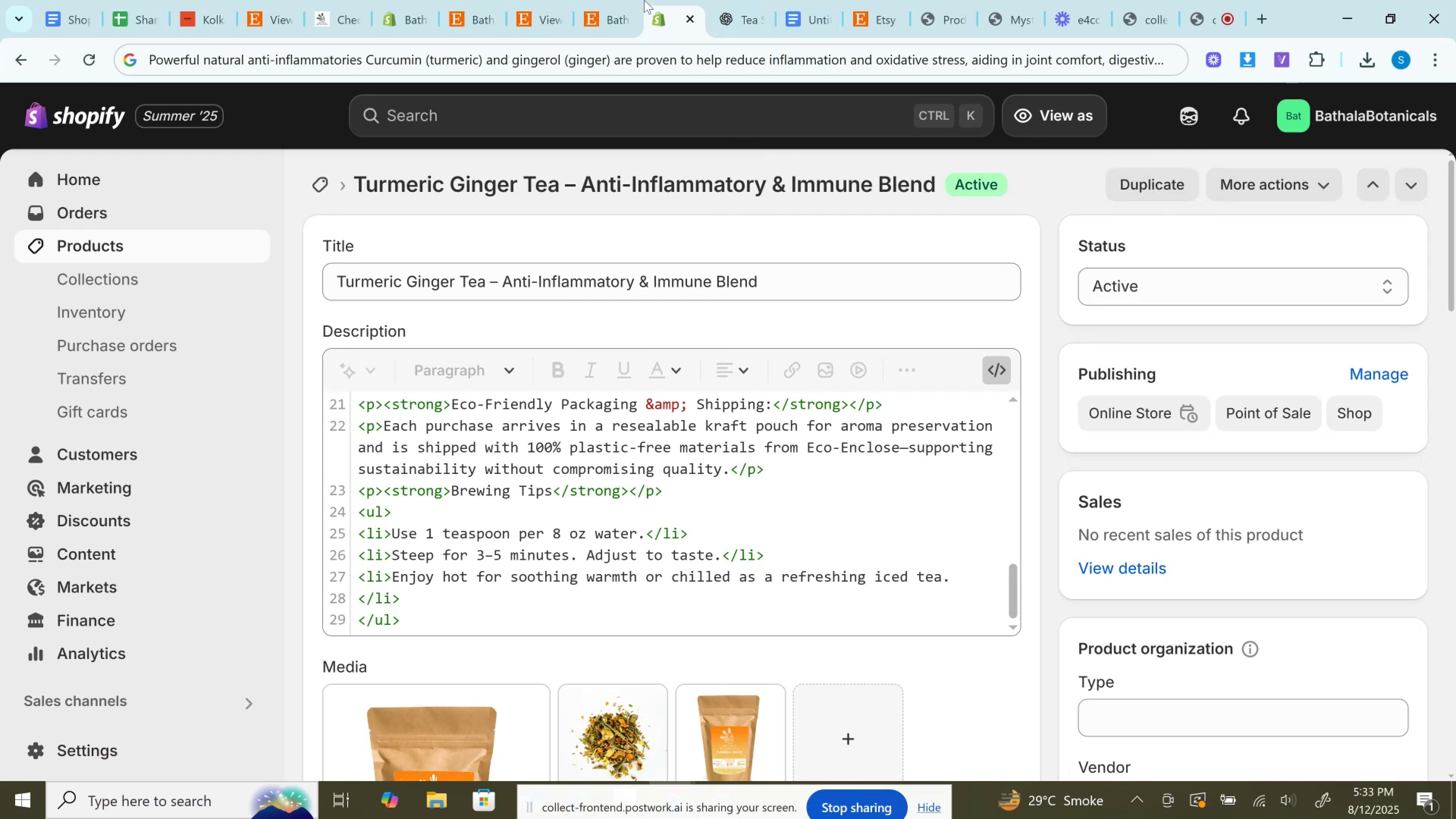 
left_click([621, 0])
 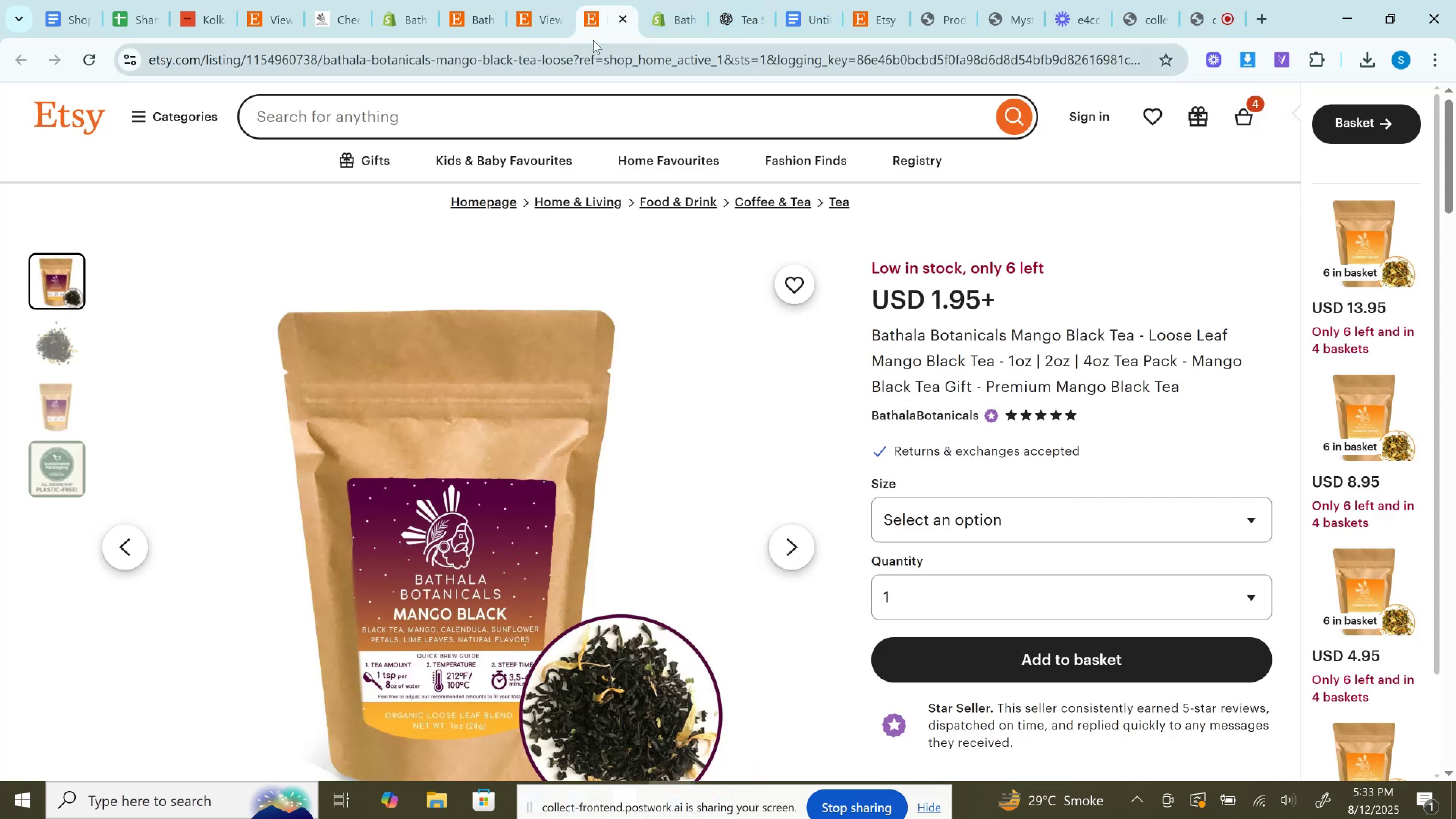 
left_click([543, 0])
 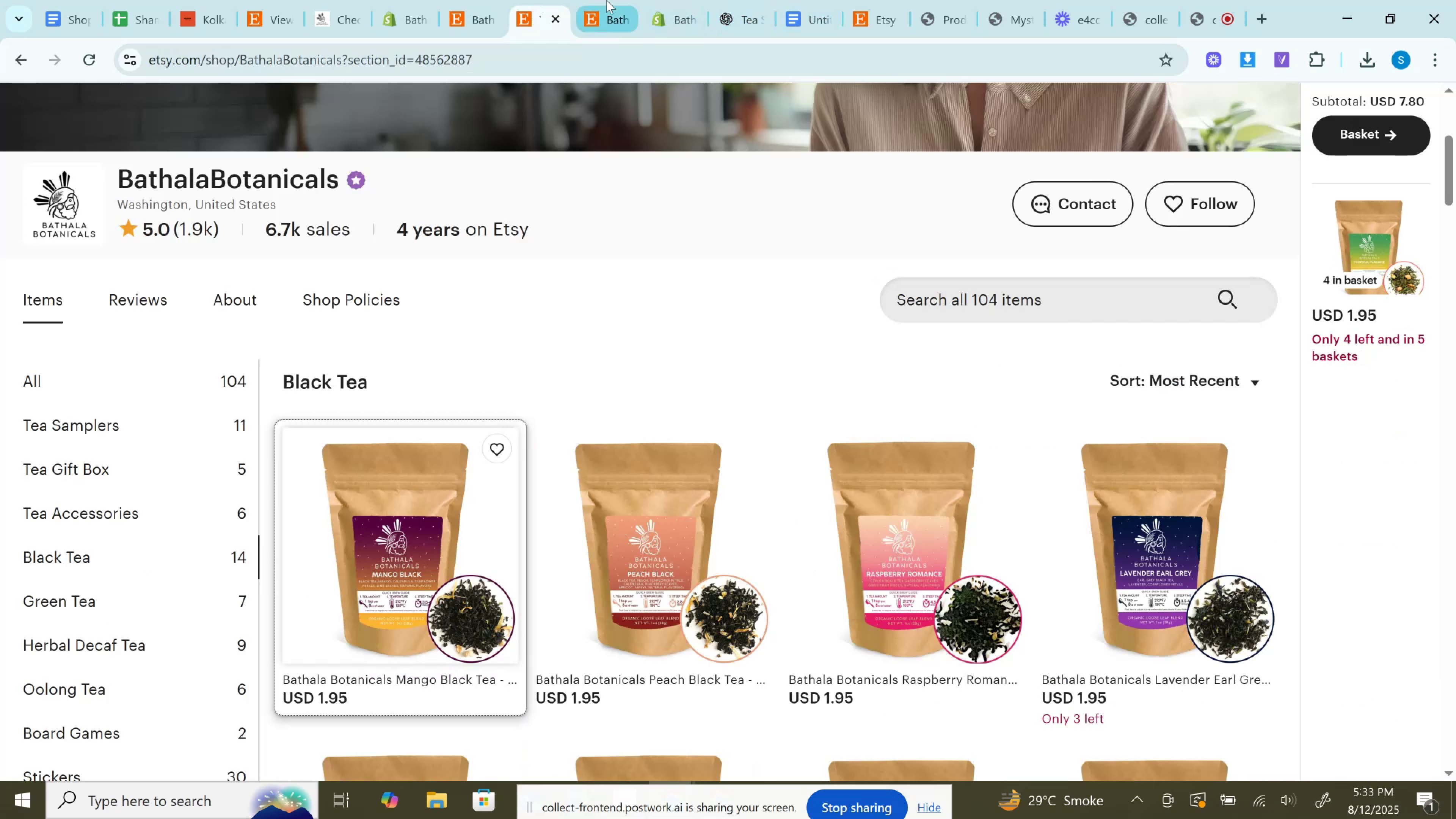 
left_click([606, 0])
 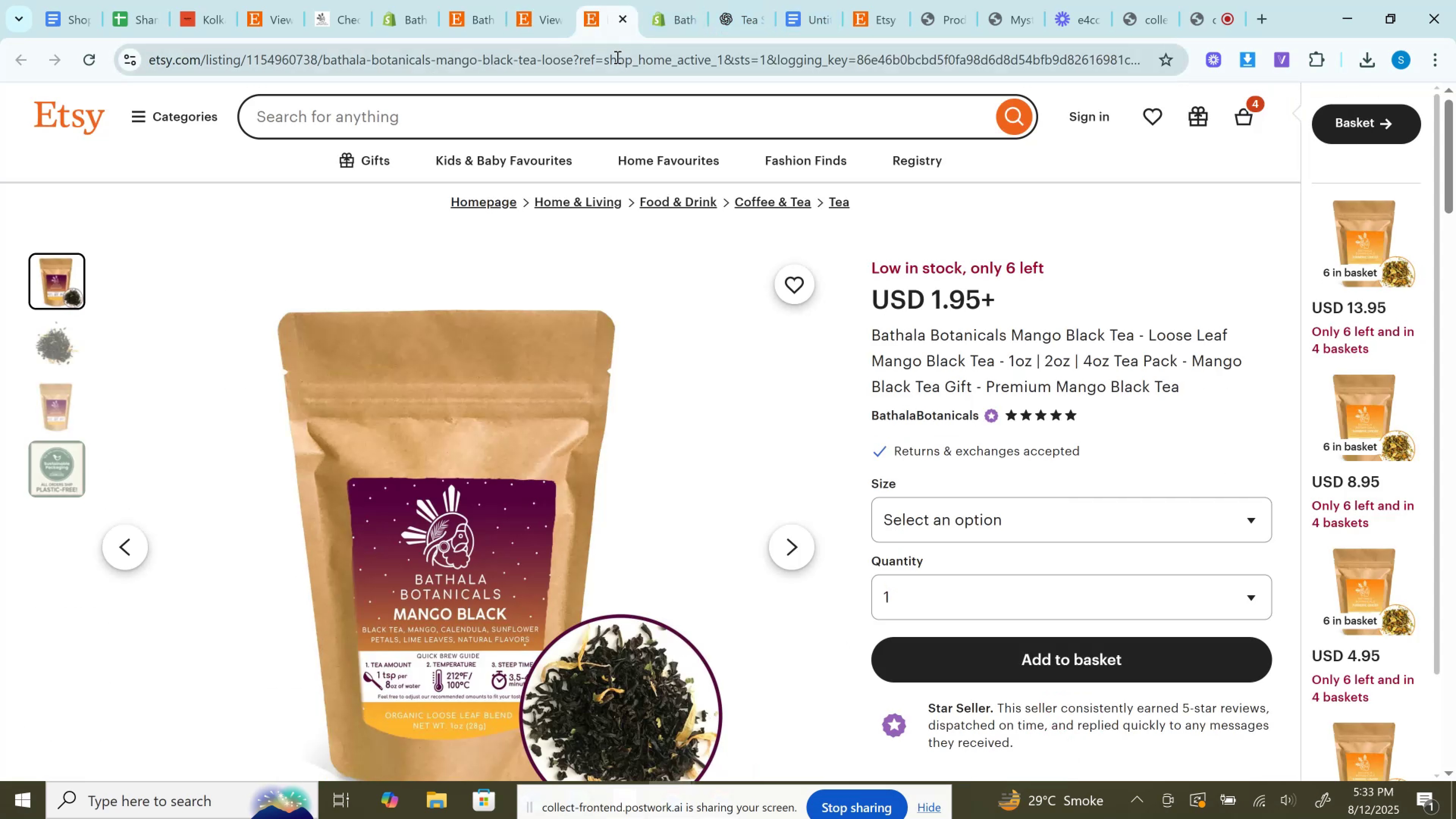 
left_click([617, 57])
 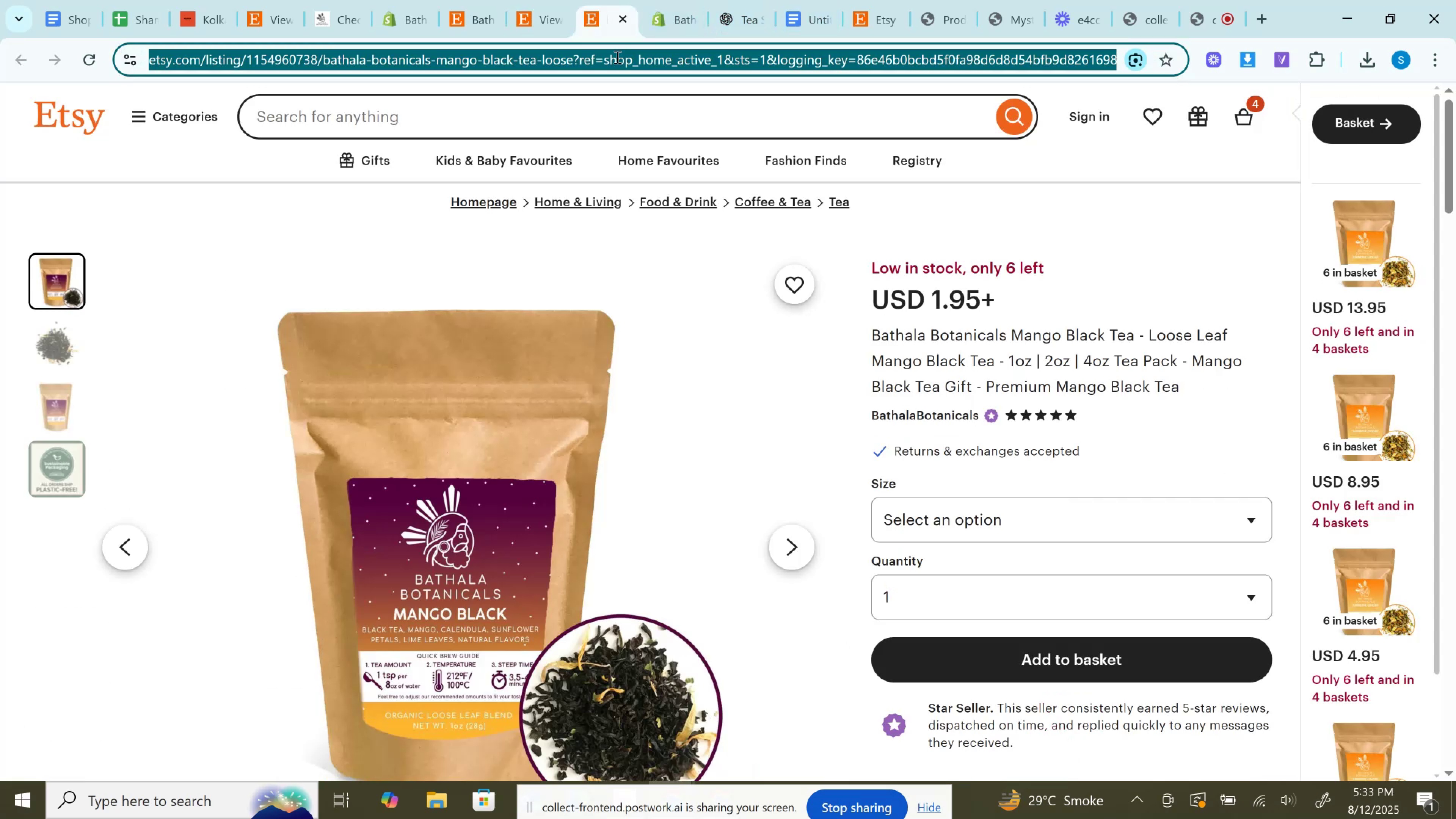 
key(Control+C)
 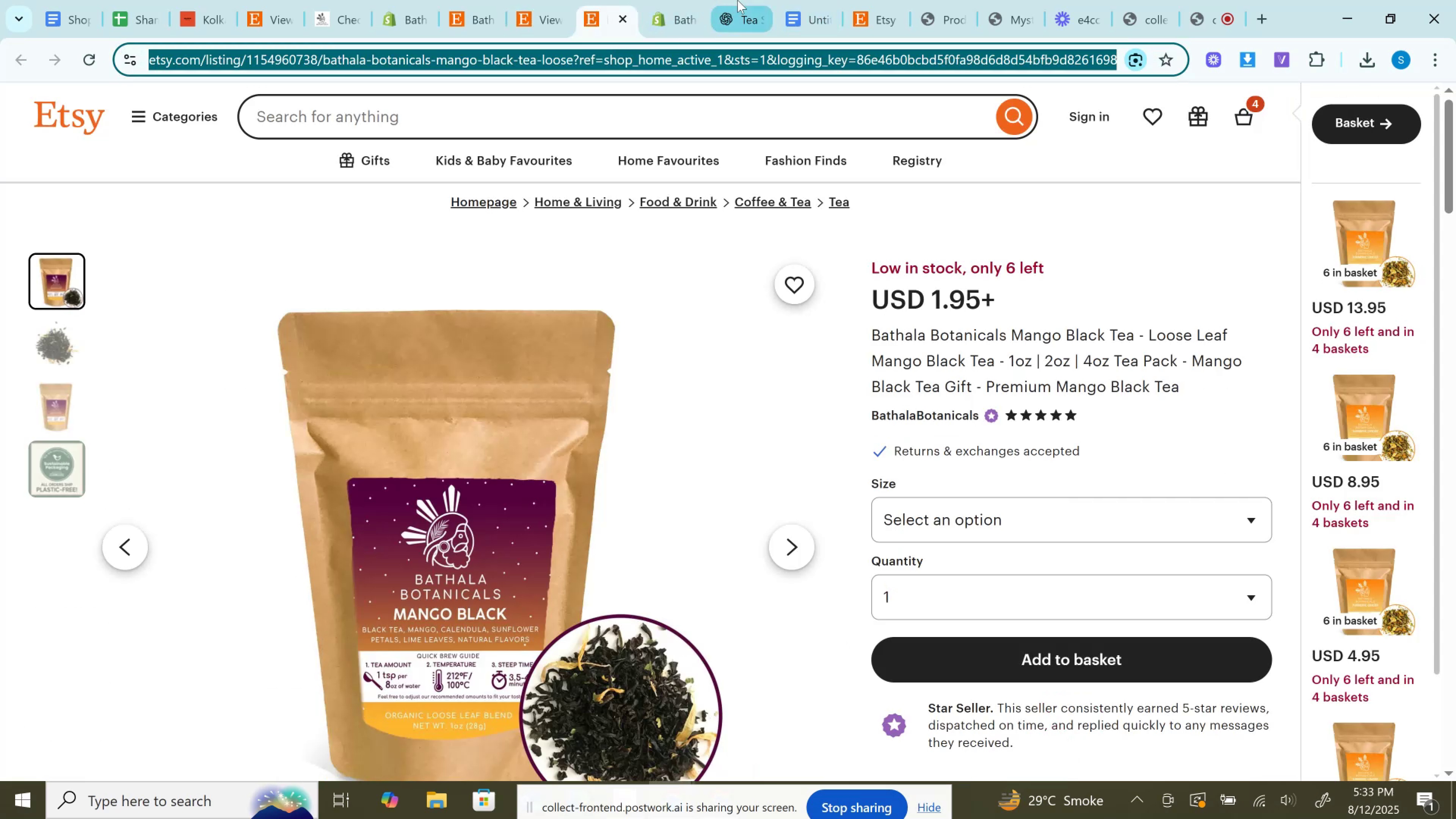 
left_click([737, 0])
 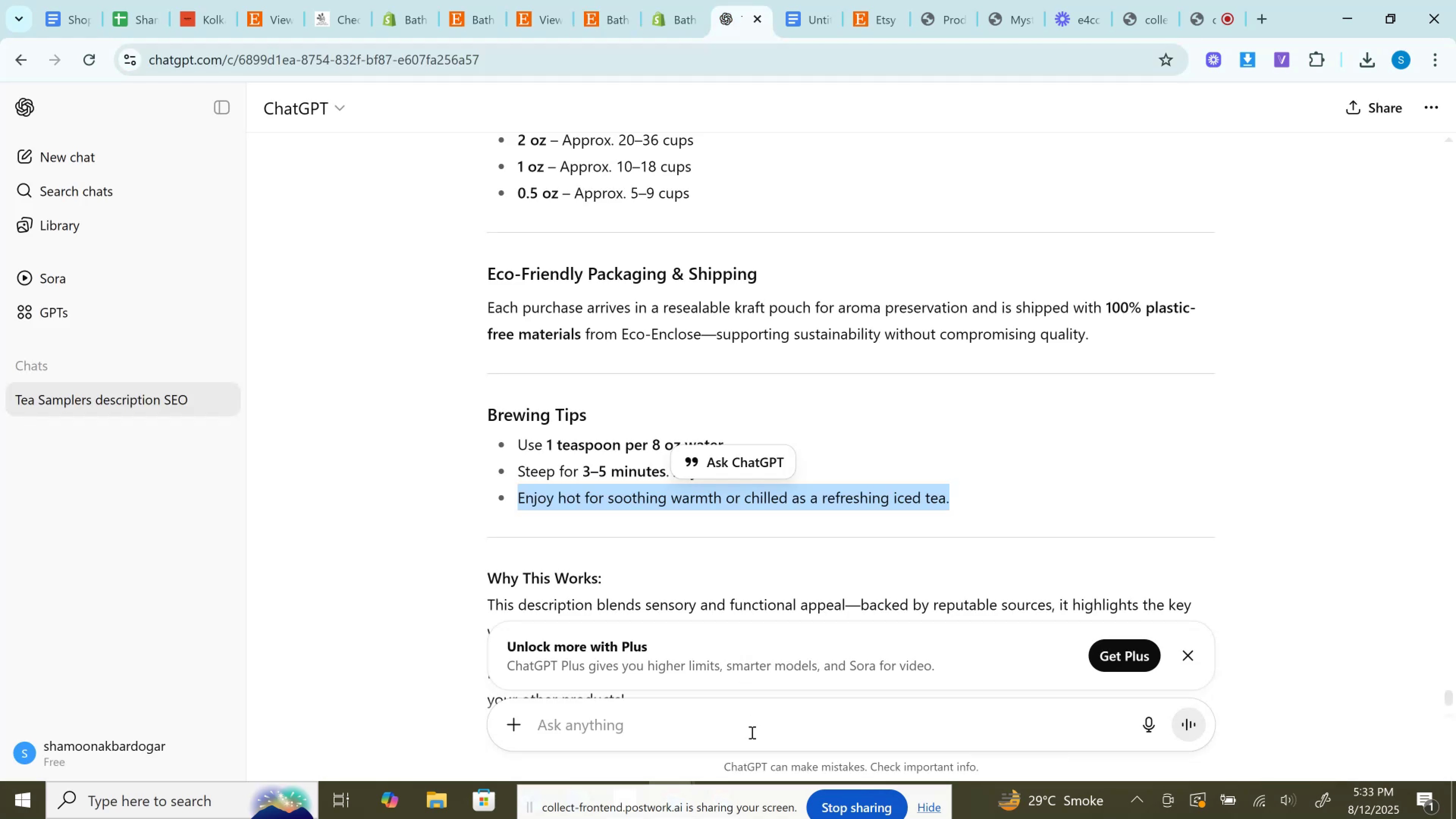 
left_click([745, 719])
 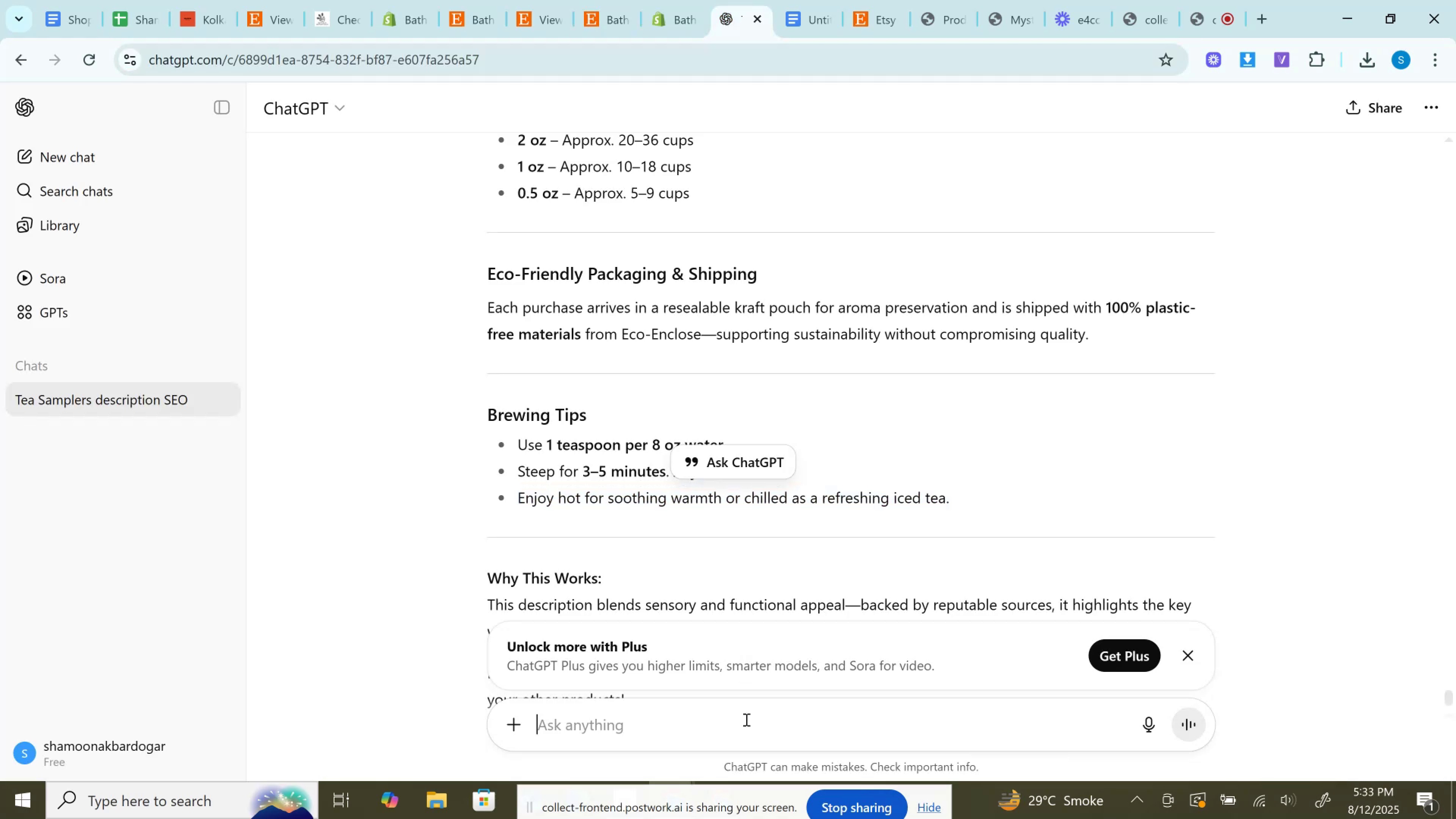 
key(Control+V)
 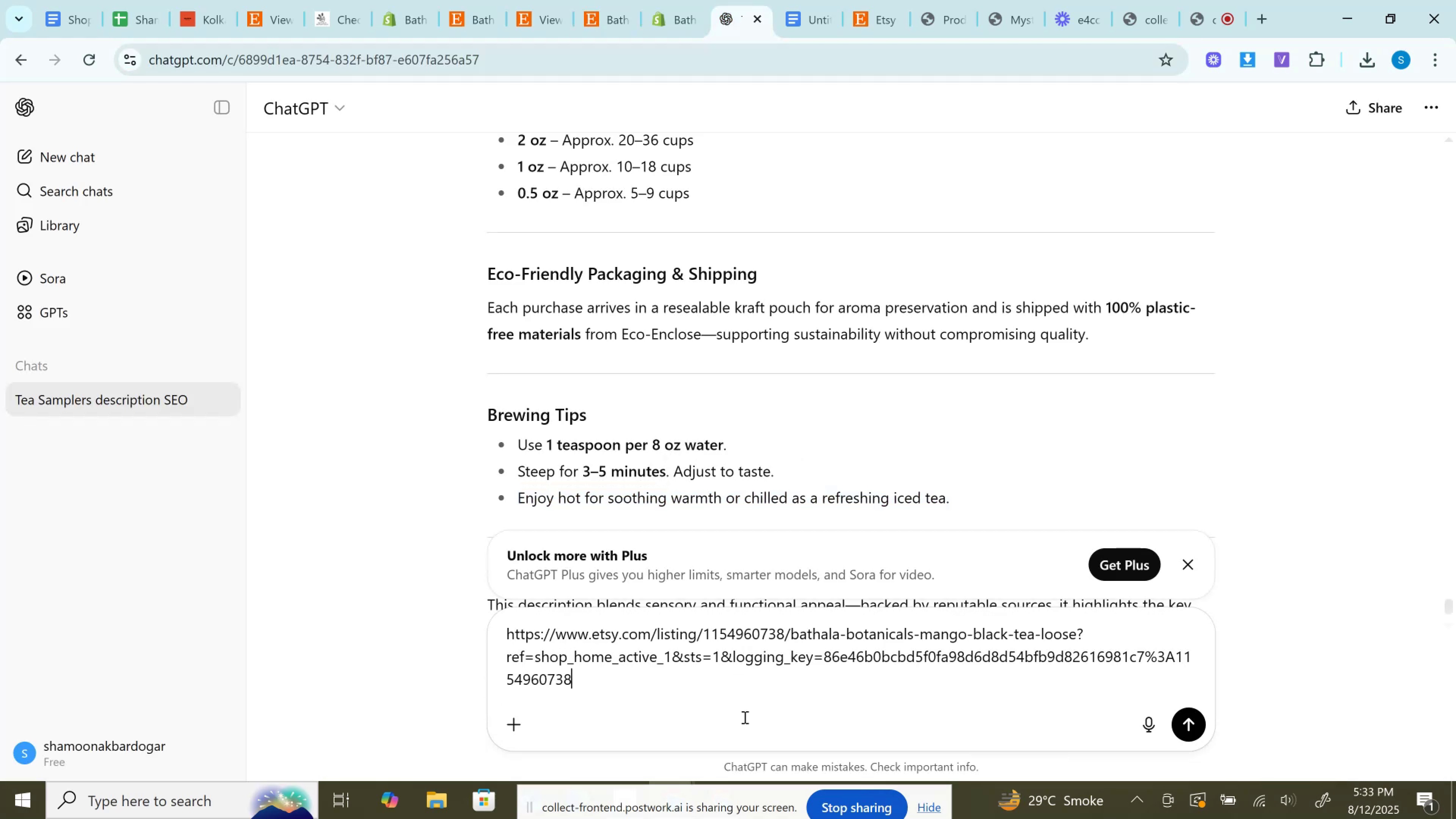 
key(Enter)
 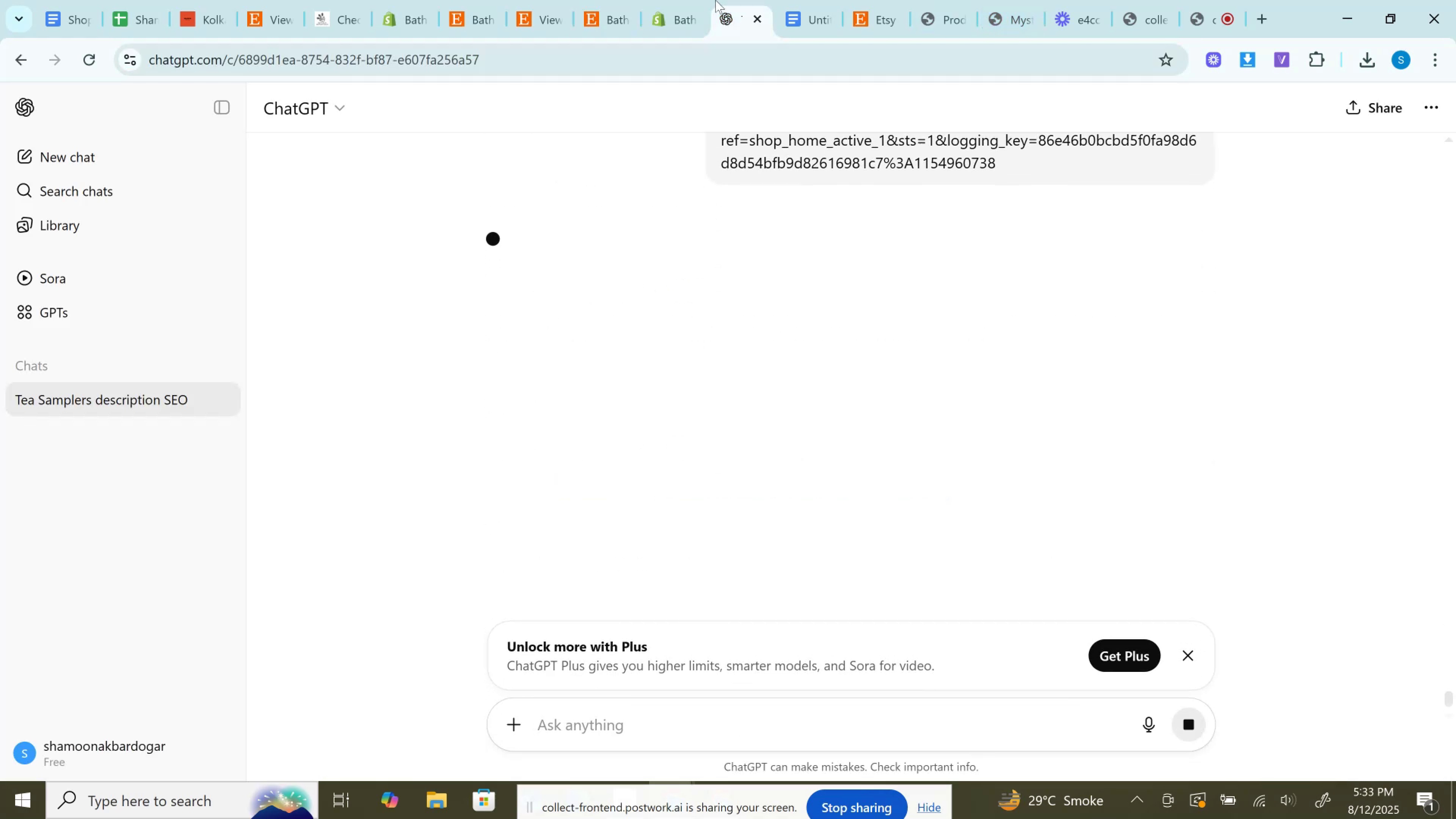 
left_click([688, 0])
 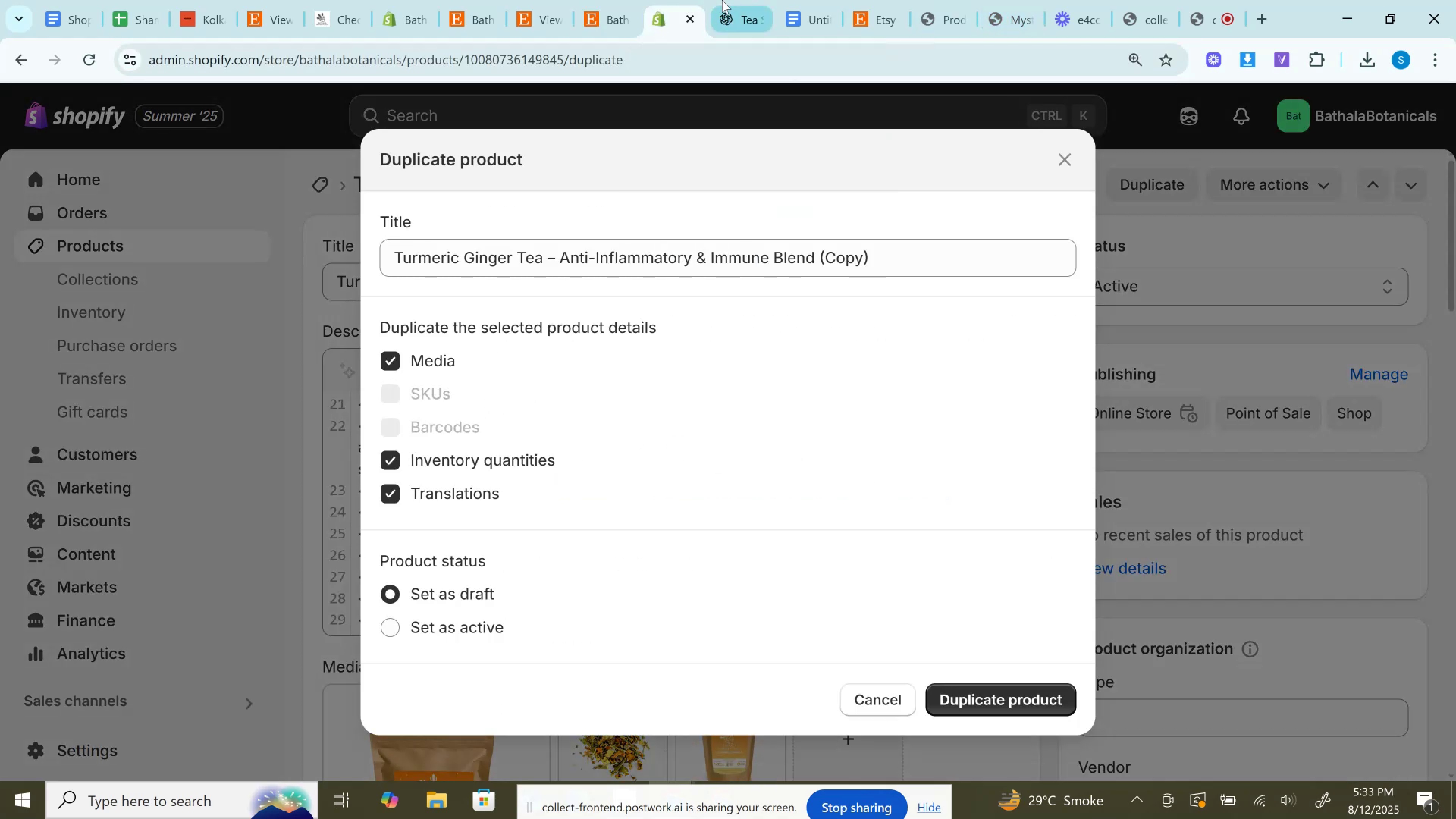 
left_click([730, 0])
 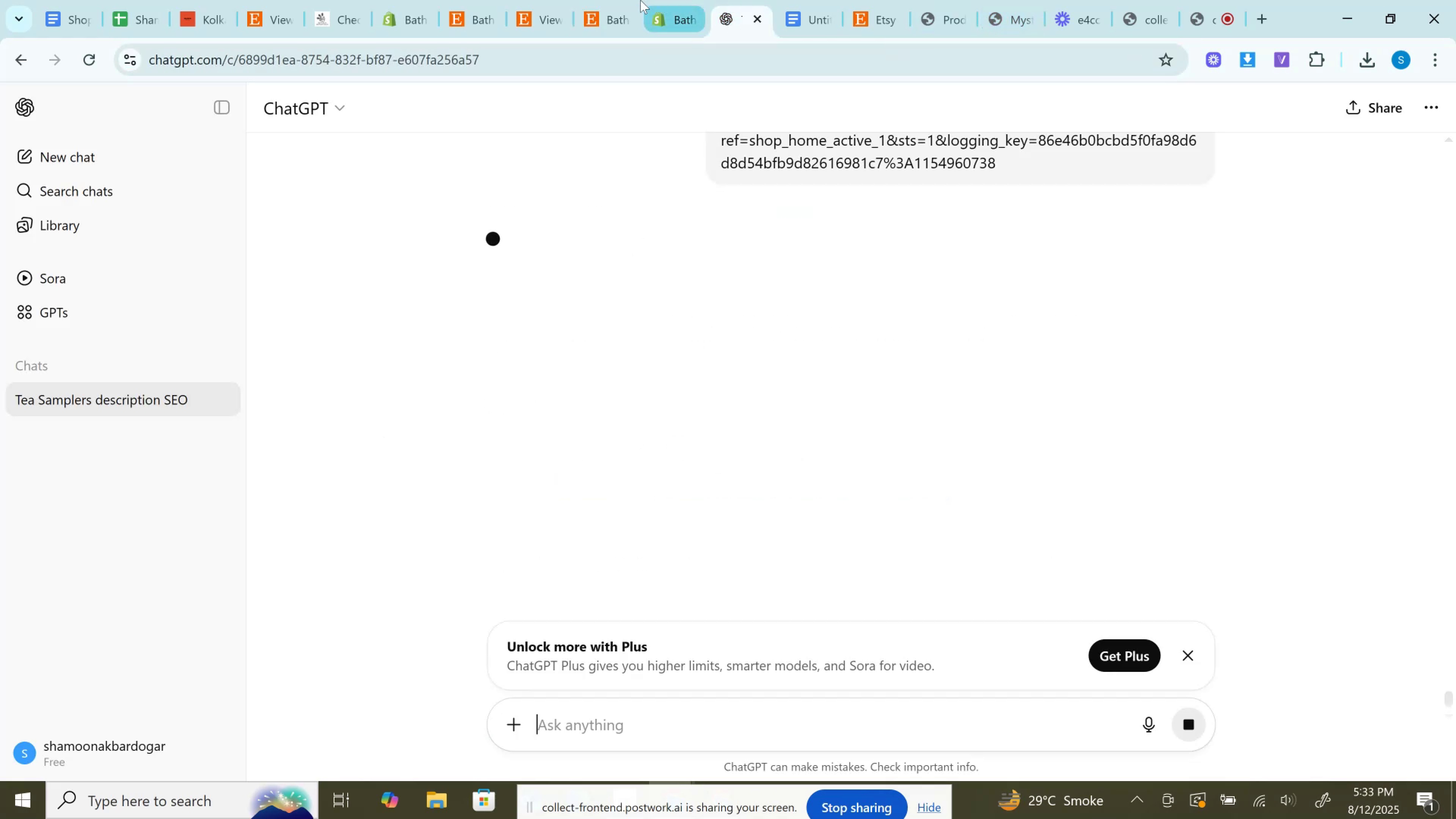 
left_click([618, 0])
 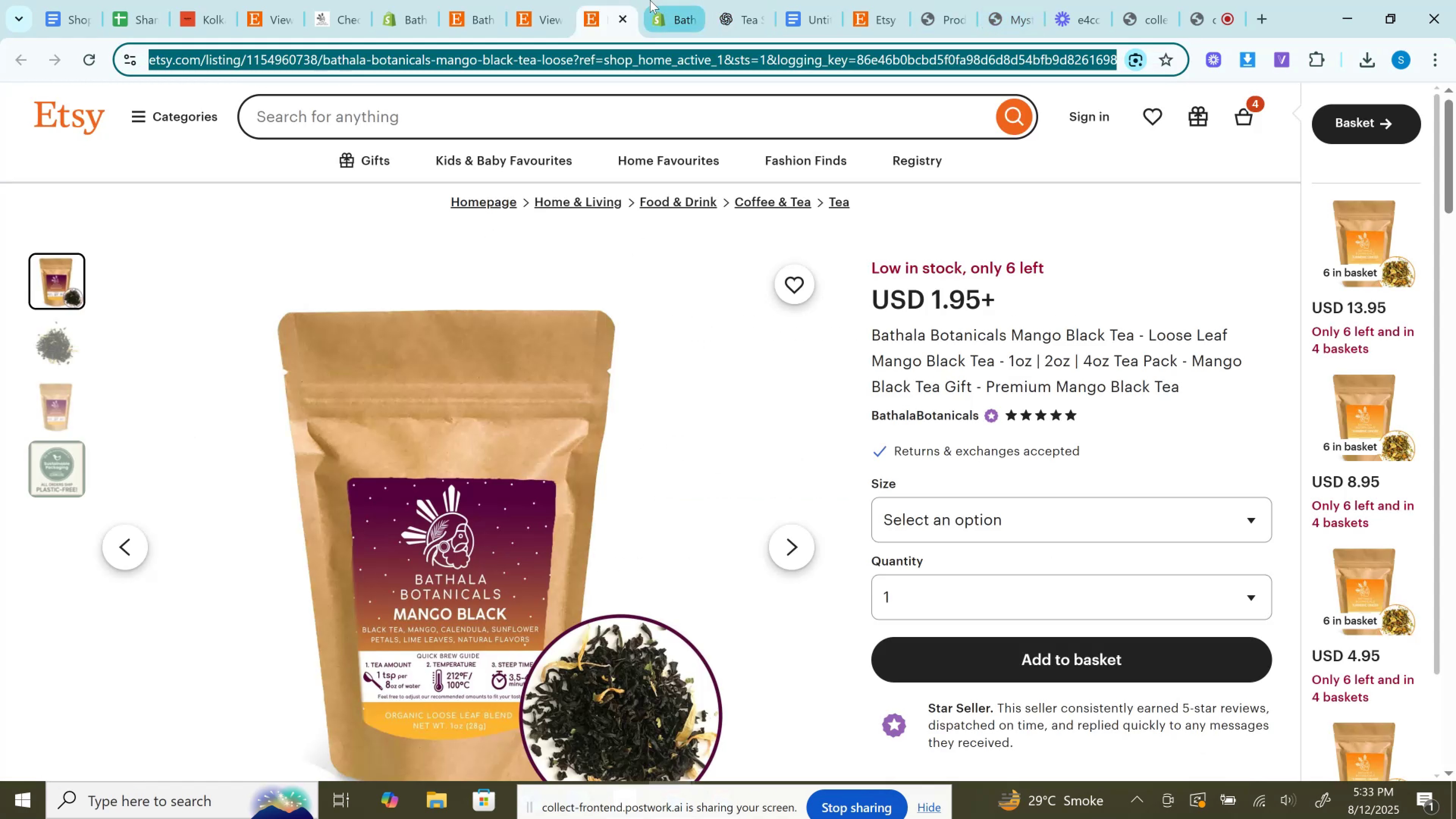 
mouse_move([666, 0])
 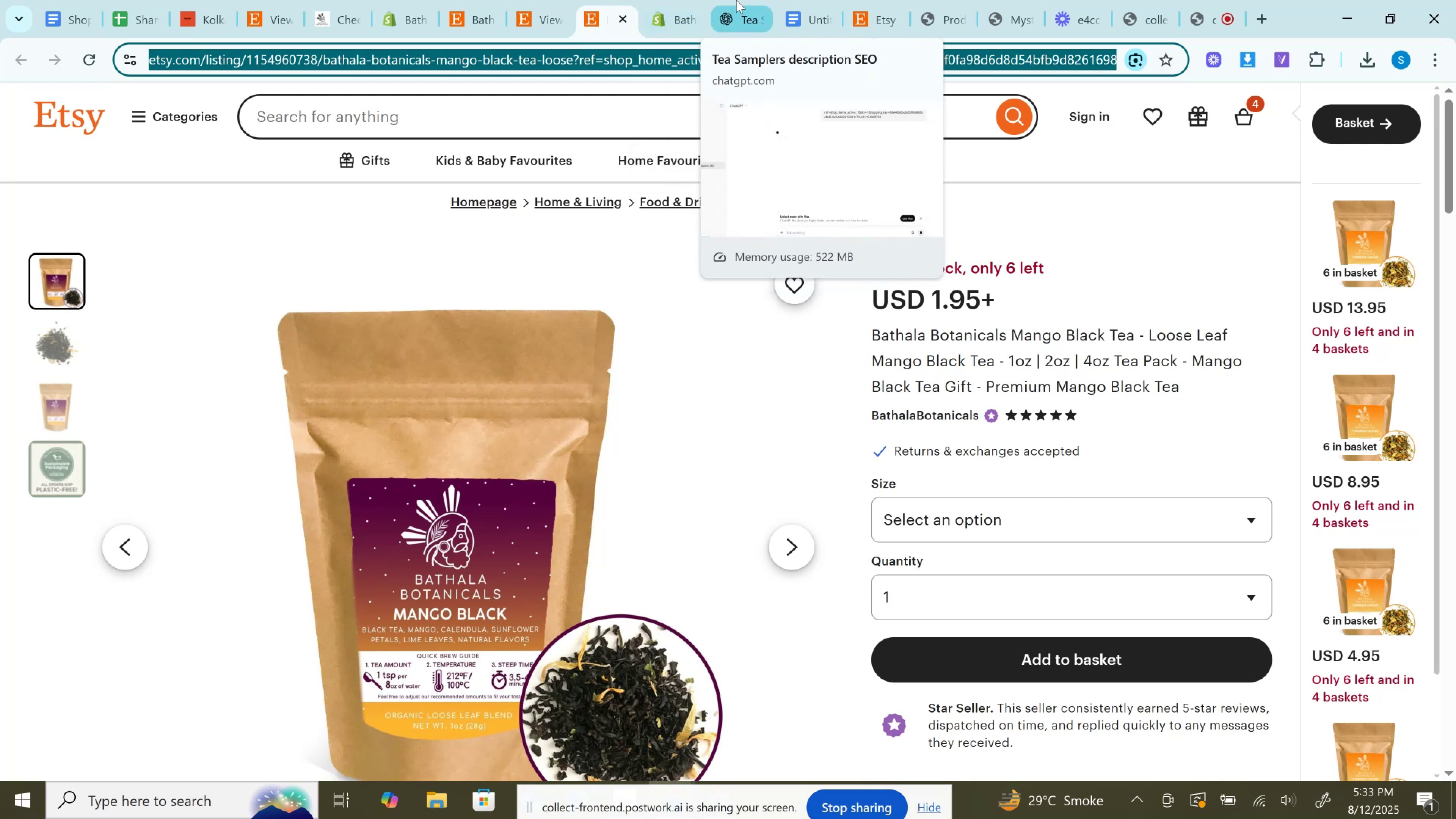 
left_click([736, 0])
 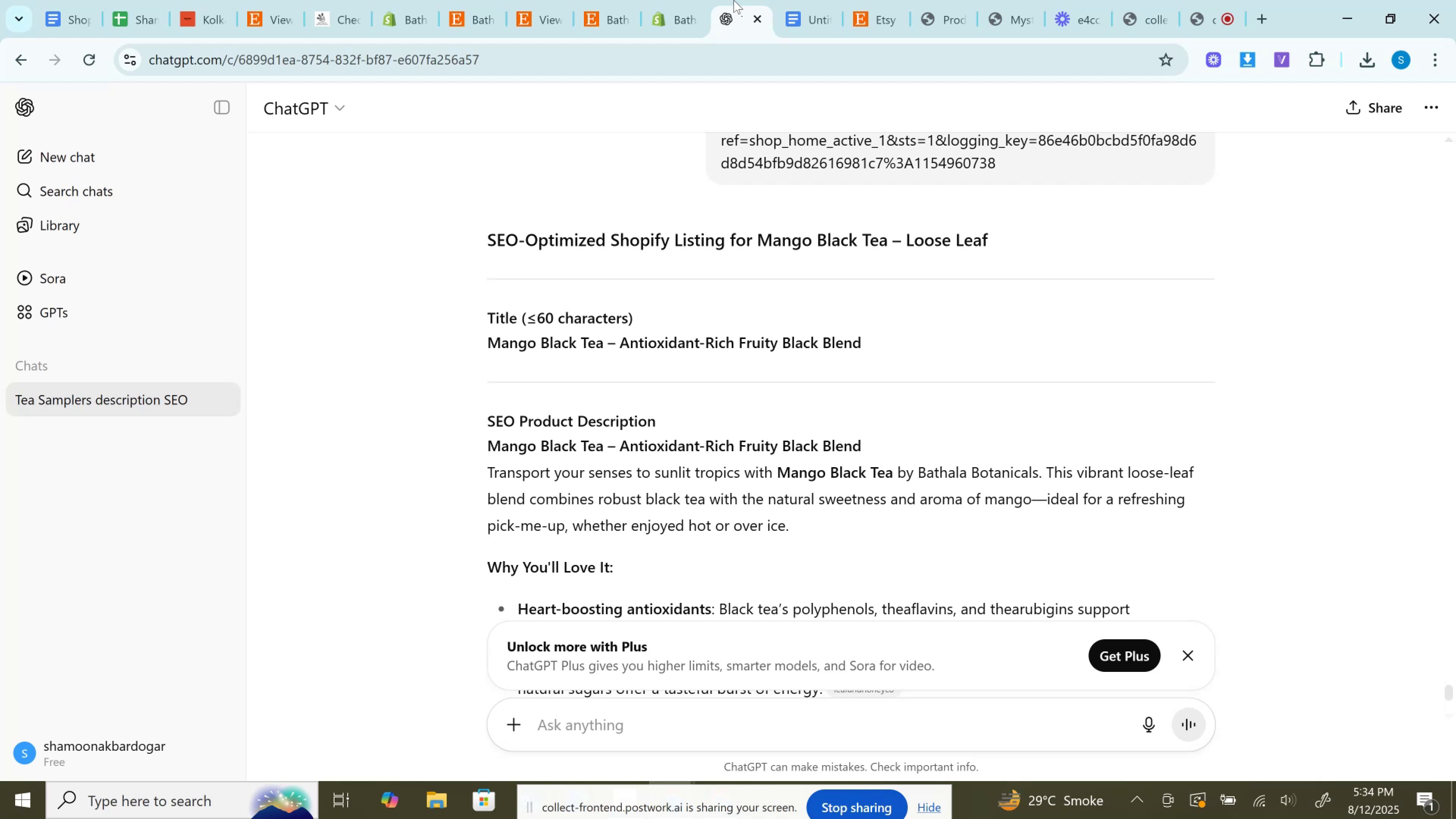 
wait(30.6)
 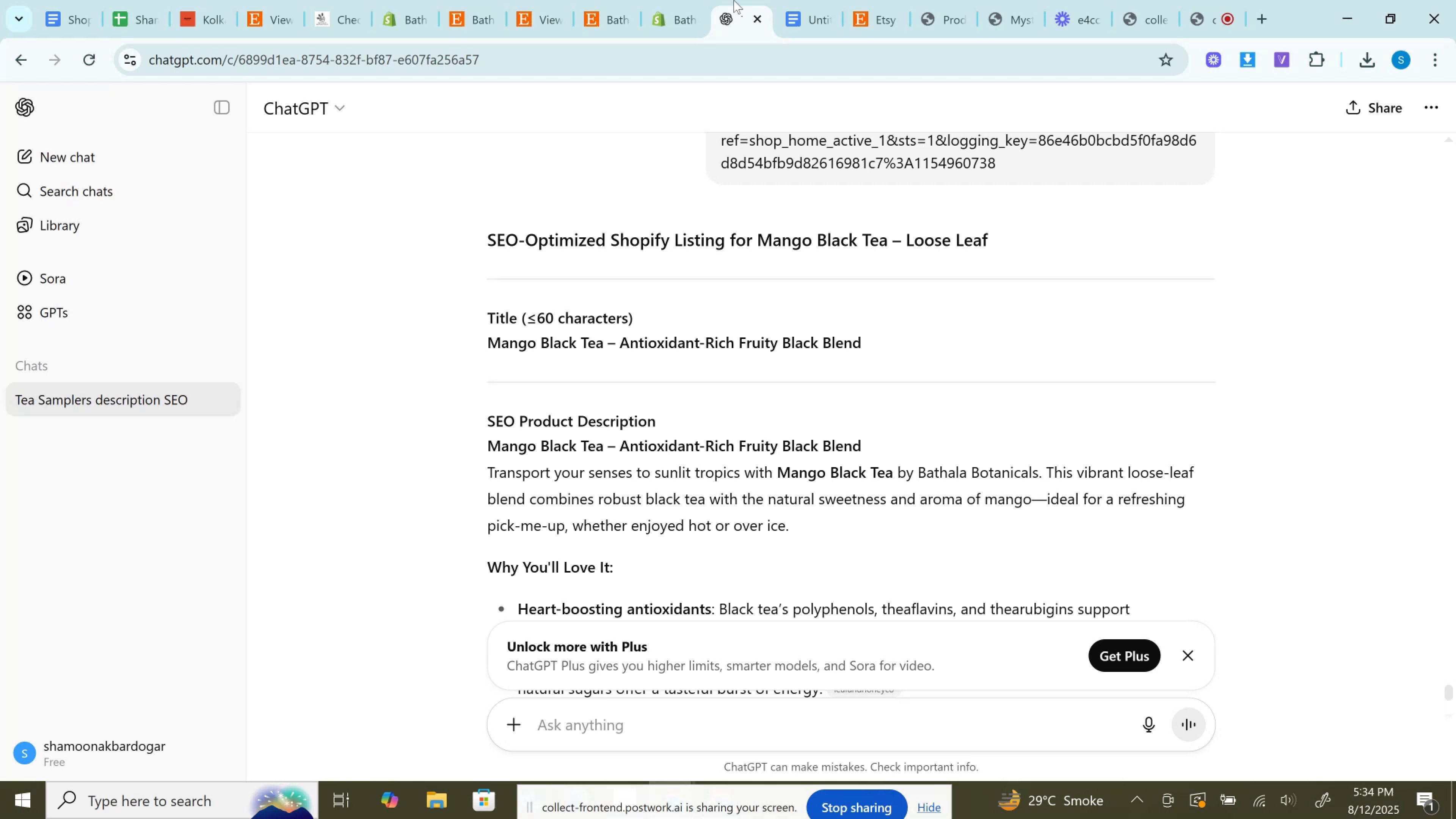 
left_click_drag(start_coordinate=[491, 343], to_coordinate=[904, 341])
 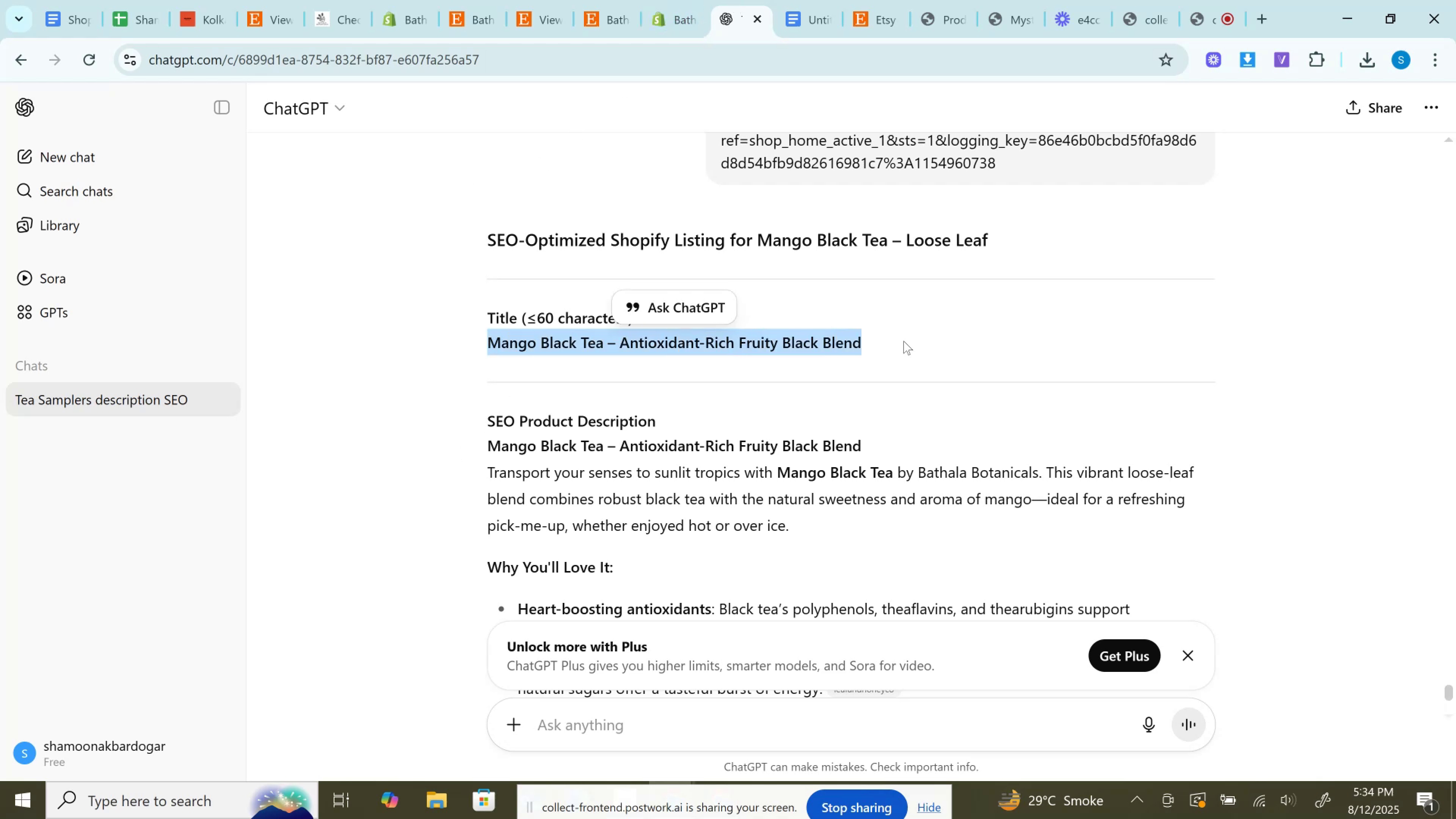 
hold_key(key=ControlLeft, duration=1.52)
 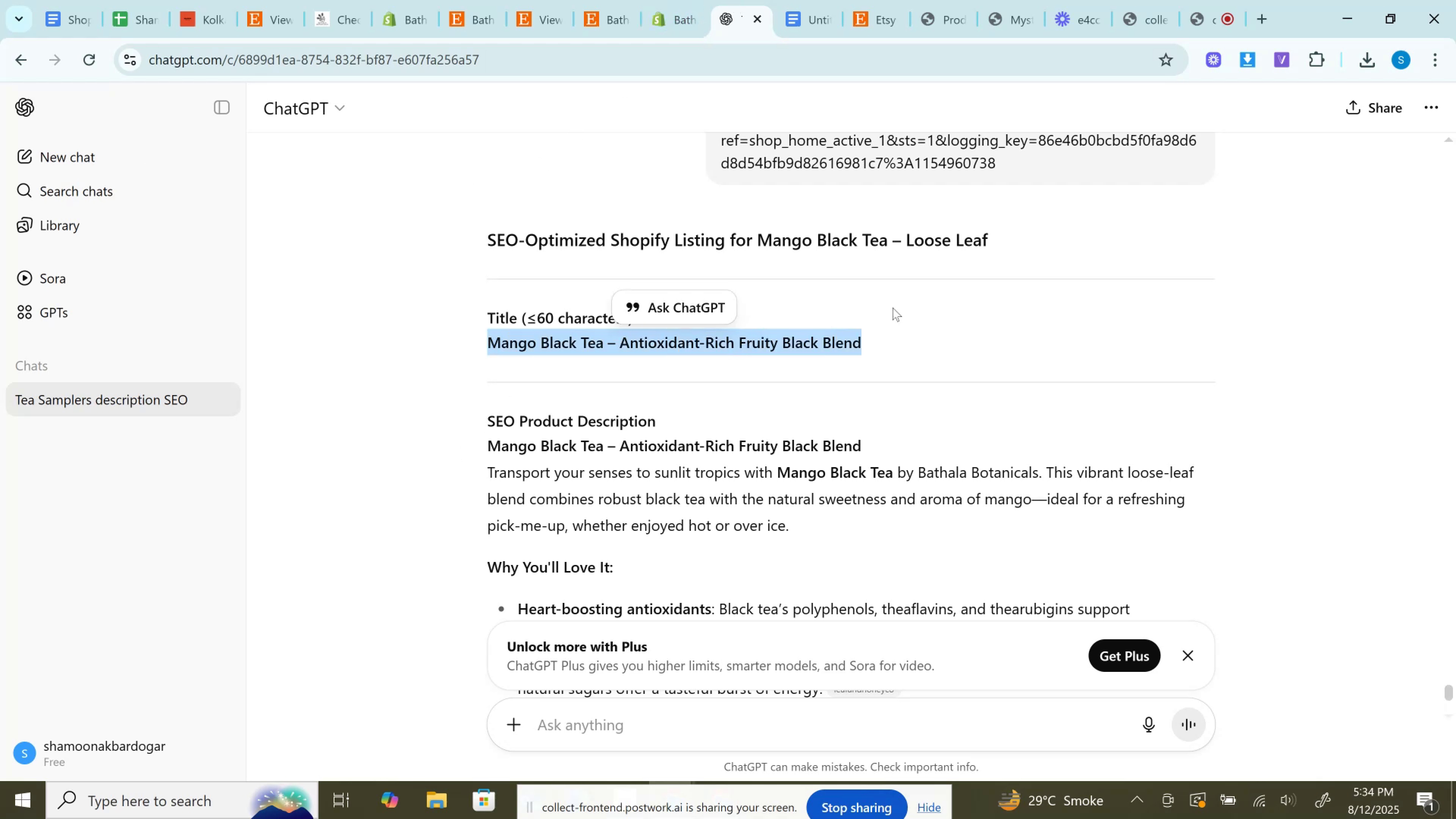 
key(Control+C)
 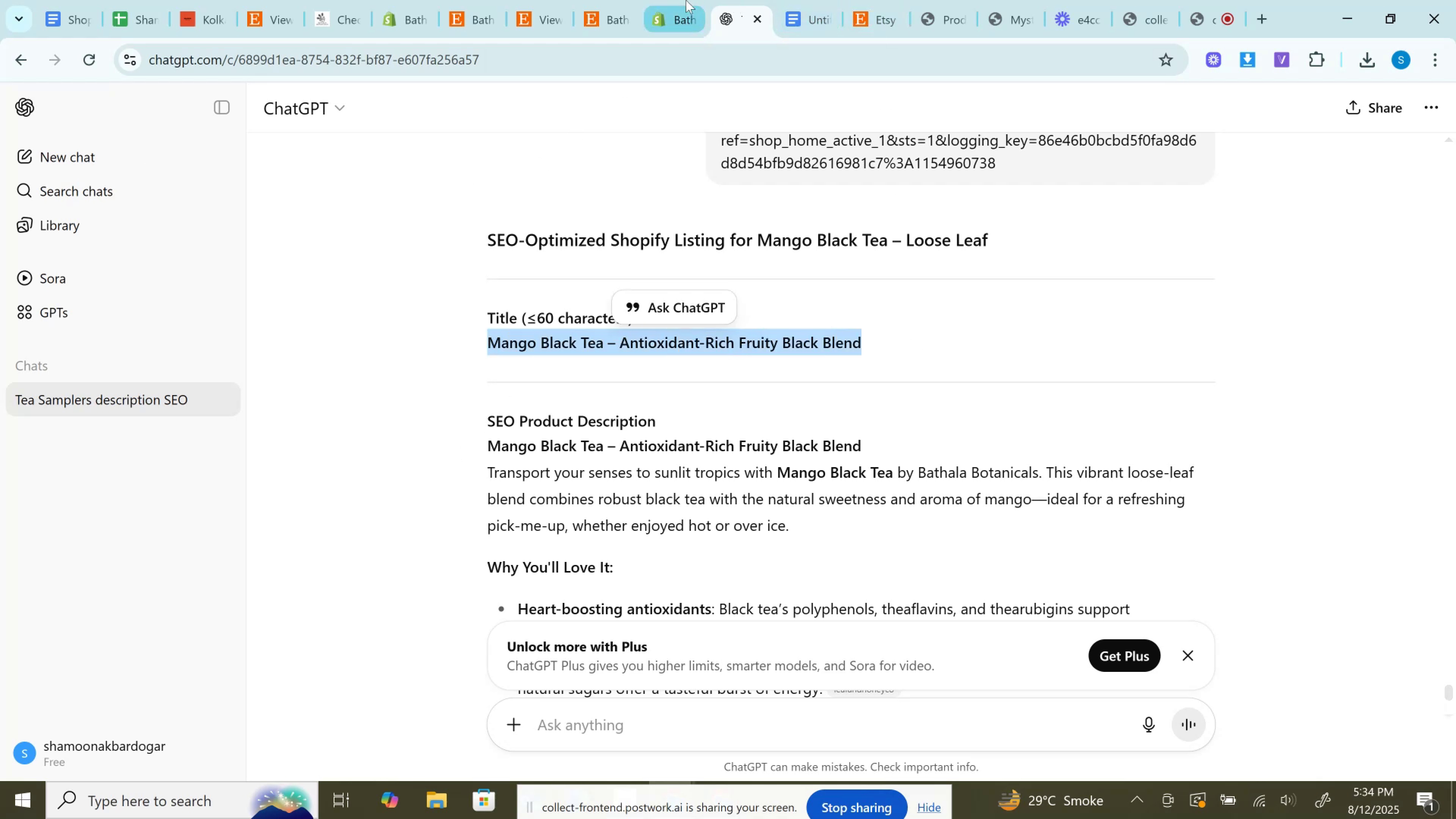 
left_click([686, 0])
 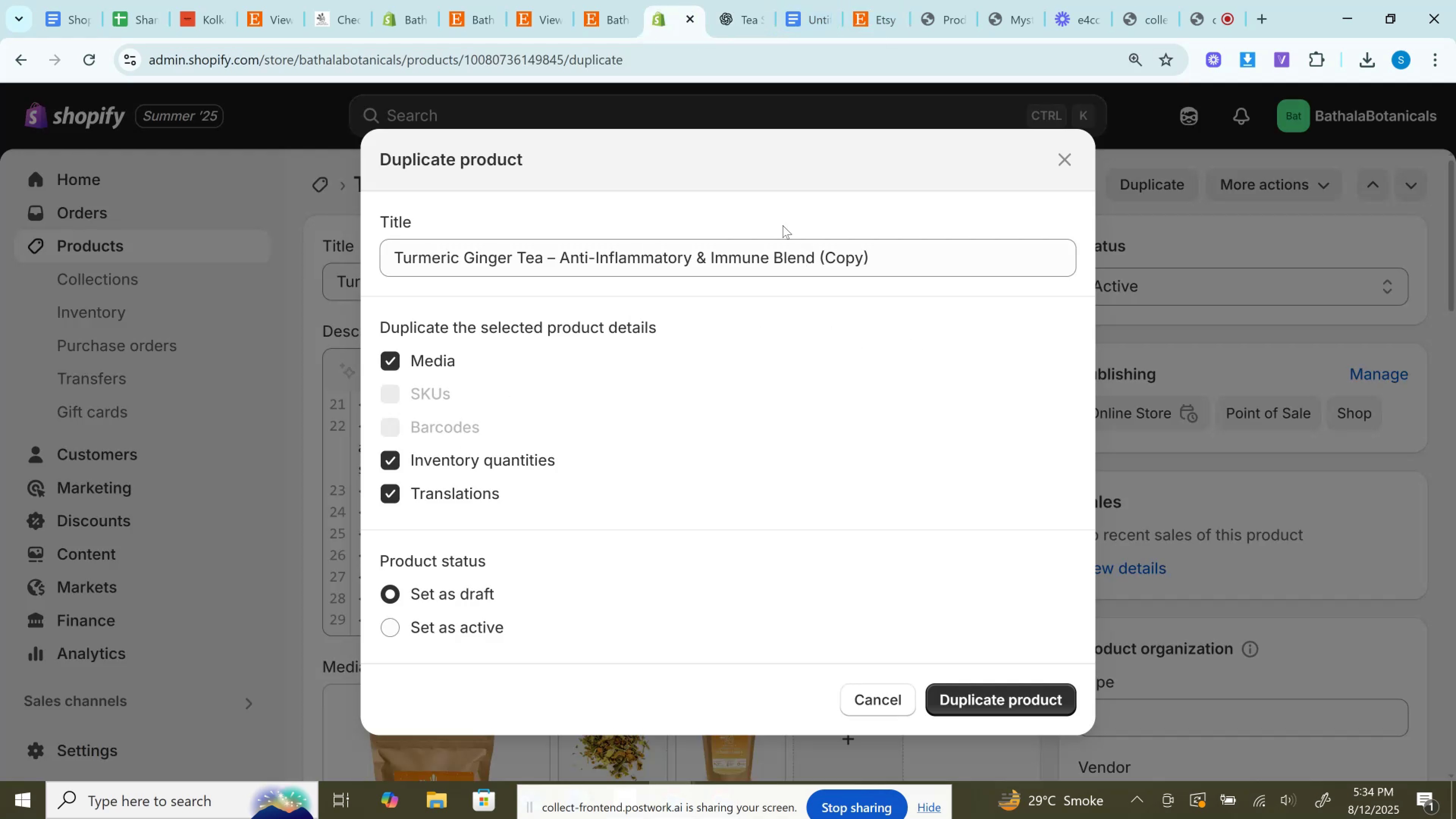 
left_click([796, 258])
 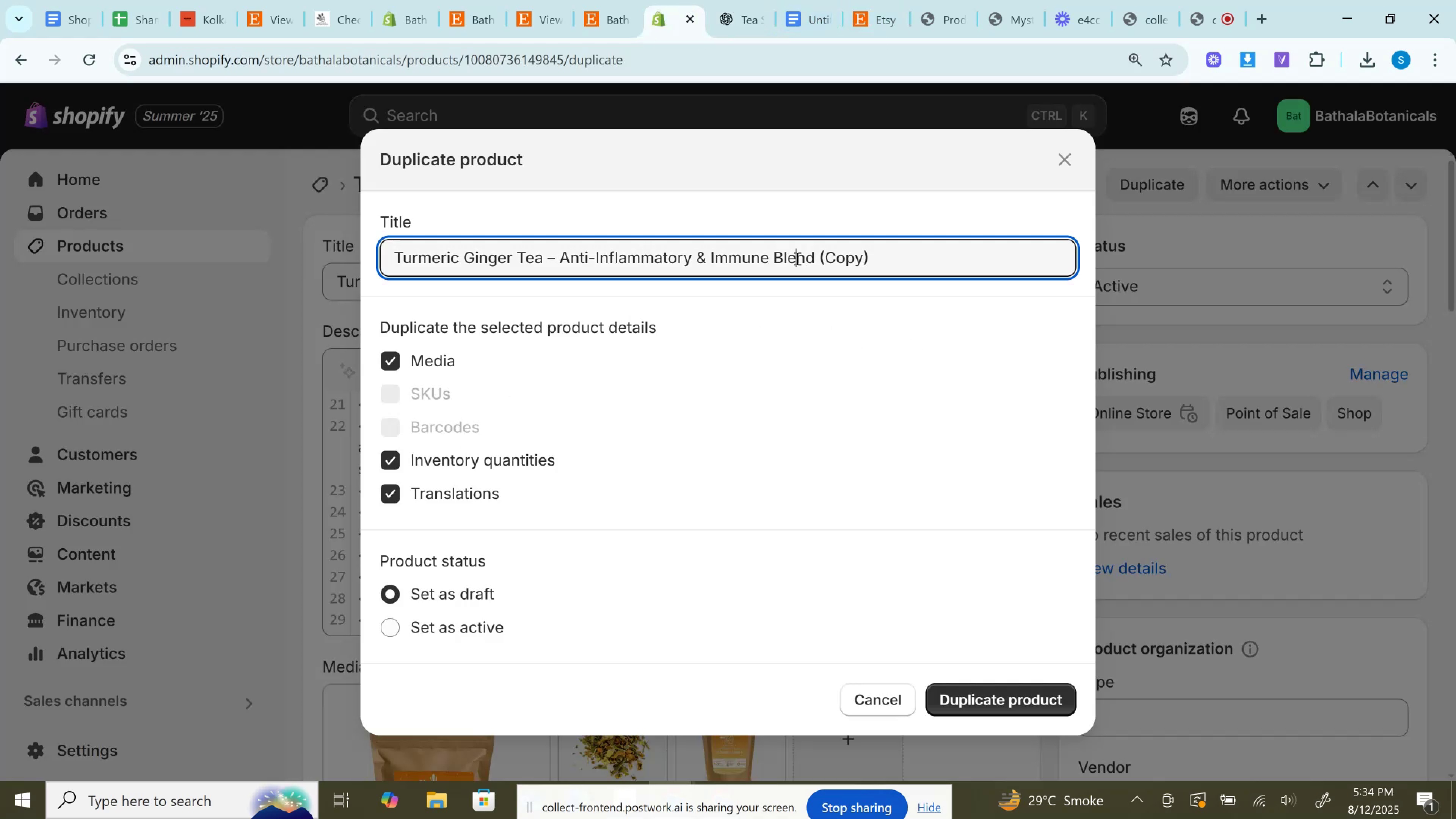 
key(Control+A)
 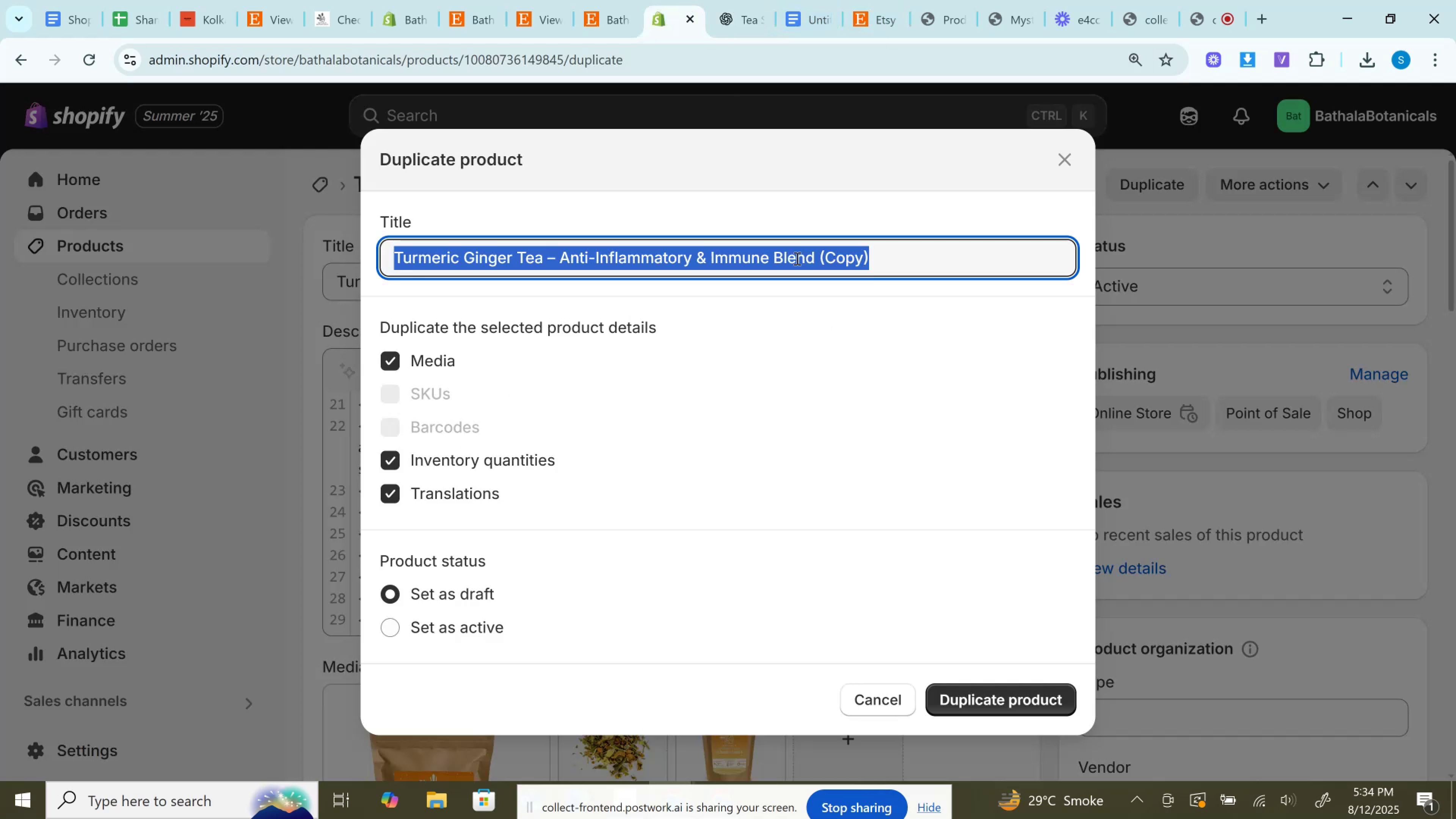 
key(Control+V)
 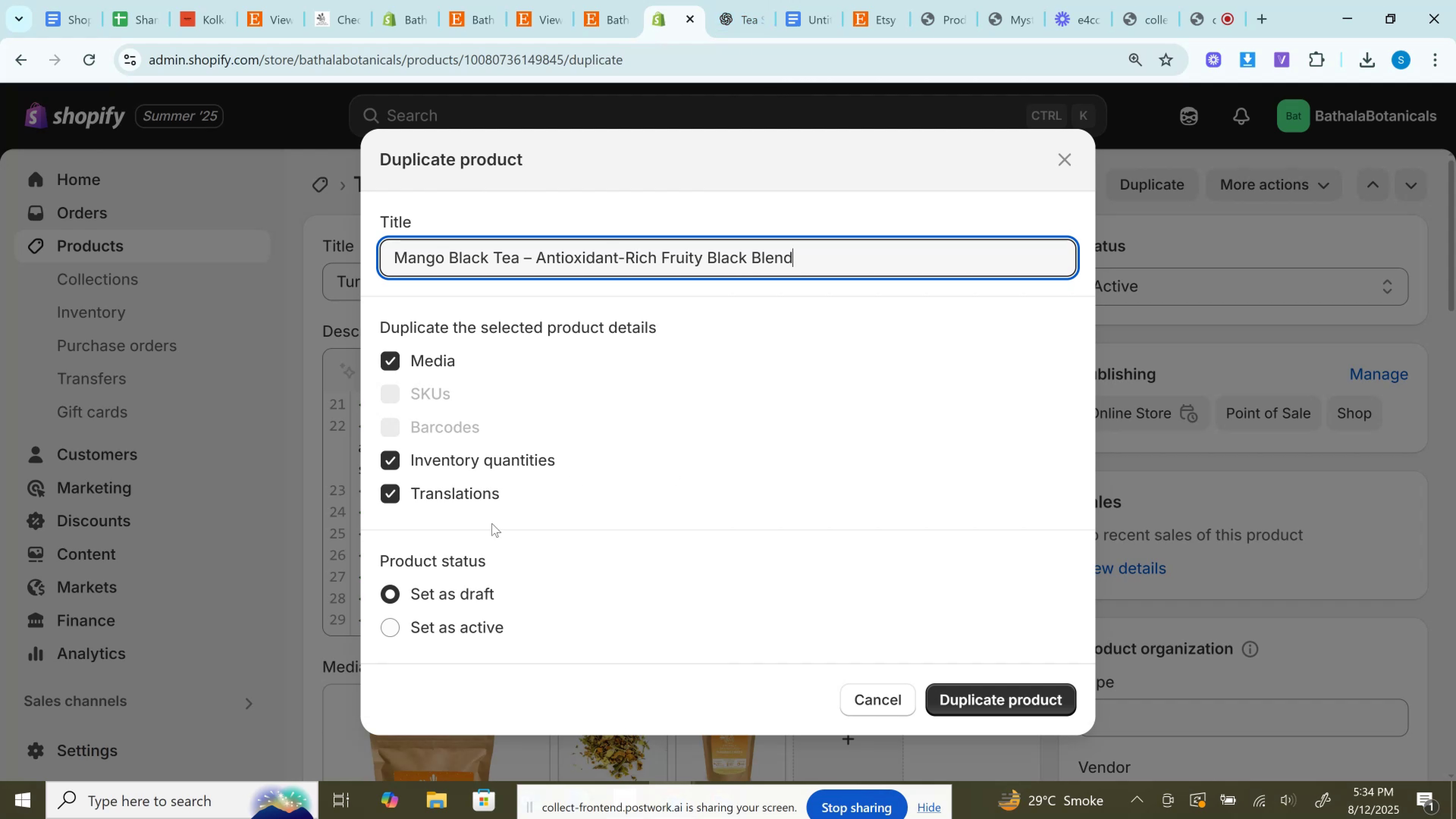 
left_click([475, 490])
 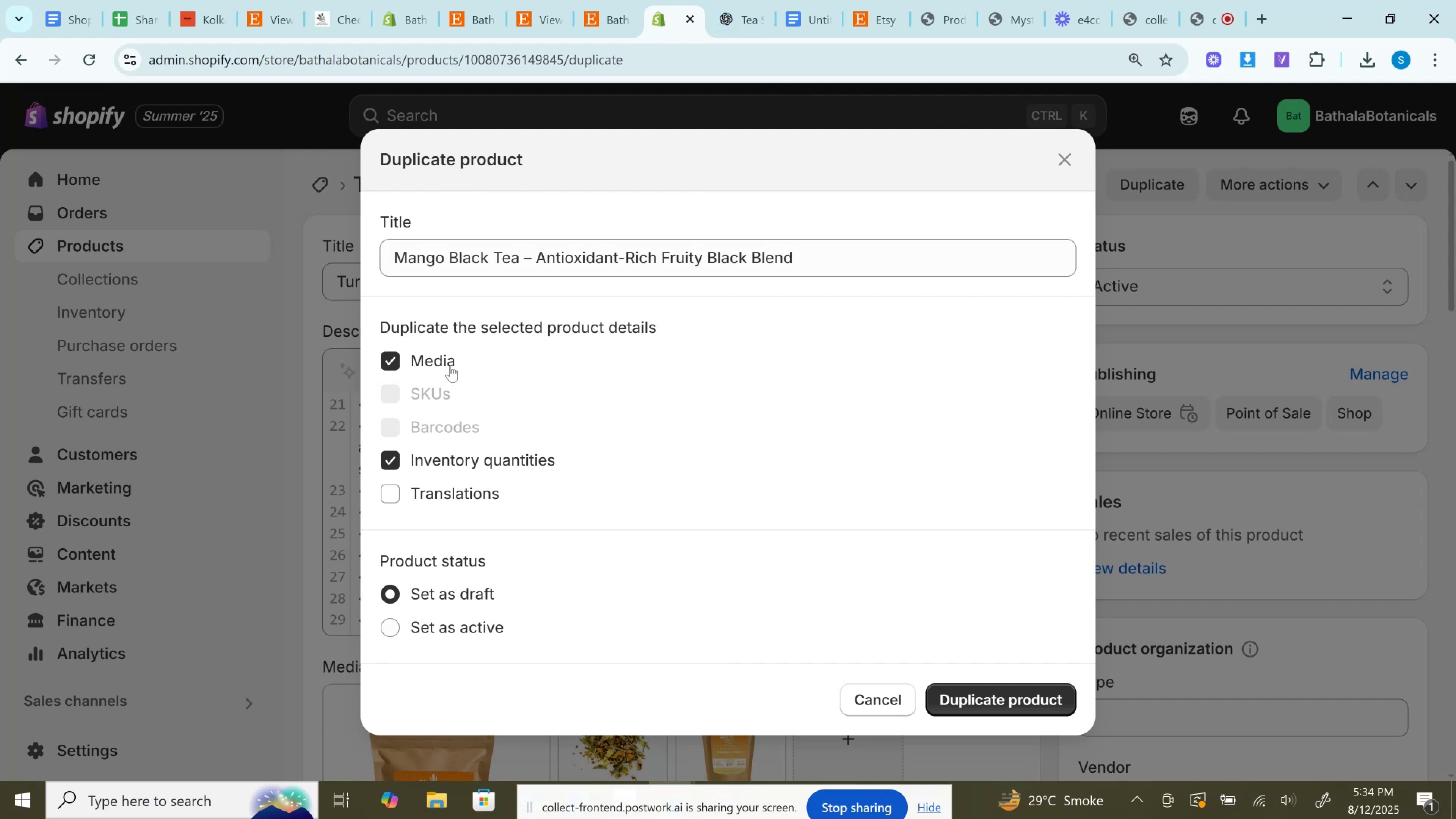 
left_click([450, 366])
 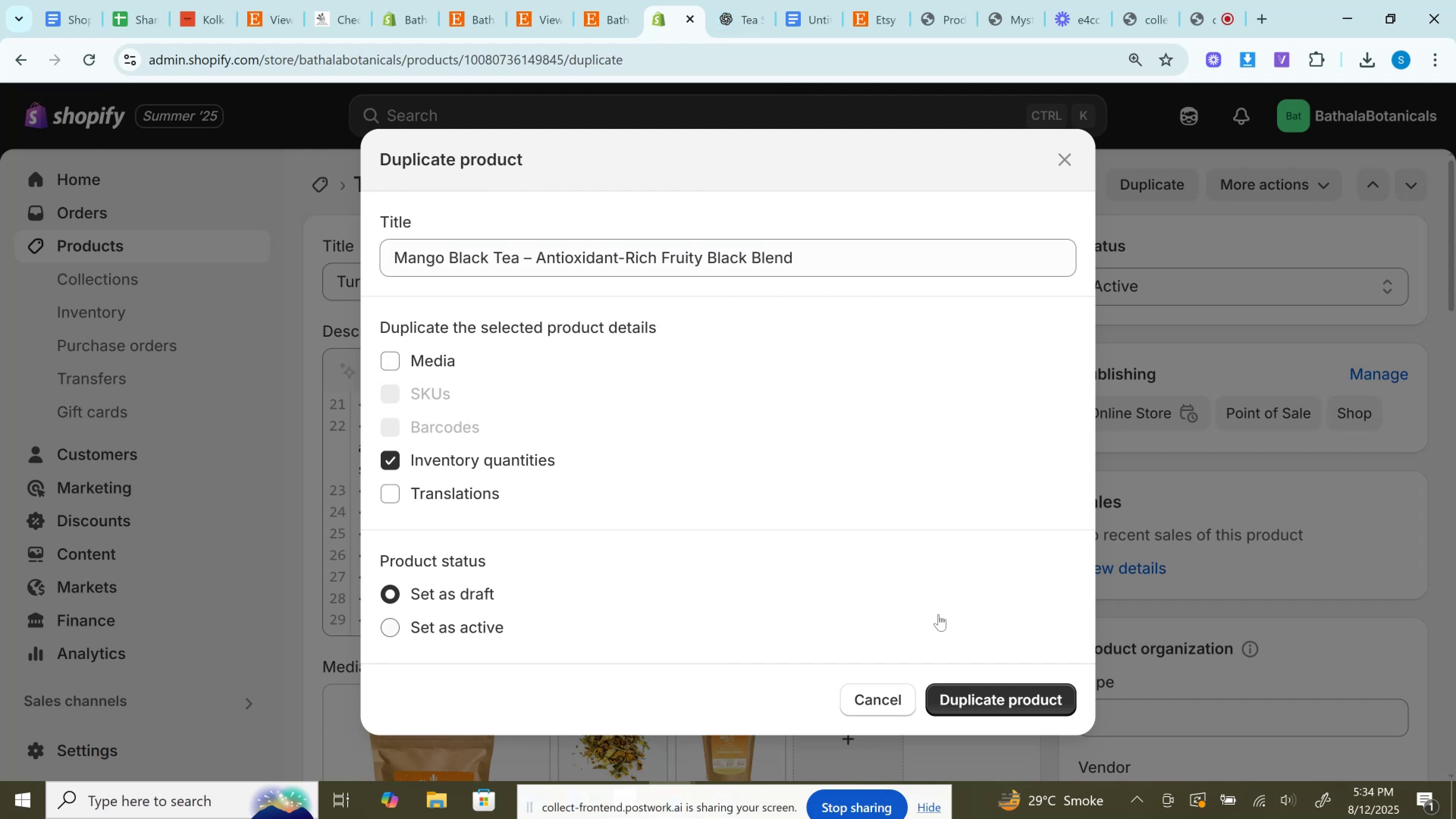 
left_click([979, 695])
 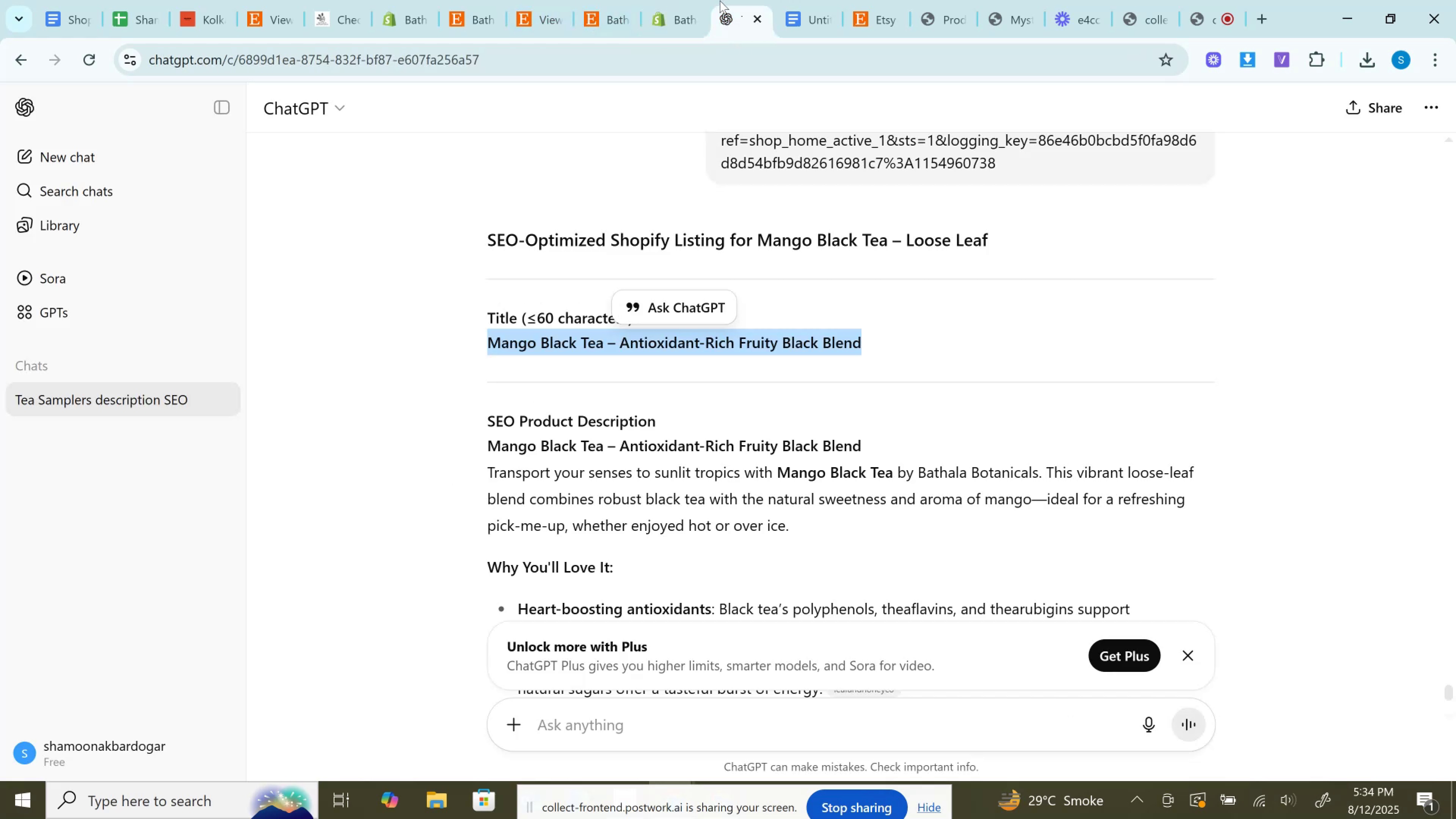 
scroll: coordinate [601, 380], scroll_direction: down, amount: 1.0
 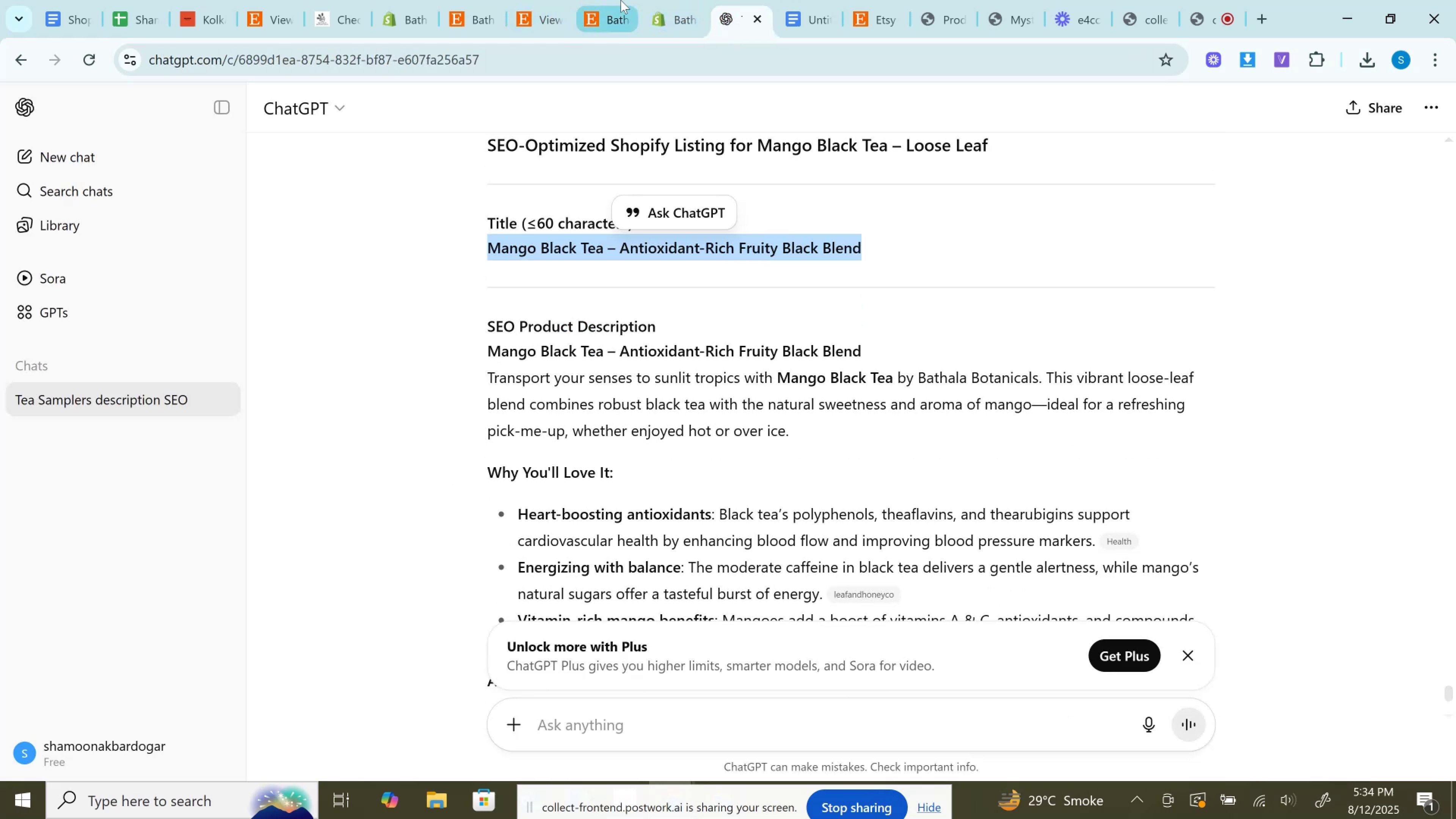 
left_click([666, 0])
 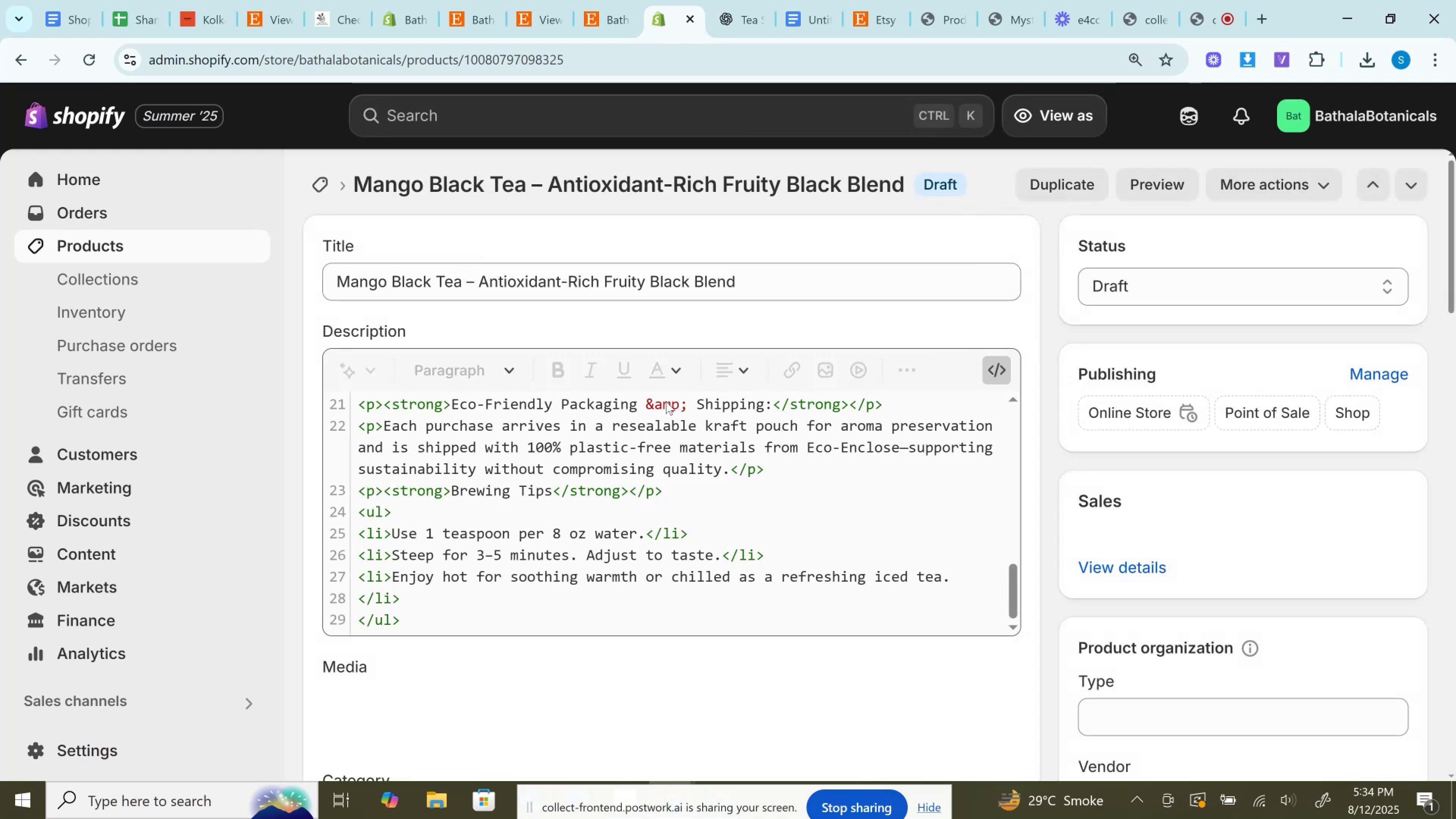 
left_click_drag(start_coordinate=[453, 408], to_coordinate=[775, 410])
 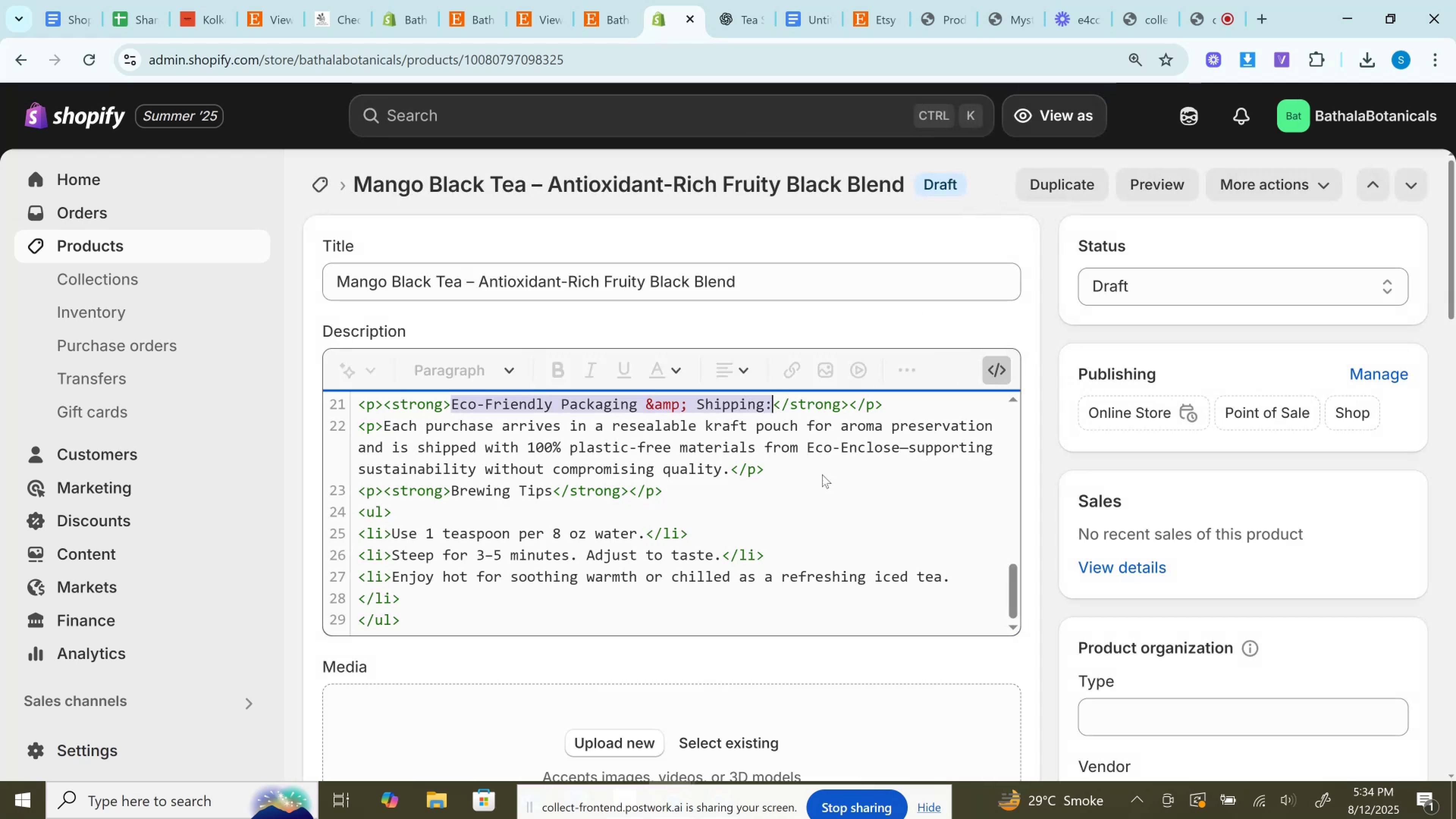 
scroll: coordinate [635, 426], scroll_direction: up, amount: 13.0
 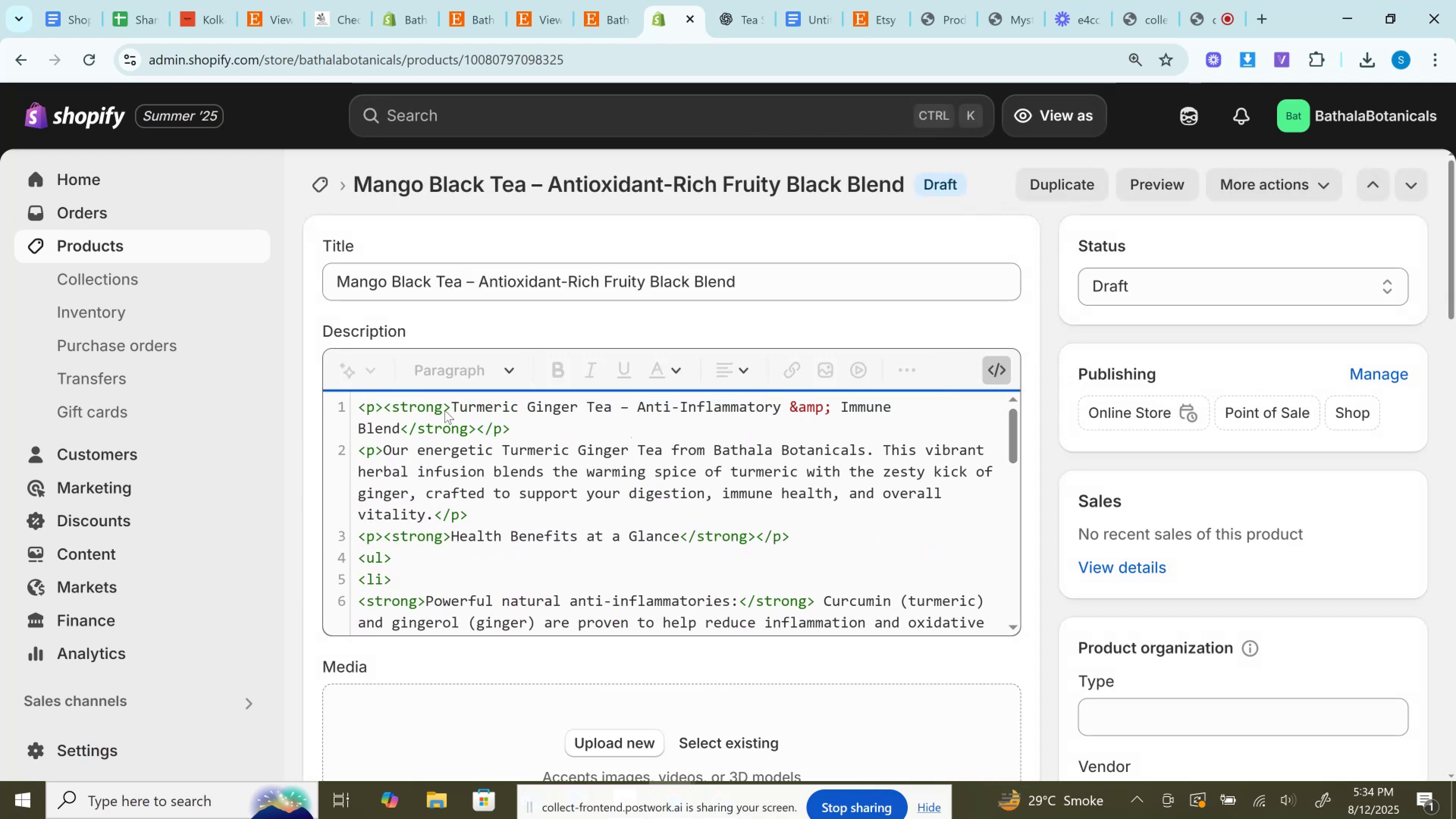 
left_click_drag(start_coordinate=[449, 401], to_coordinate=[399, 431])
 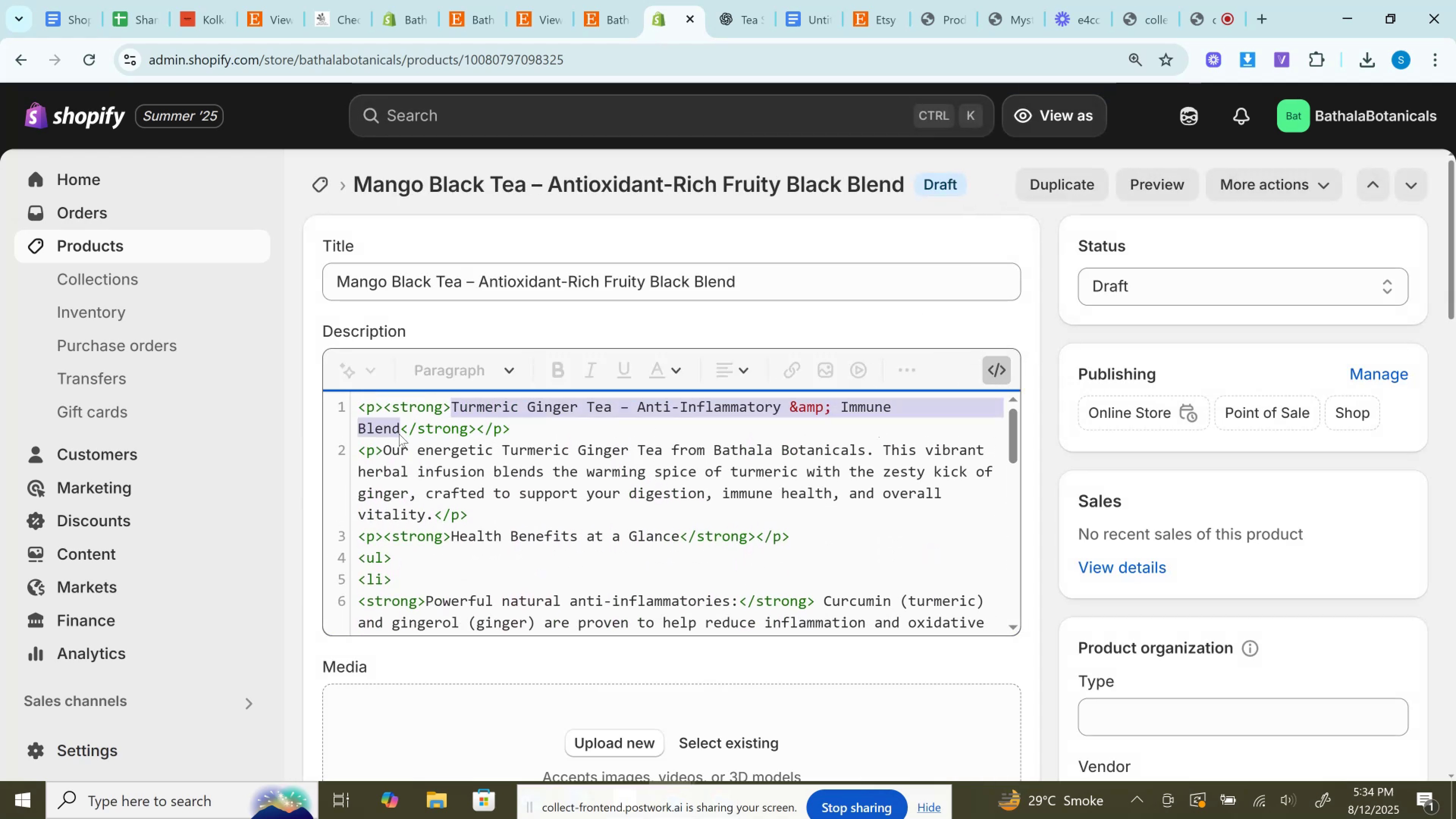 
key(Control+V)
 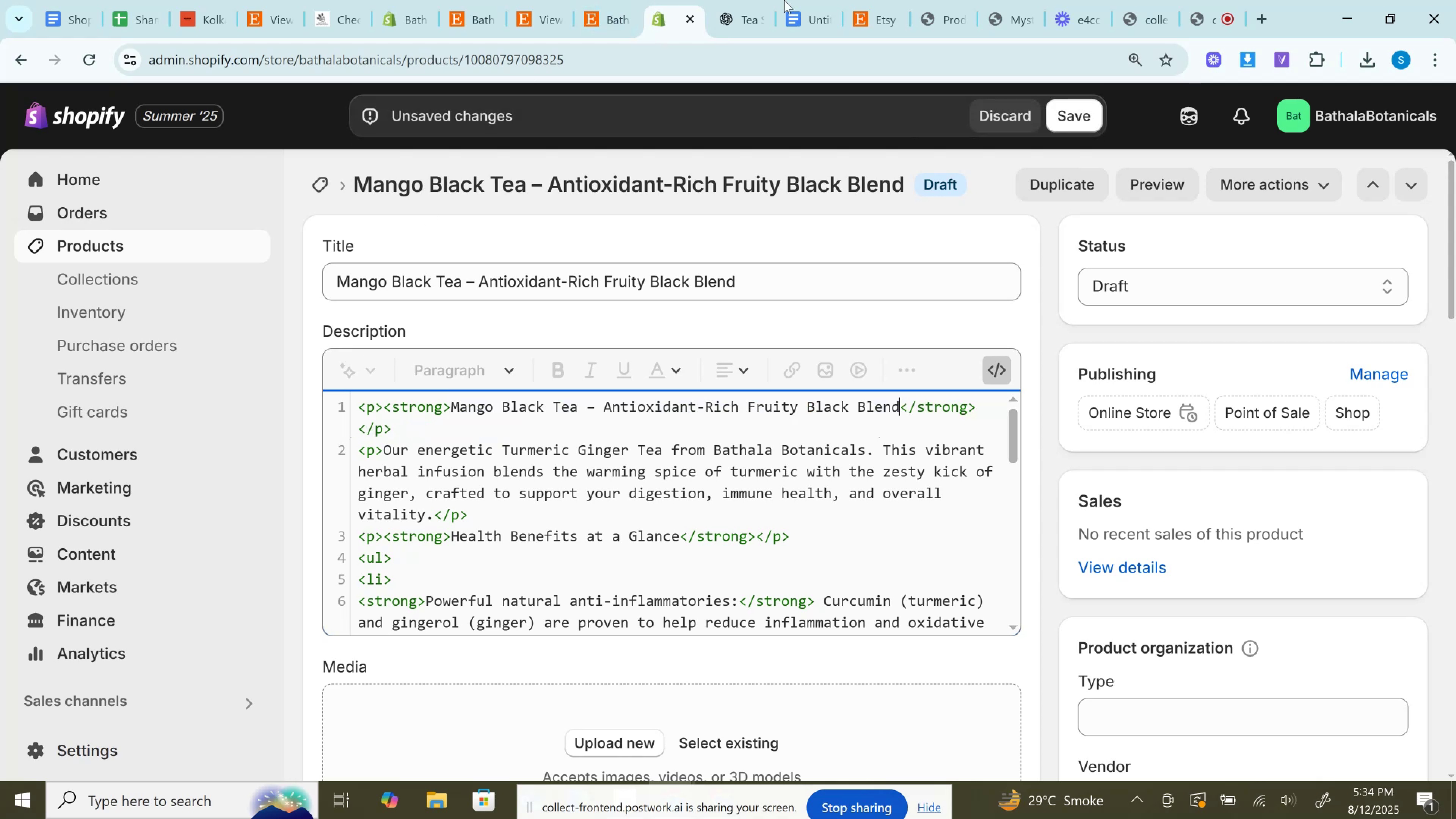 
double_click([748, 0])
 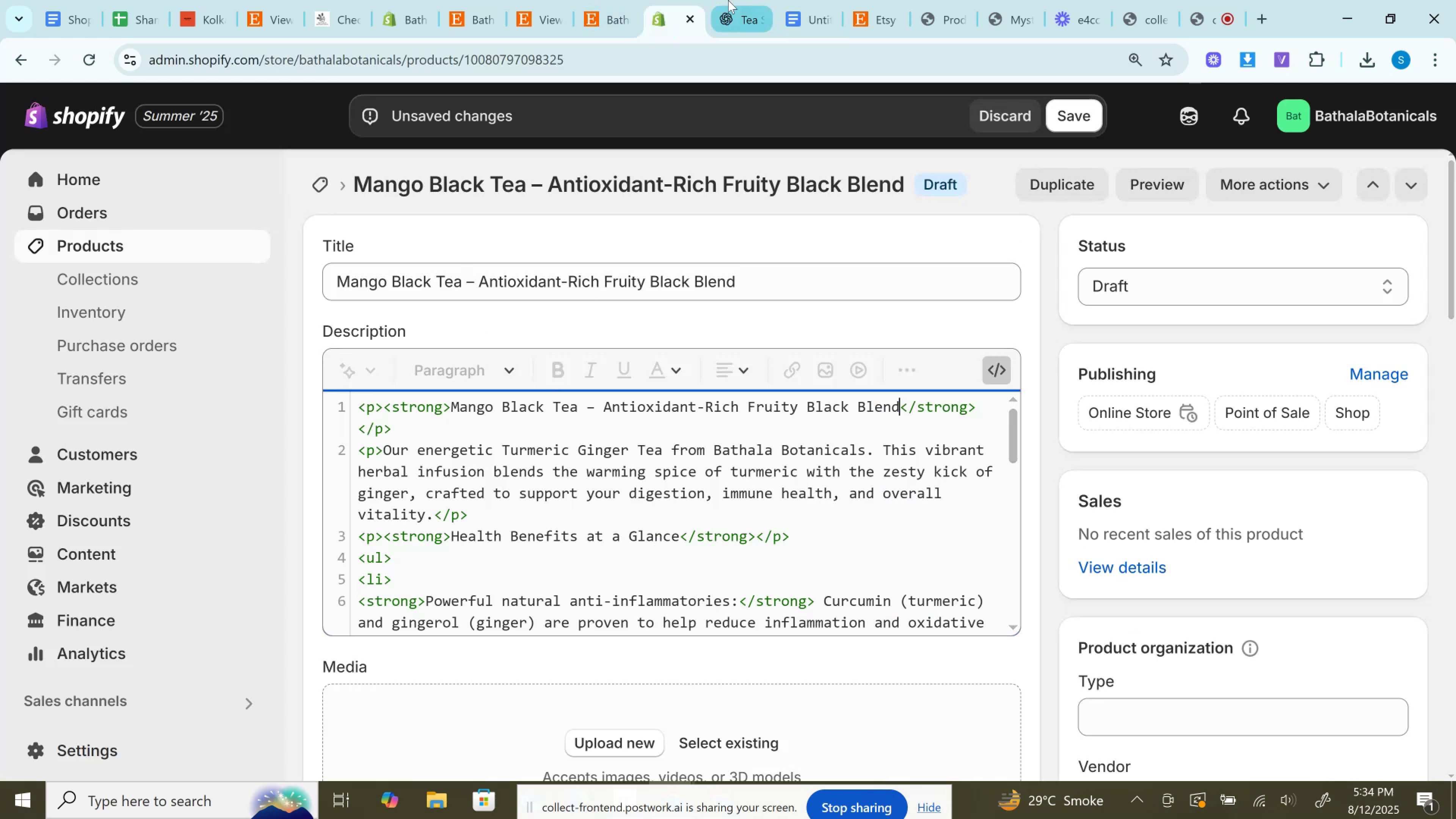 
wait(5.82)
 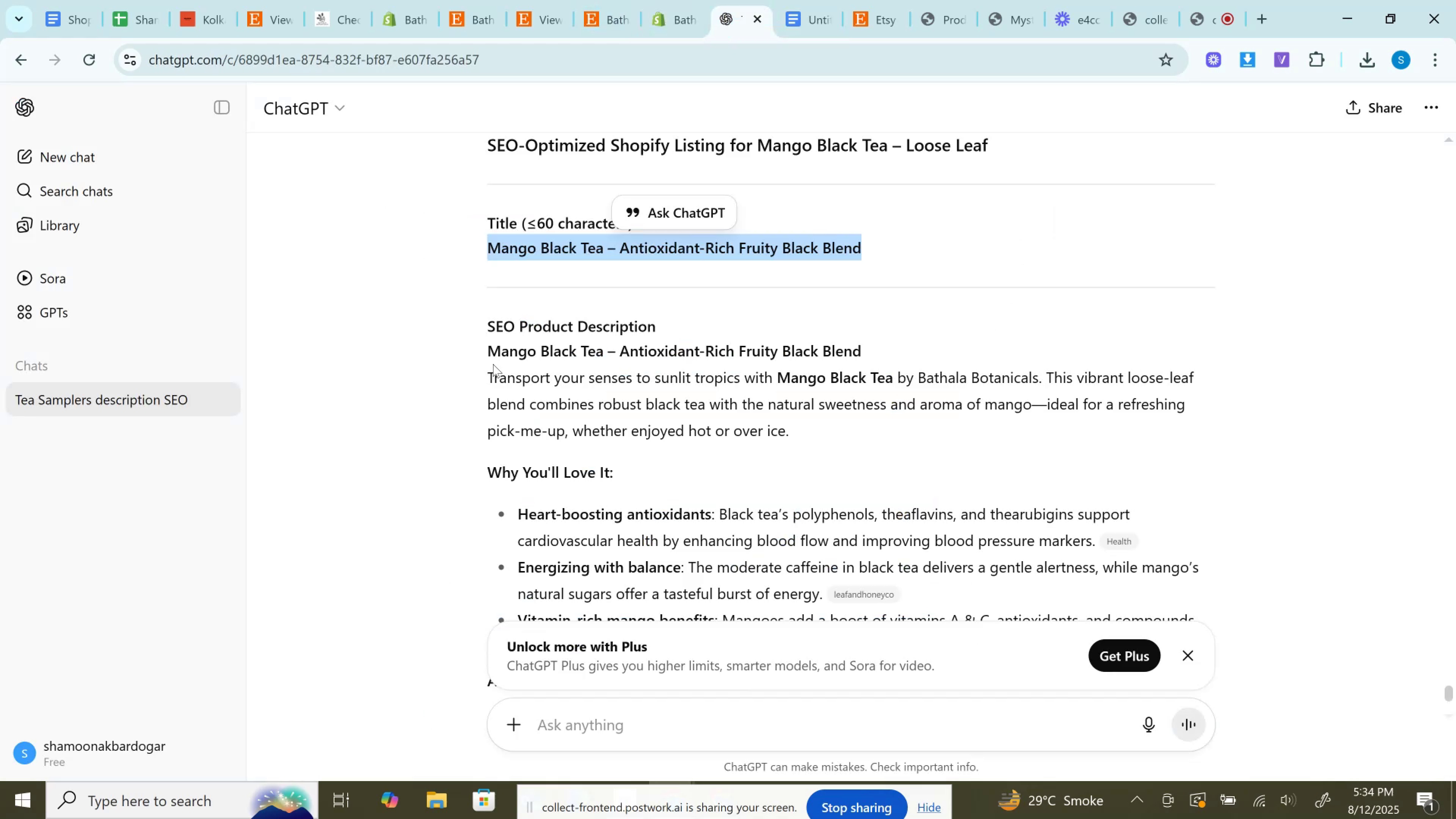 
left_click_drag(start_coordinate=[489, 377], to_coordinate=[685, 399])
 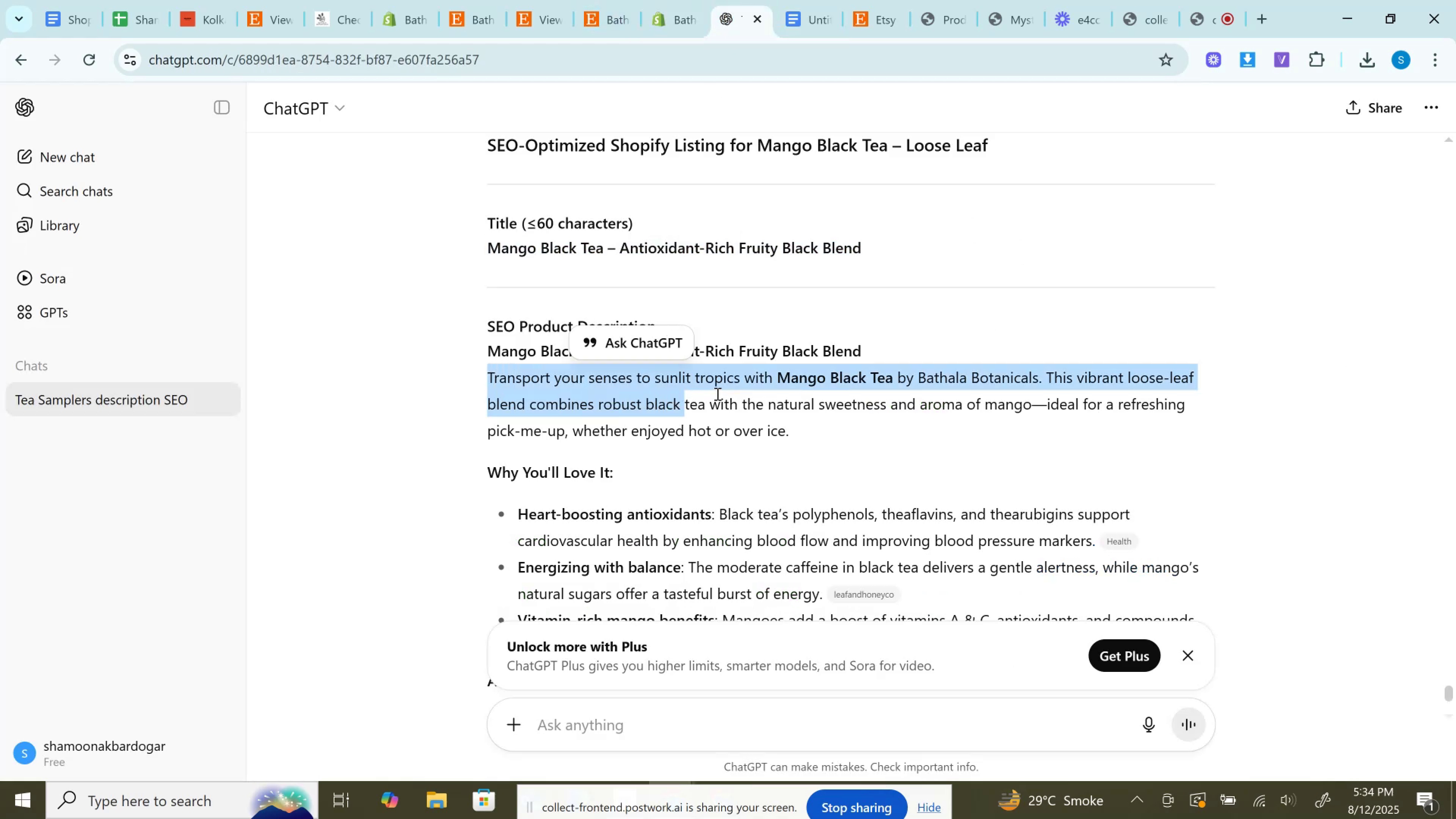 
left_click([717, 394])
 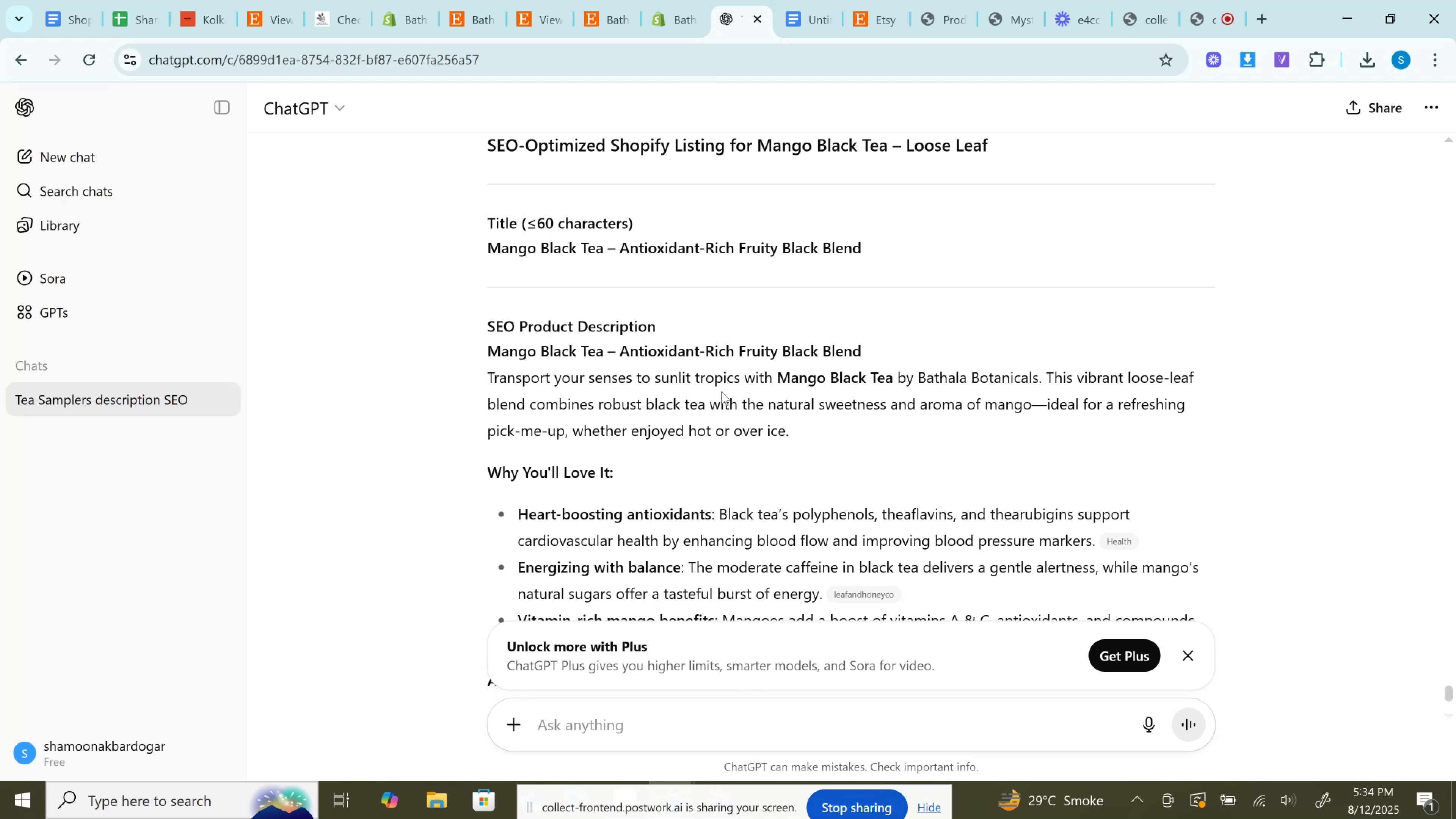 
left_click_drag(start_coordinate=[779, 376], to_coordinate=[793, 436])
 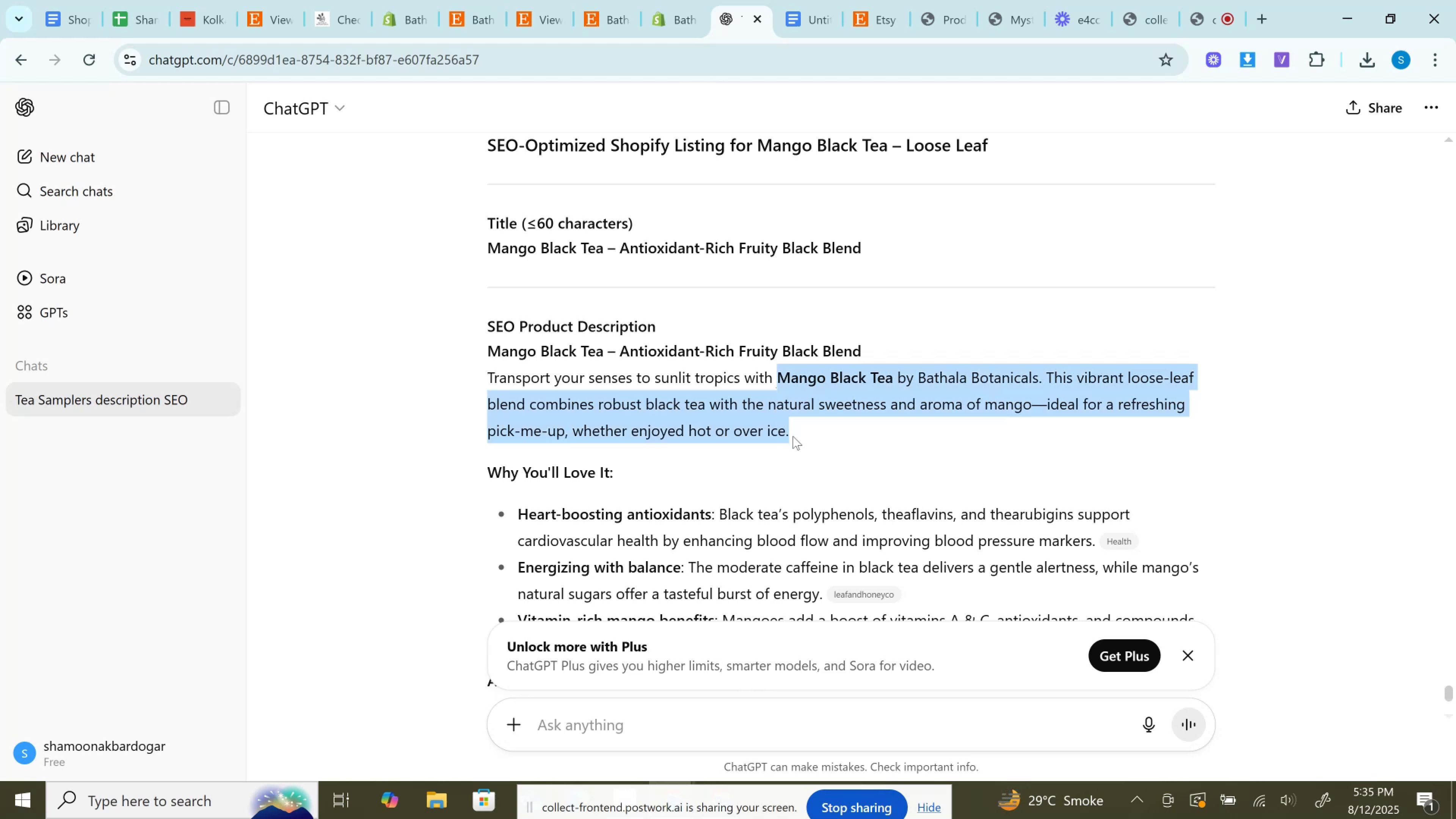 
key(Control+C)
 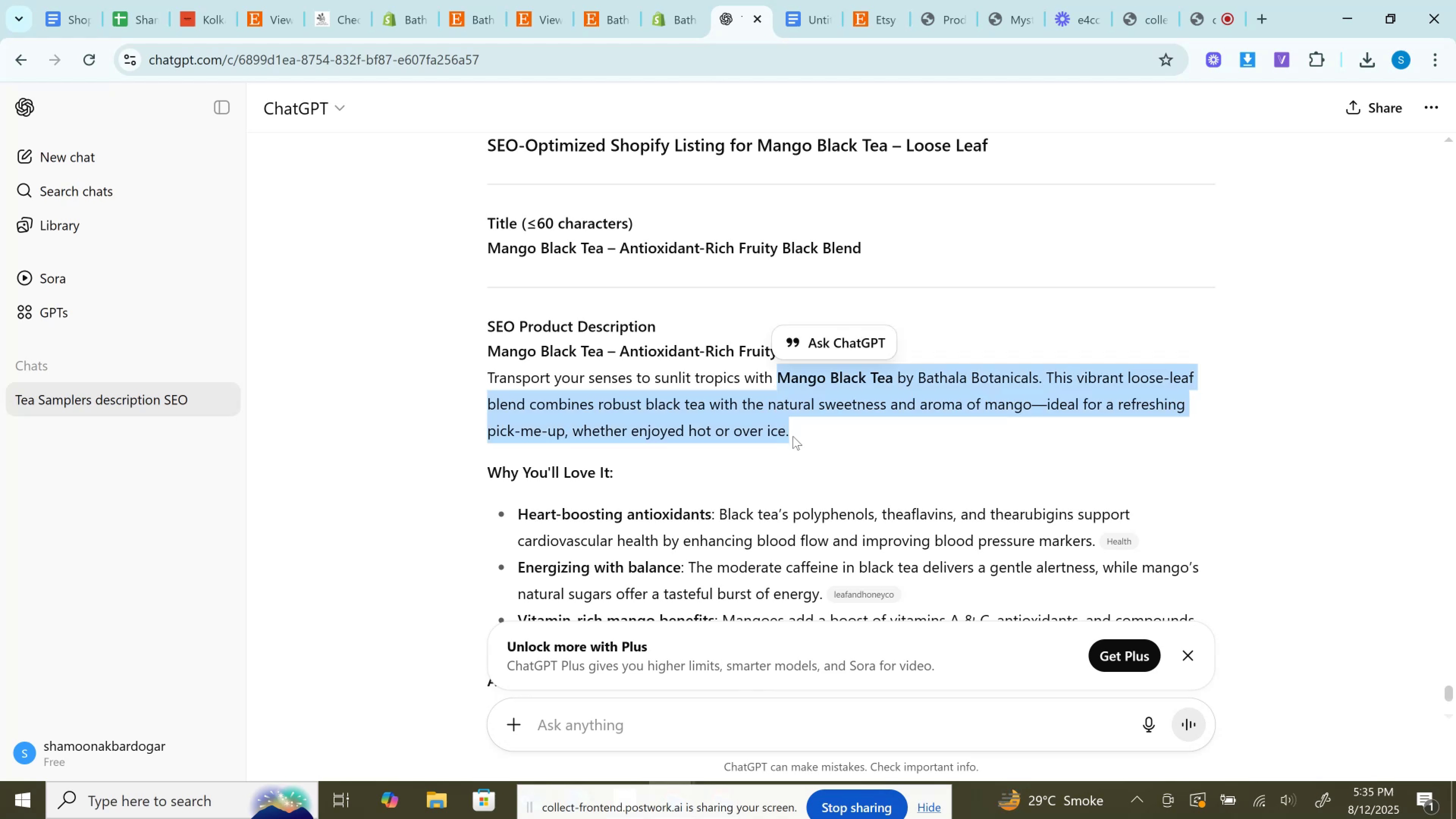 
left_click([793, 436])
 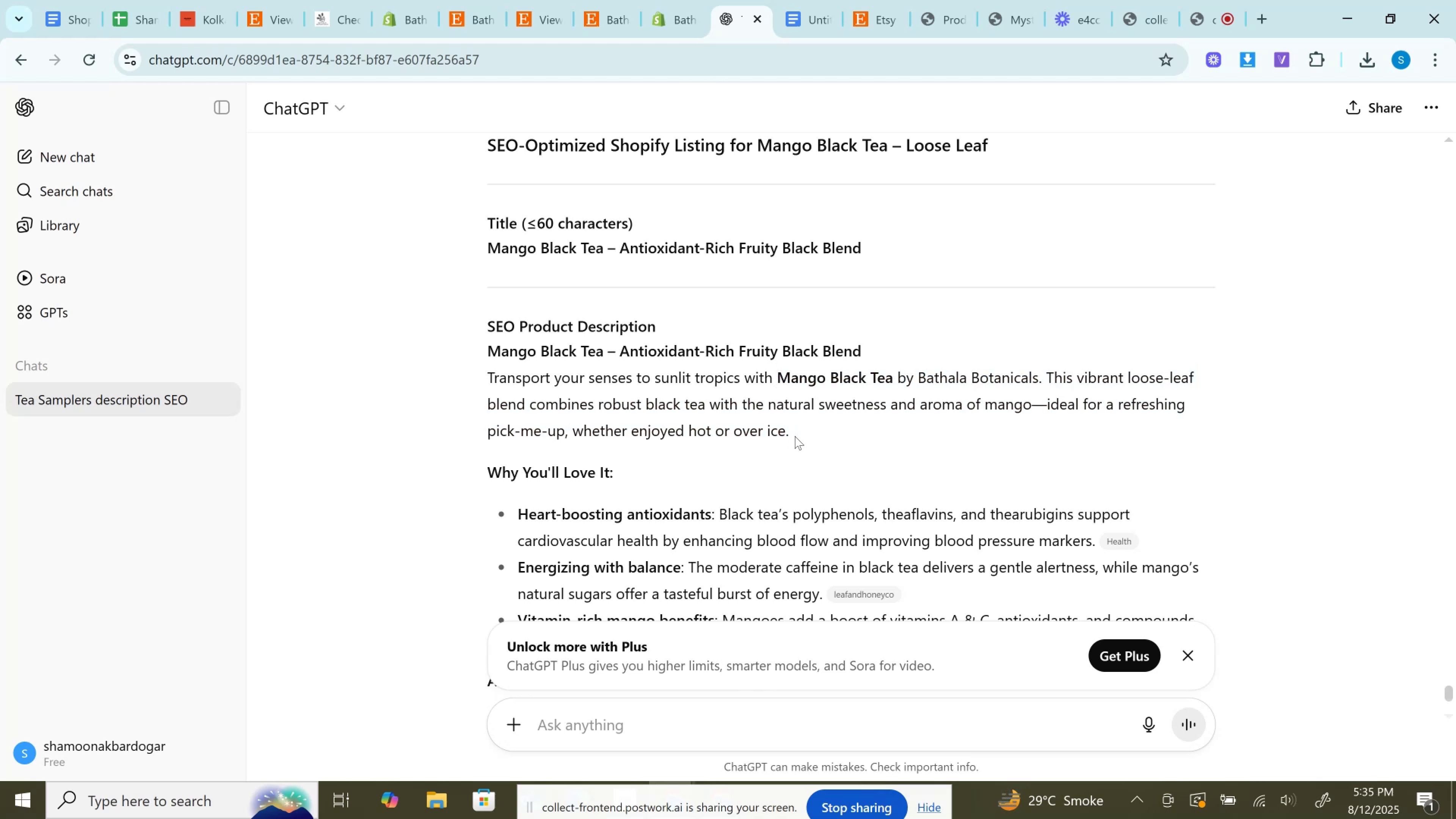 
left_click_drag(start_coordinate=[797, 435], to_coordinate=[471, 383])
 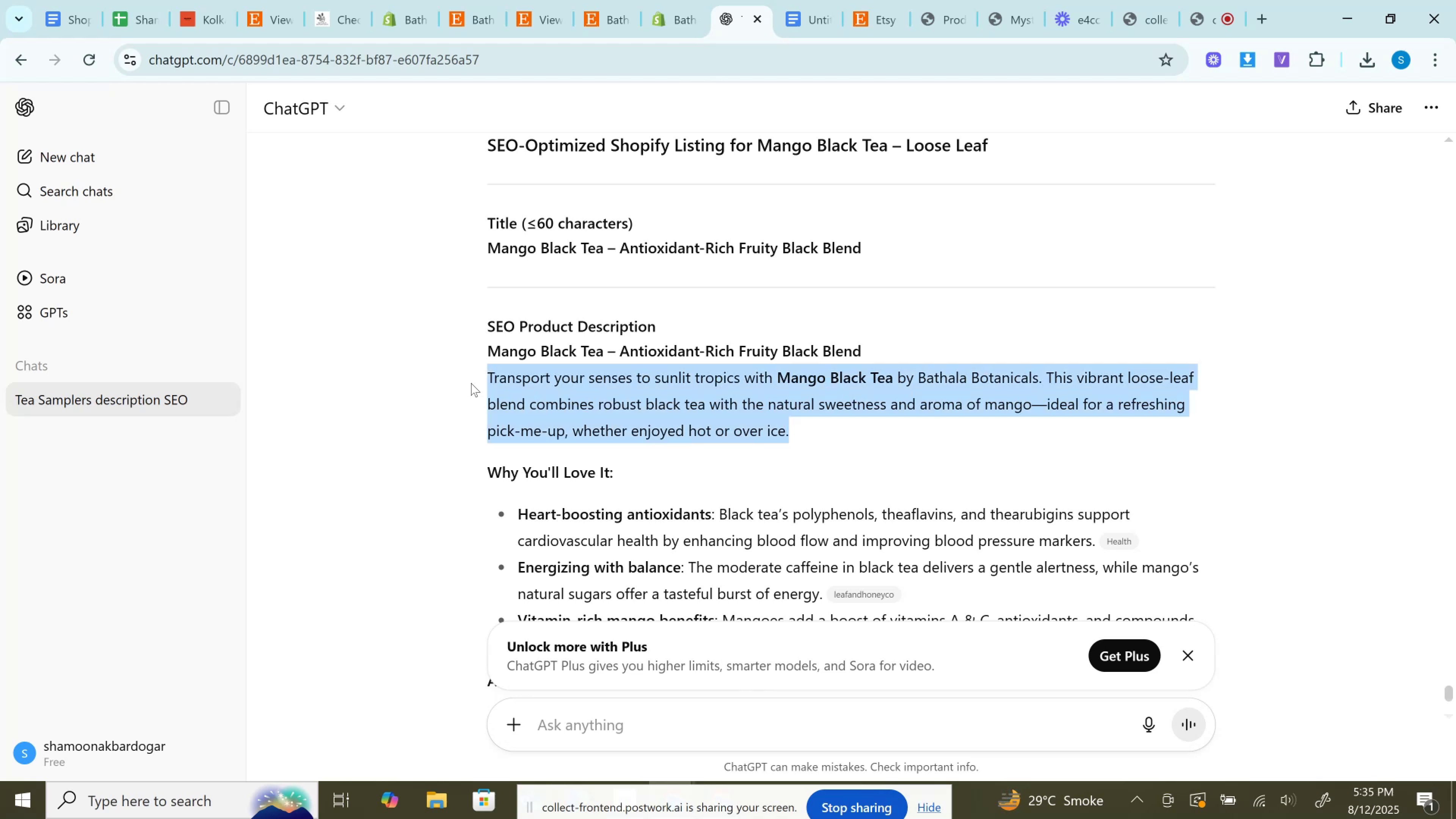 
key(Control+C)
 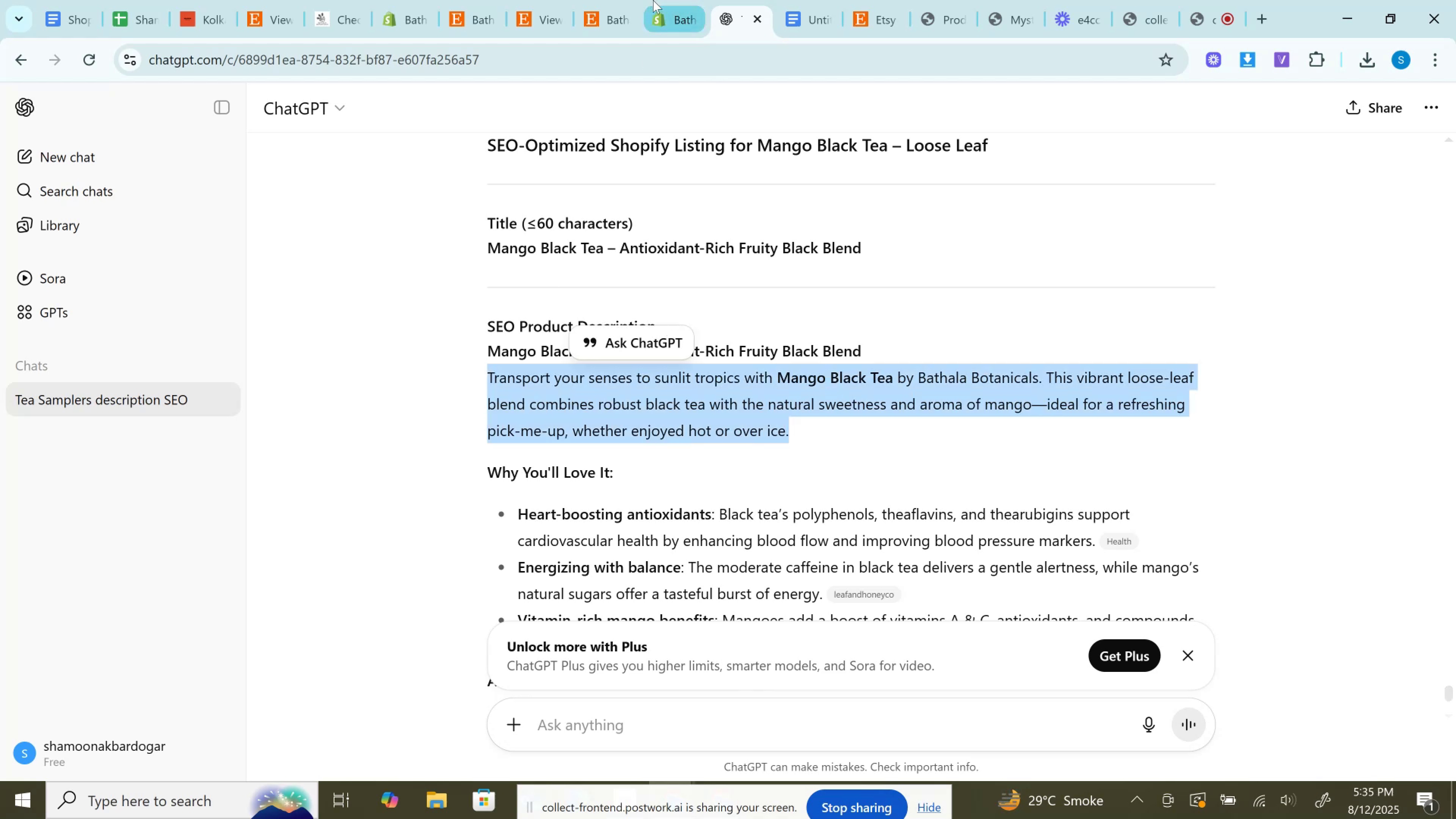 
left_click([653, 0])
 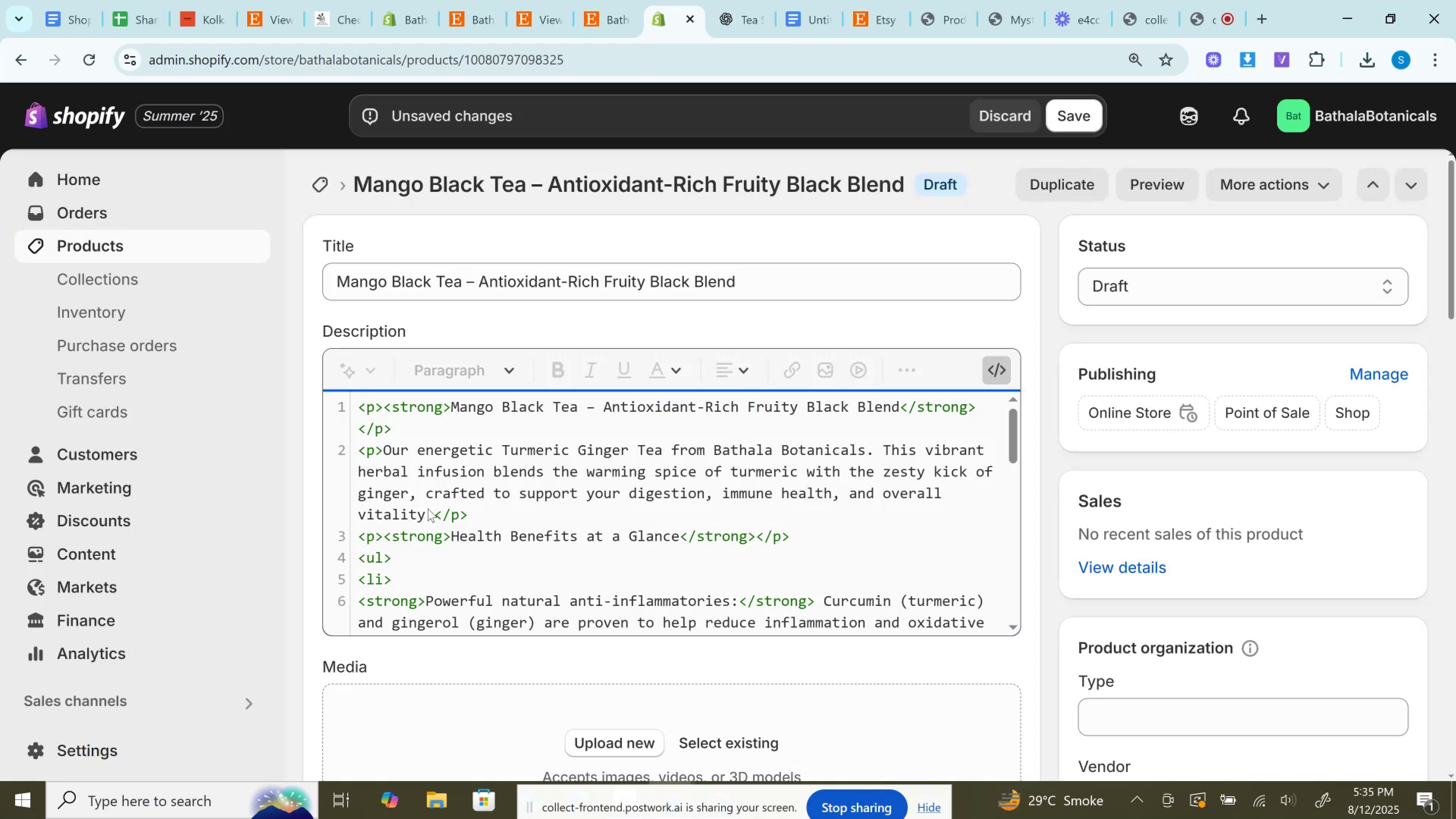 
left_click_drag(start_coordinate=[435, 515], to_coordinate=[387, 449])
 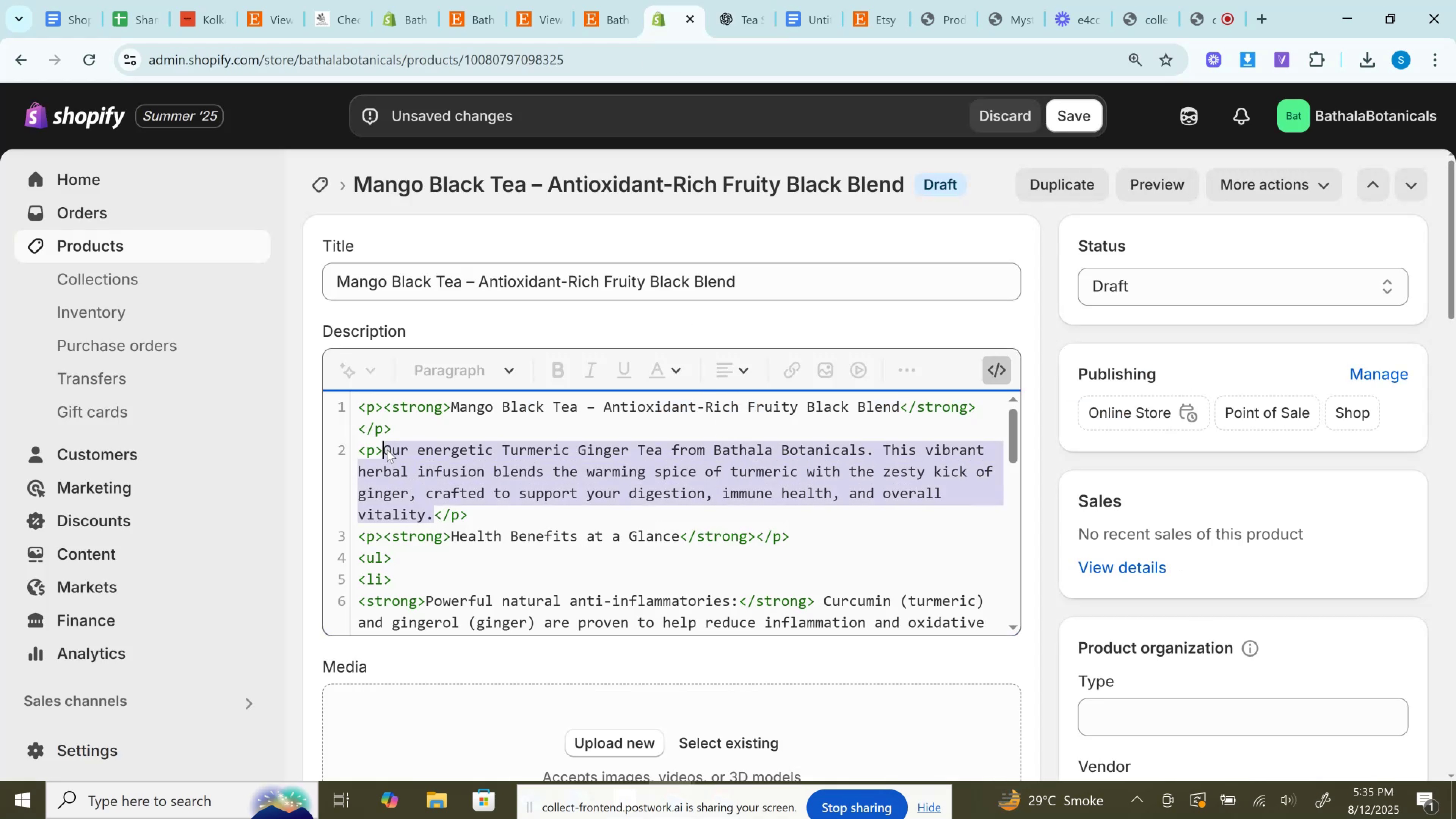 
key(Control+V)
 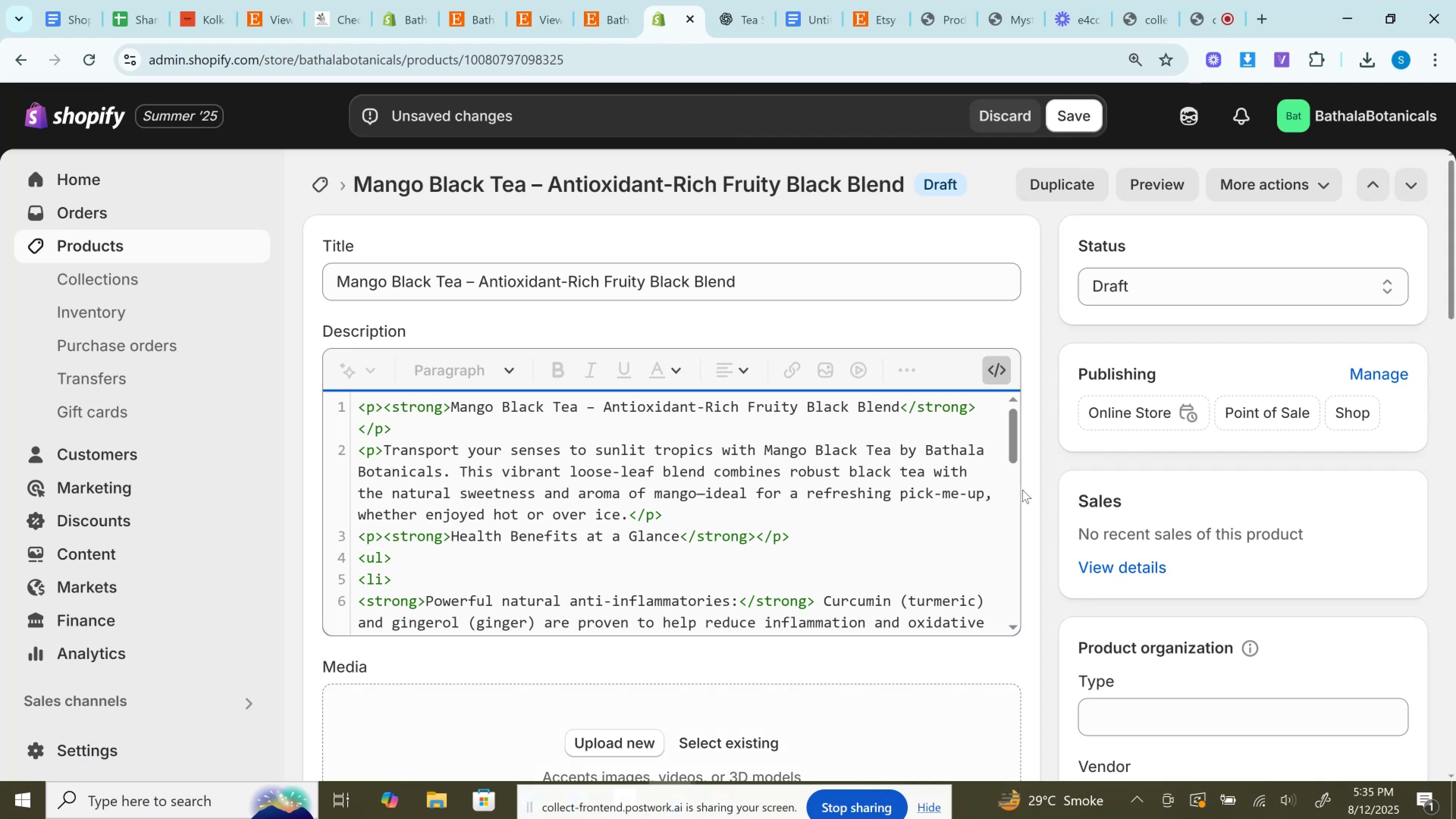 
wait(8.51)
 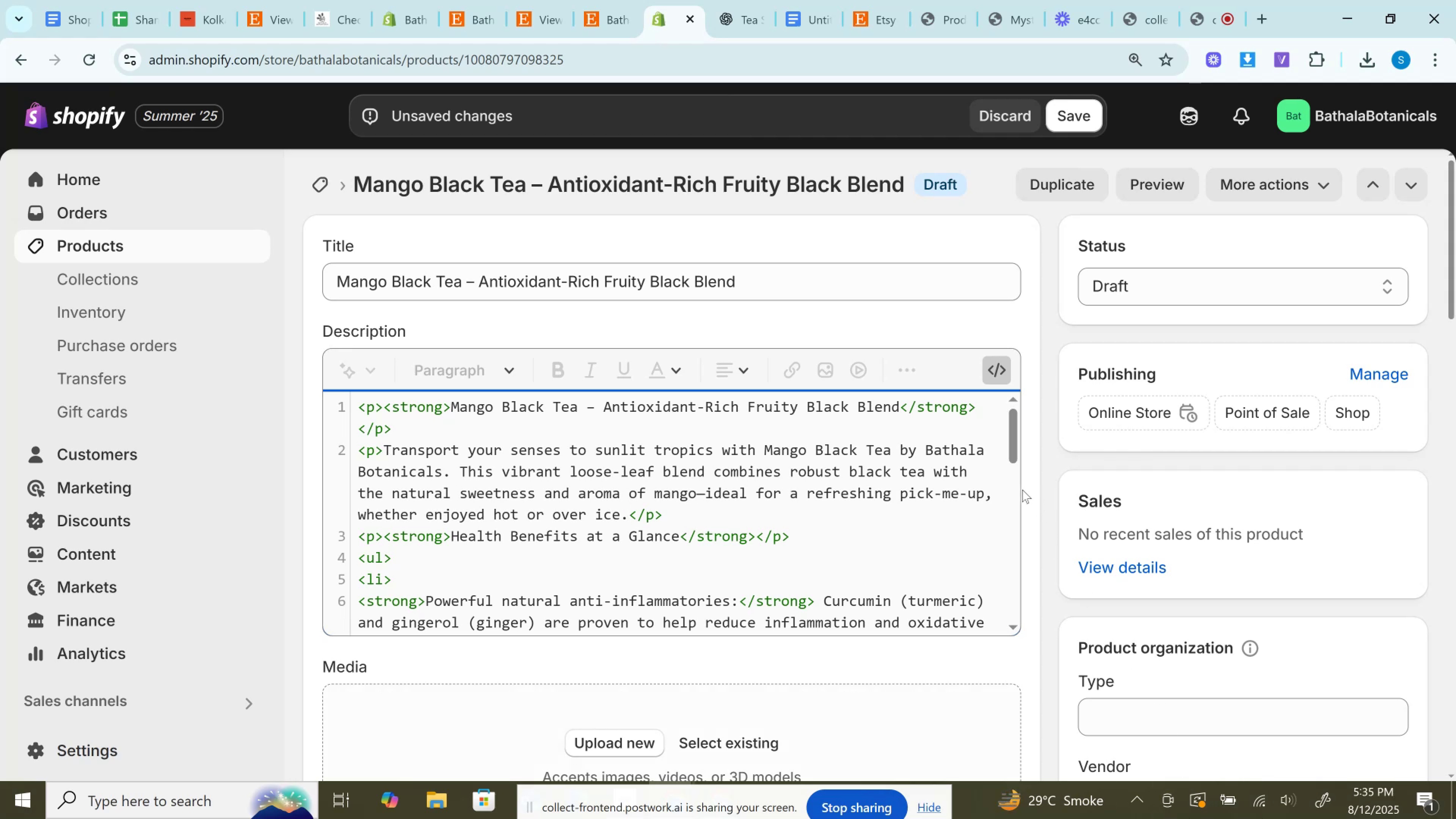 
left_click([744, 6])
 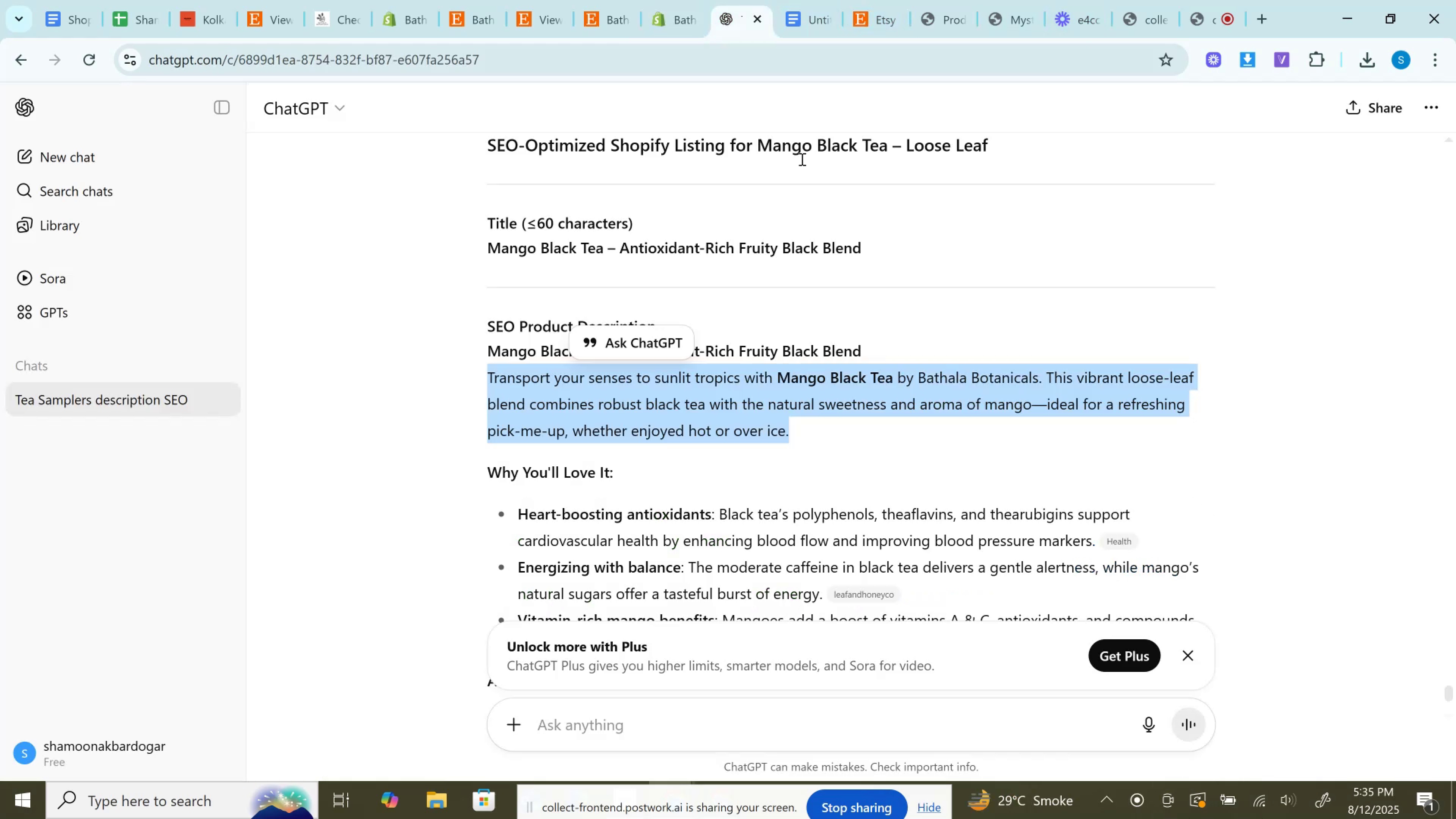 
scroll: coordinate [810, 331], scroll_direction: down, amount: 2.0
 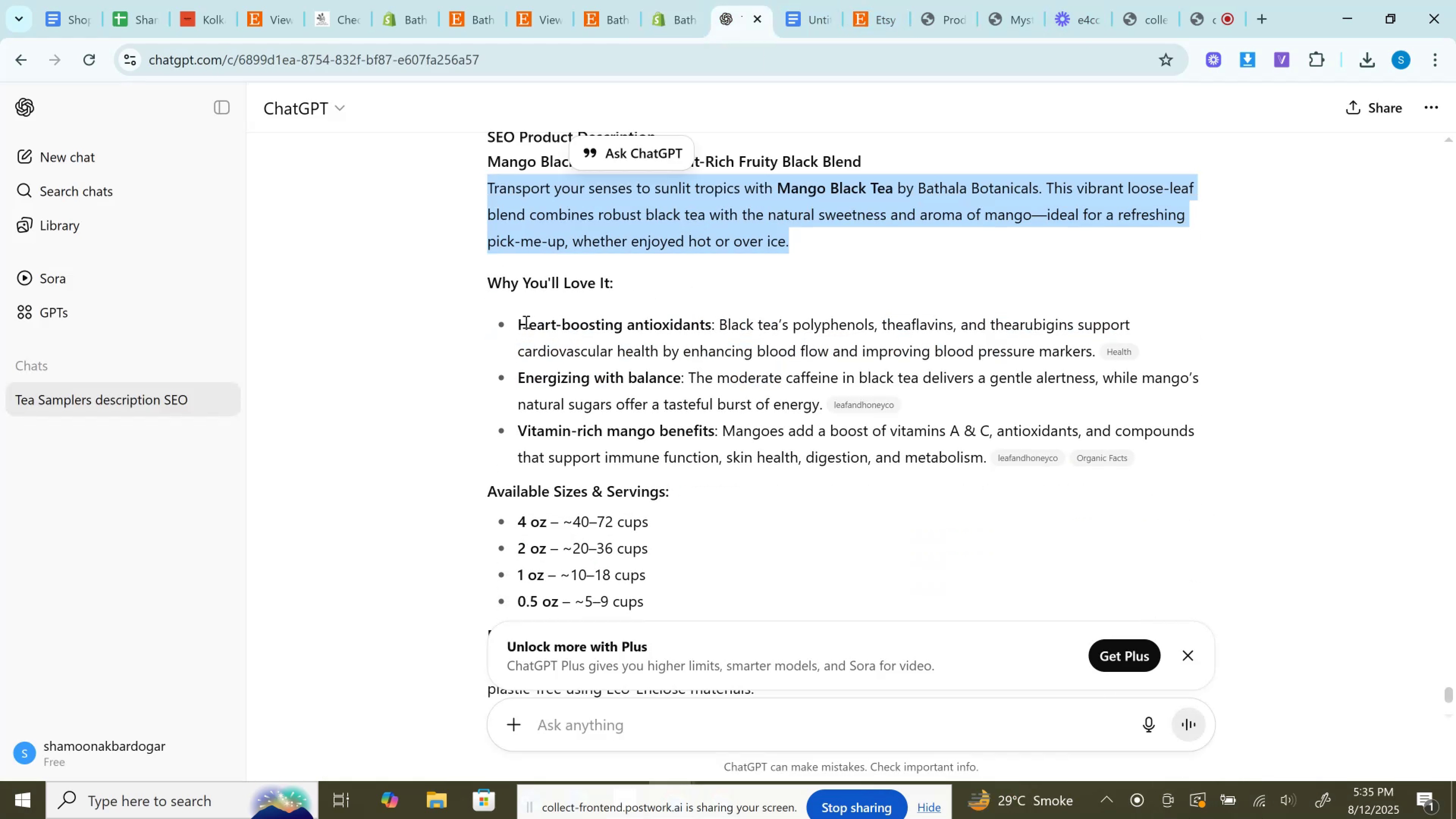 
left_click_drag(start_coordinate=[521, 326], to_coordinate=[1101, 344])
 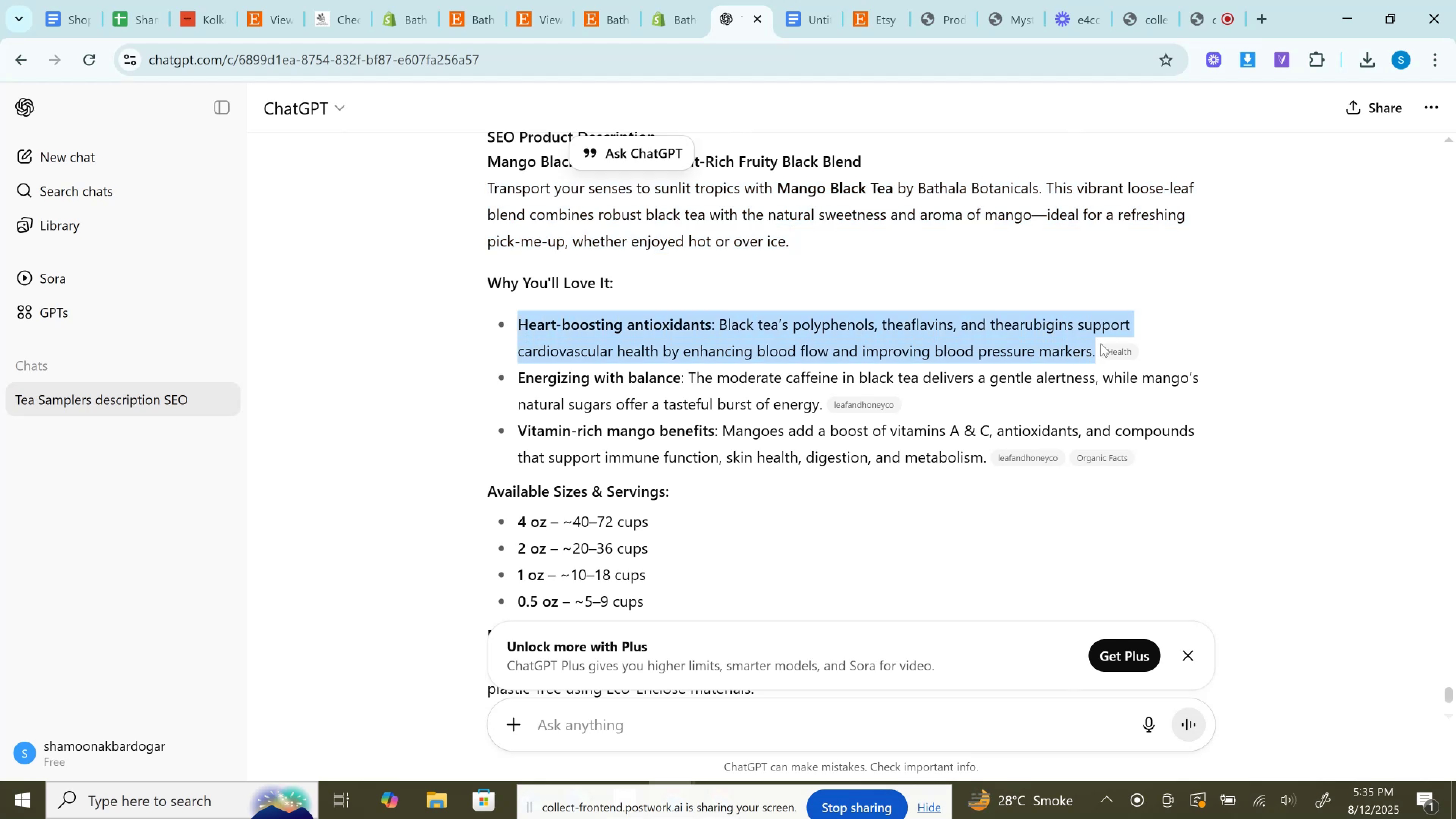 
key(Control+C)
 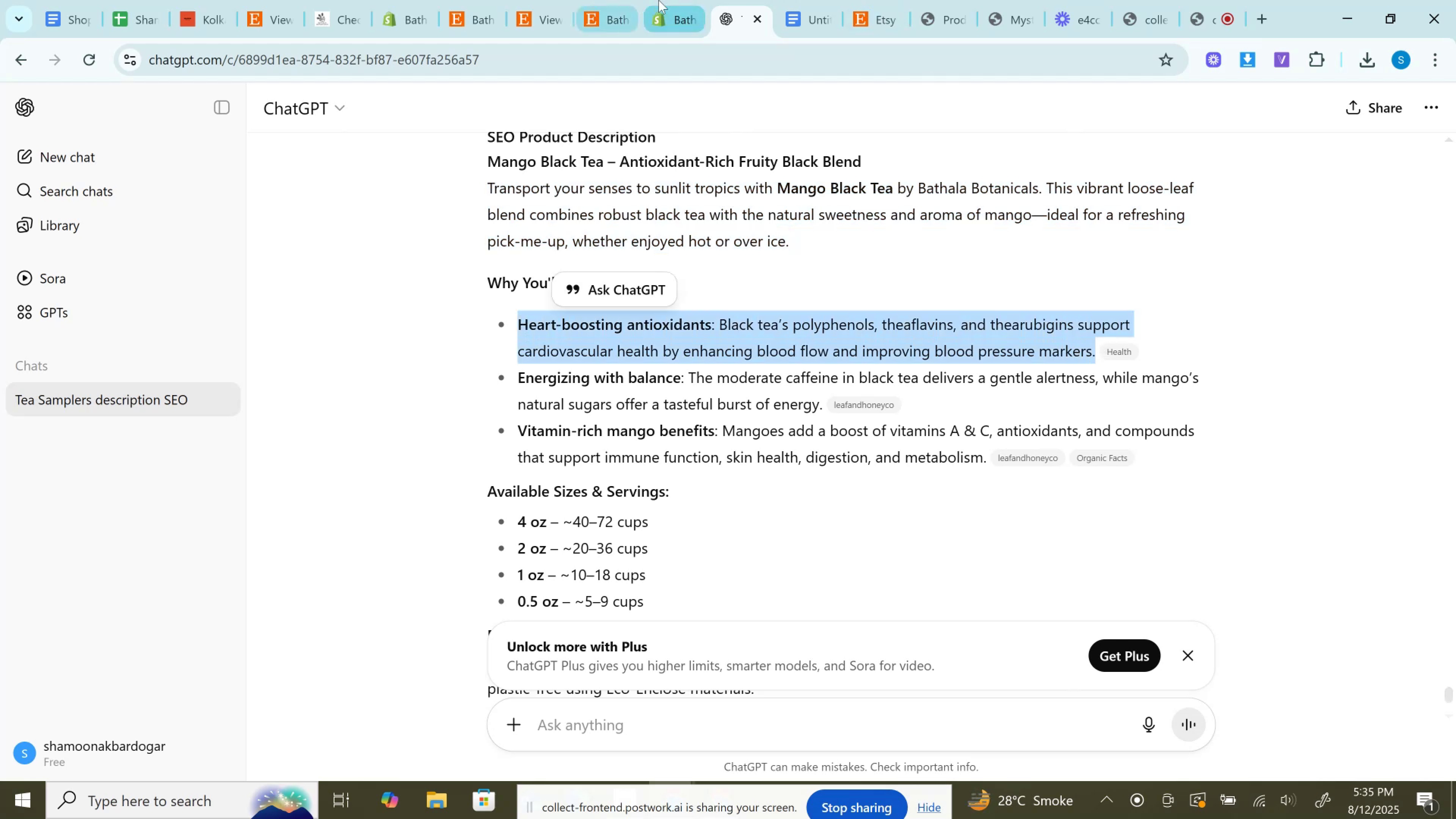 
left_click([667, 0])
 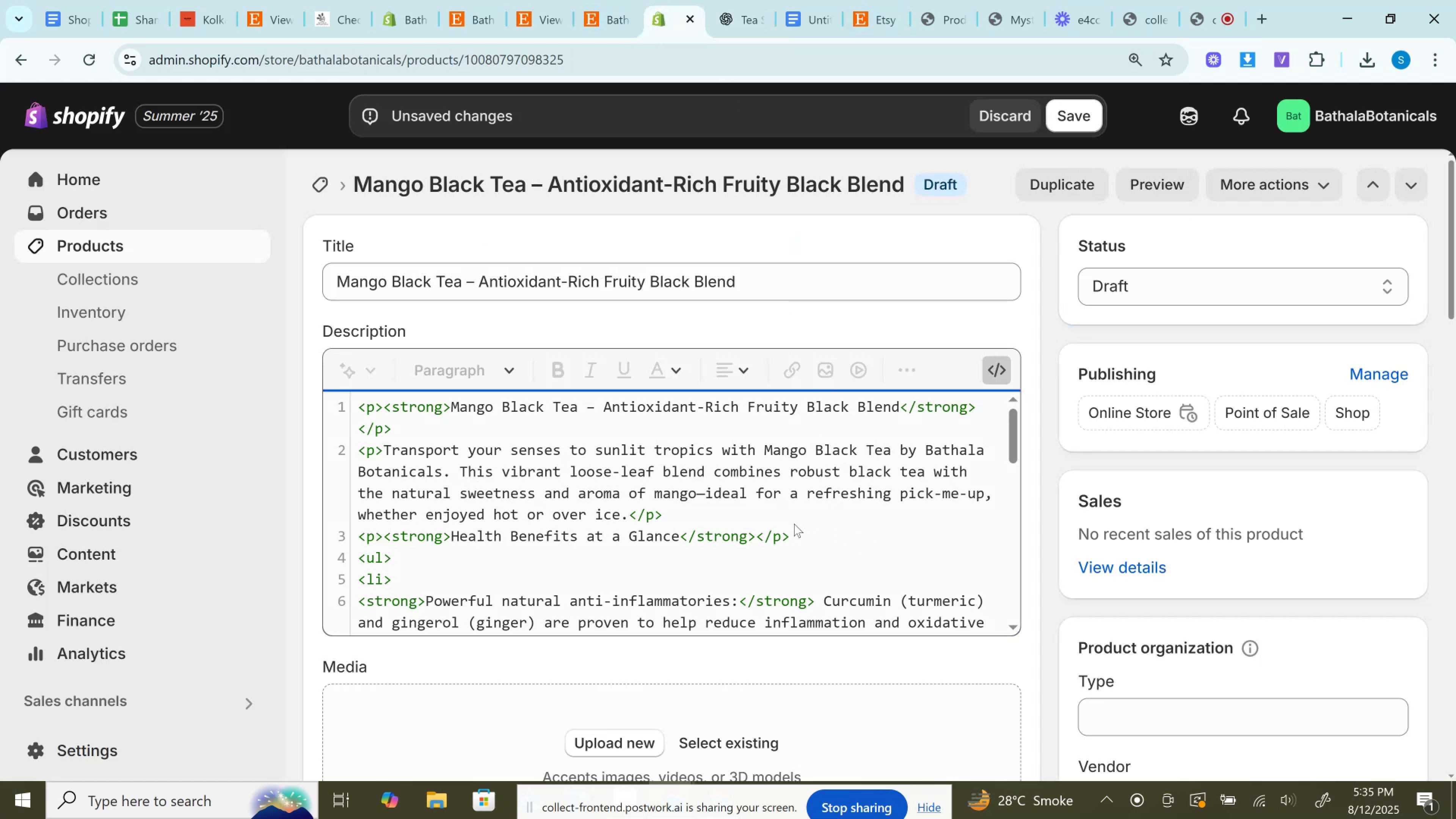 
left_click([741, 0])
 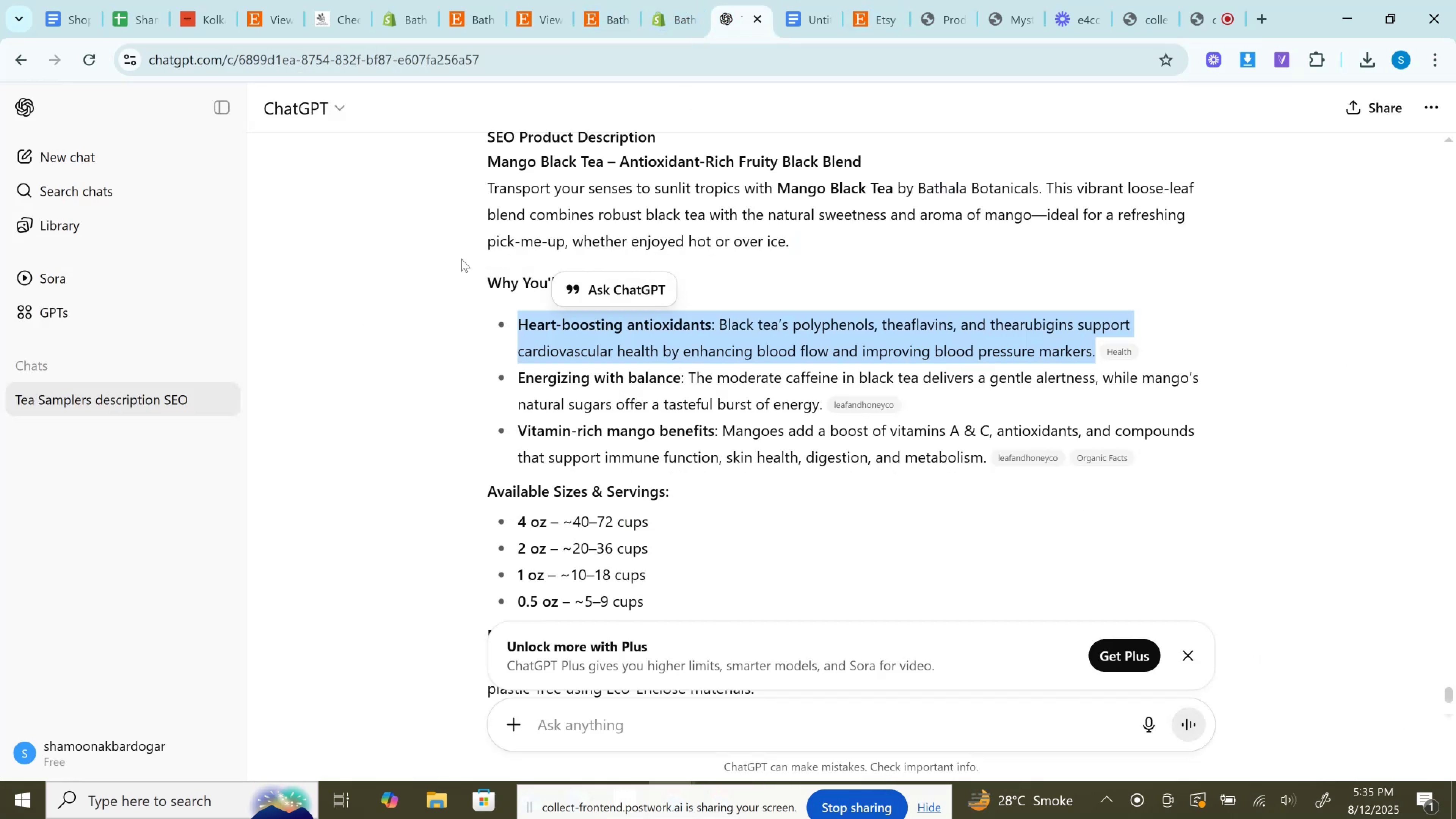 
left_click([452, 287])
 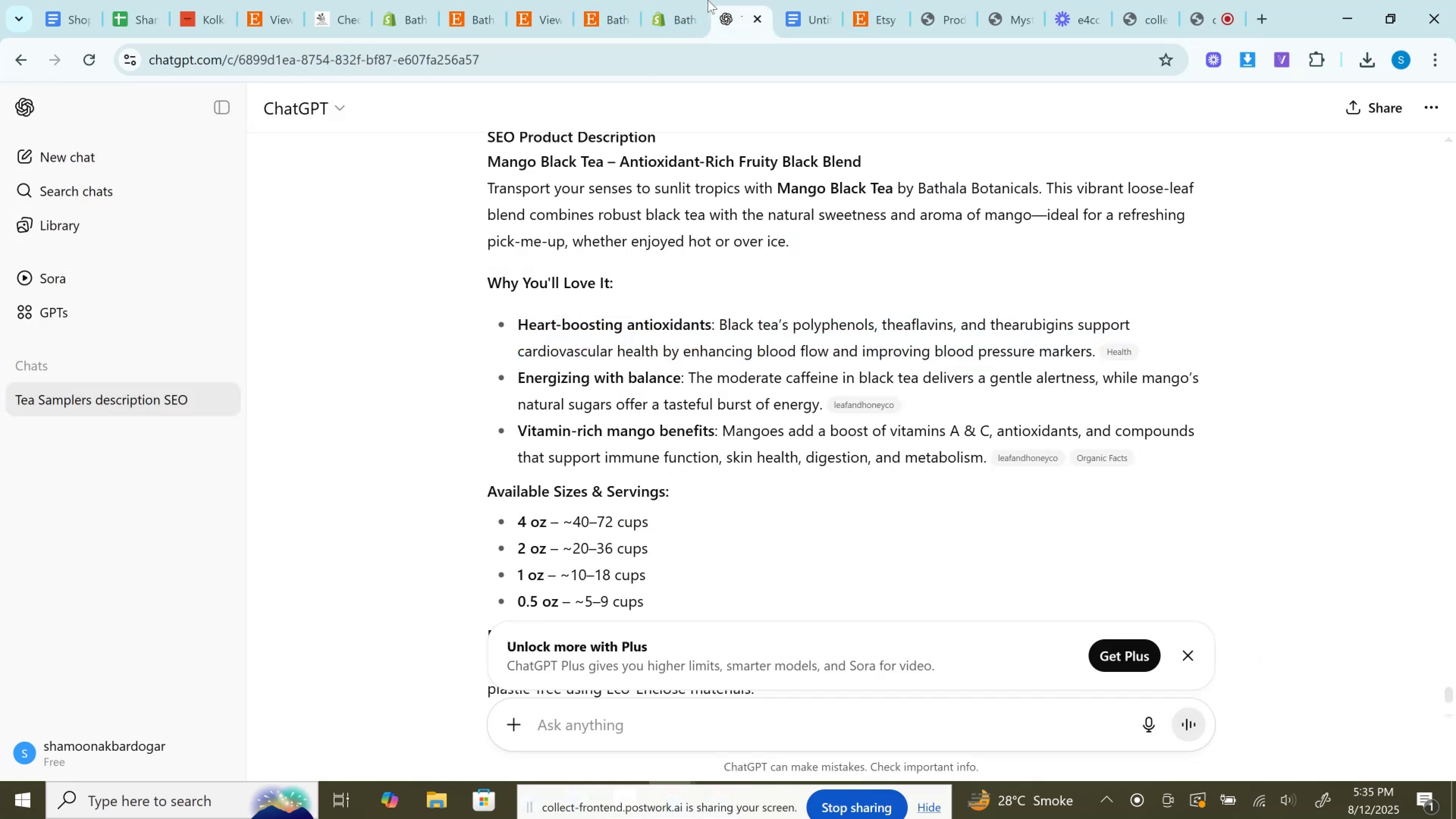 
left_click([703, 0])
 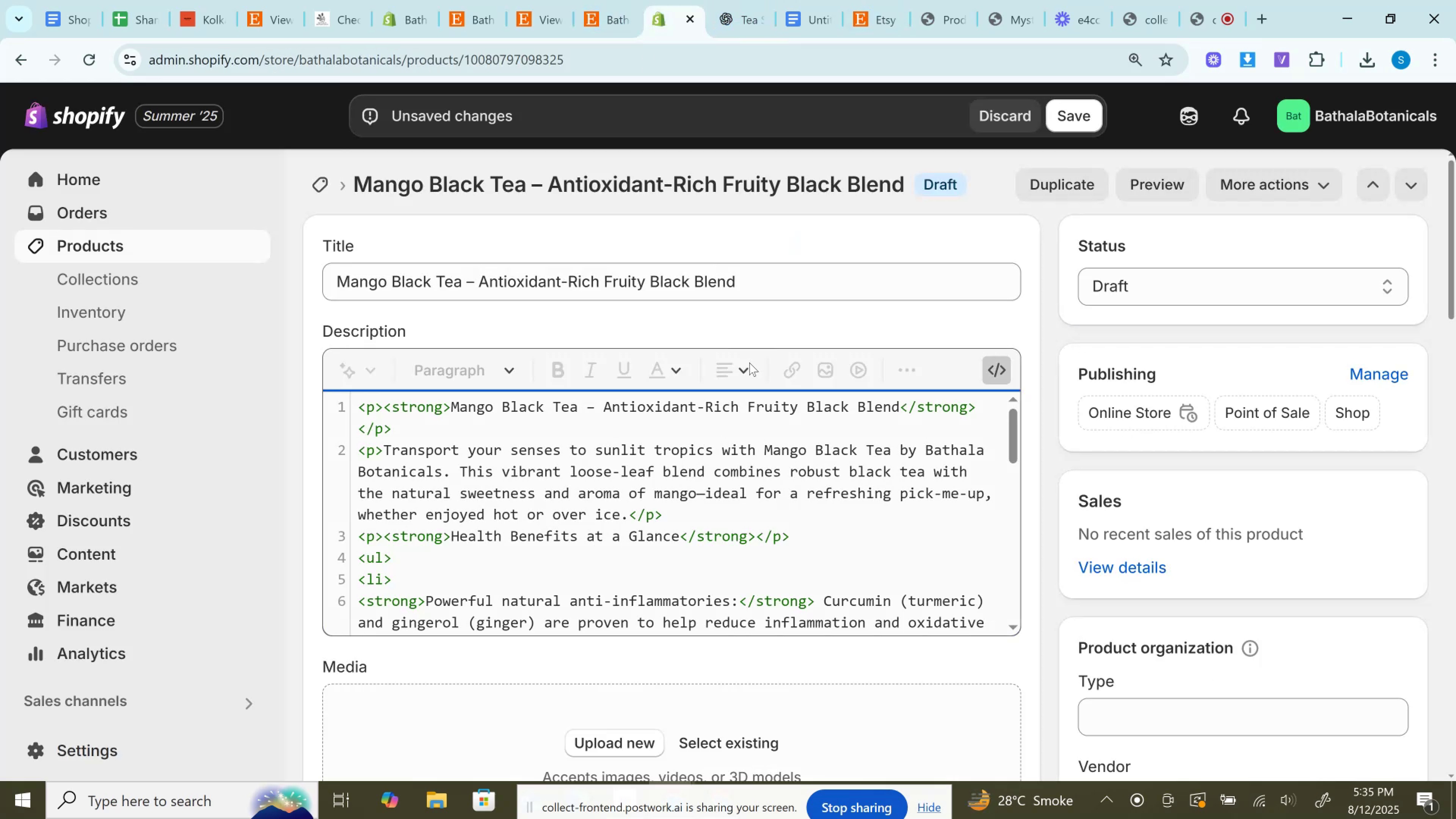 
scroll: coordinate [749, 362], scroll_direction: down, amount: 1.0
 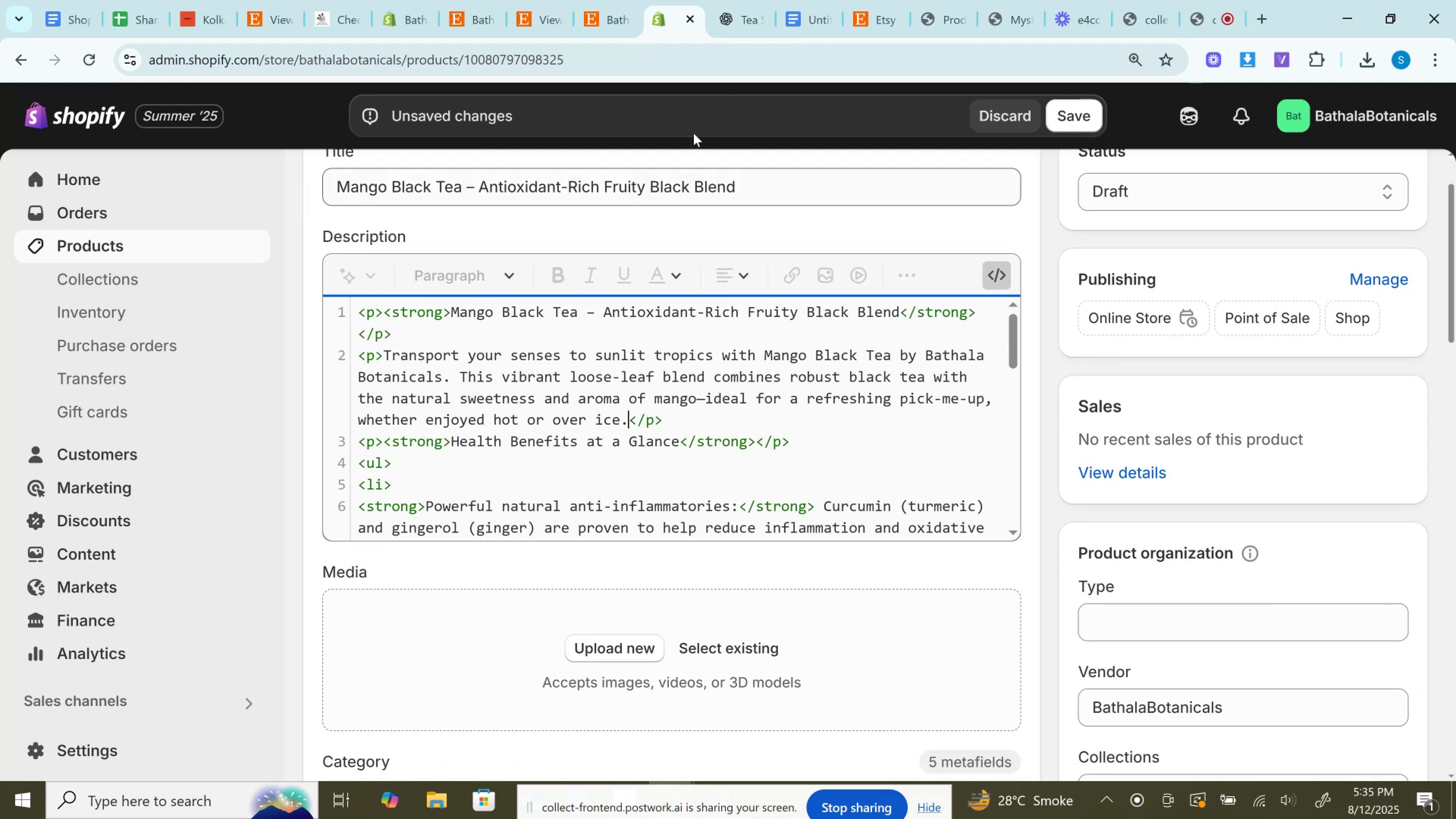 
left_click([725, 0])
 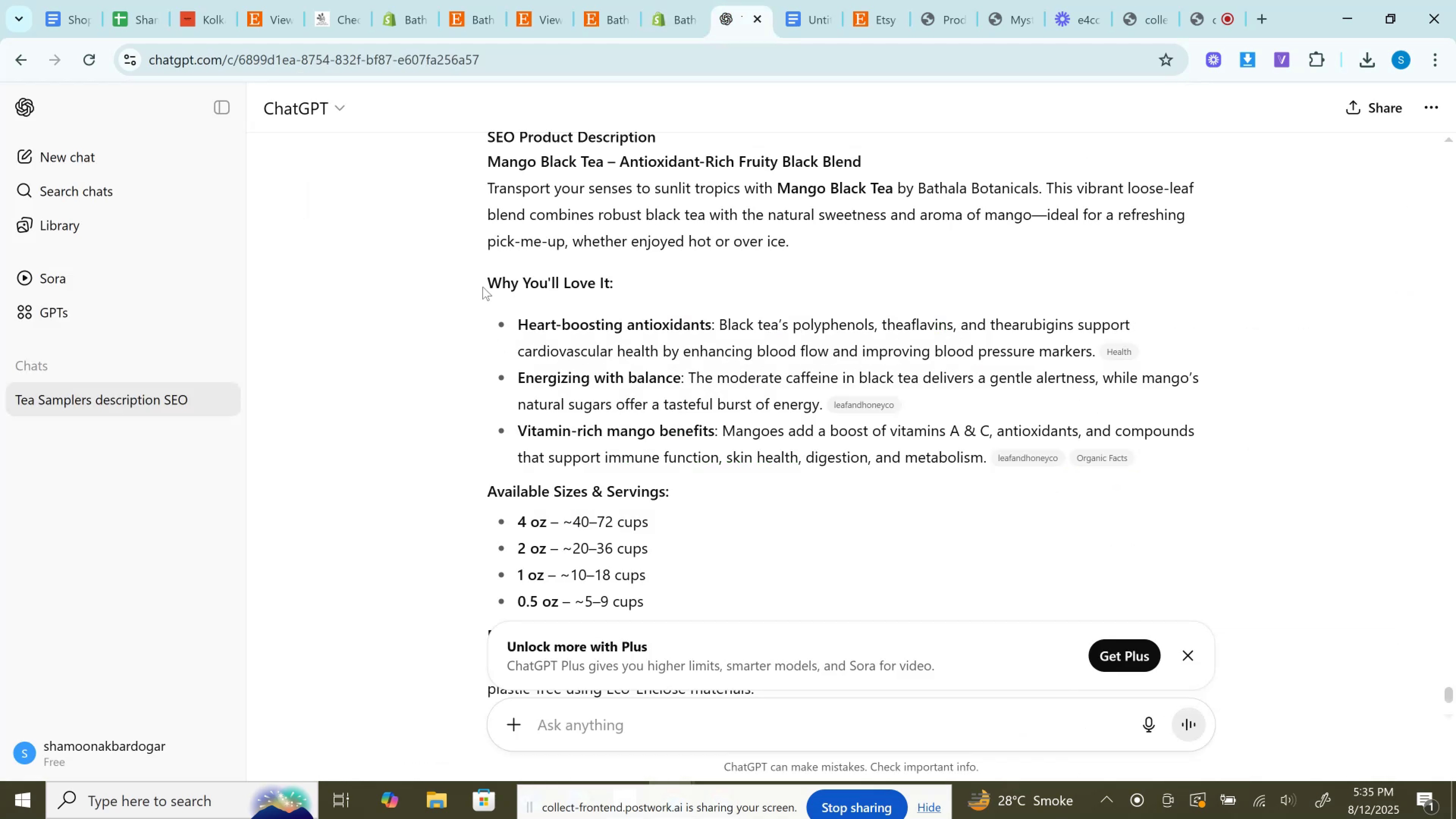 
left_click_drag(start_coordinate=[484, 282], to_coordinate=[673, 283])
 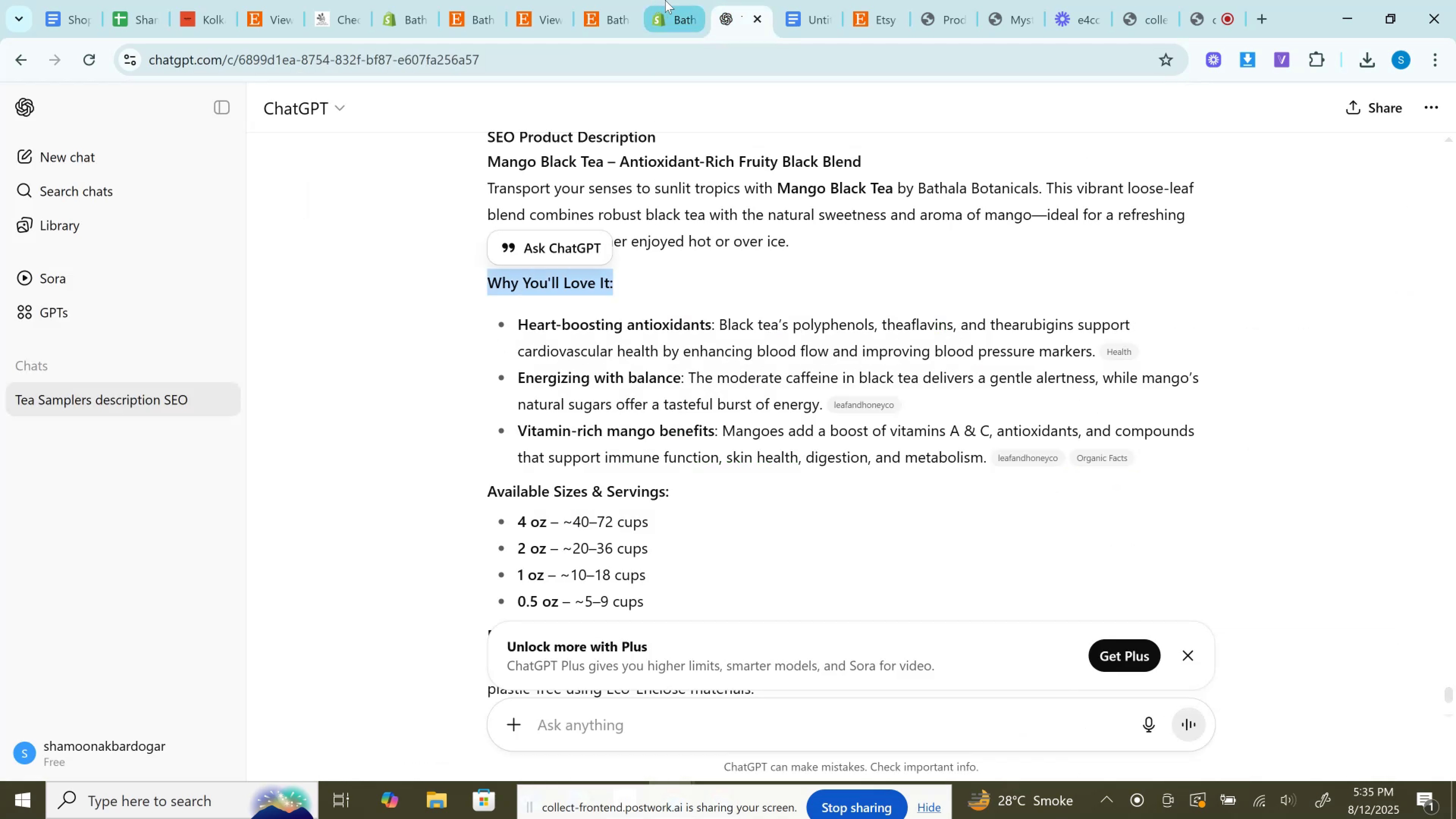 
key(Control+C)
 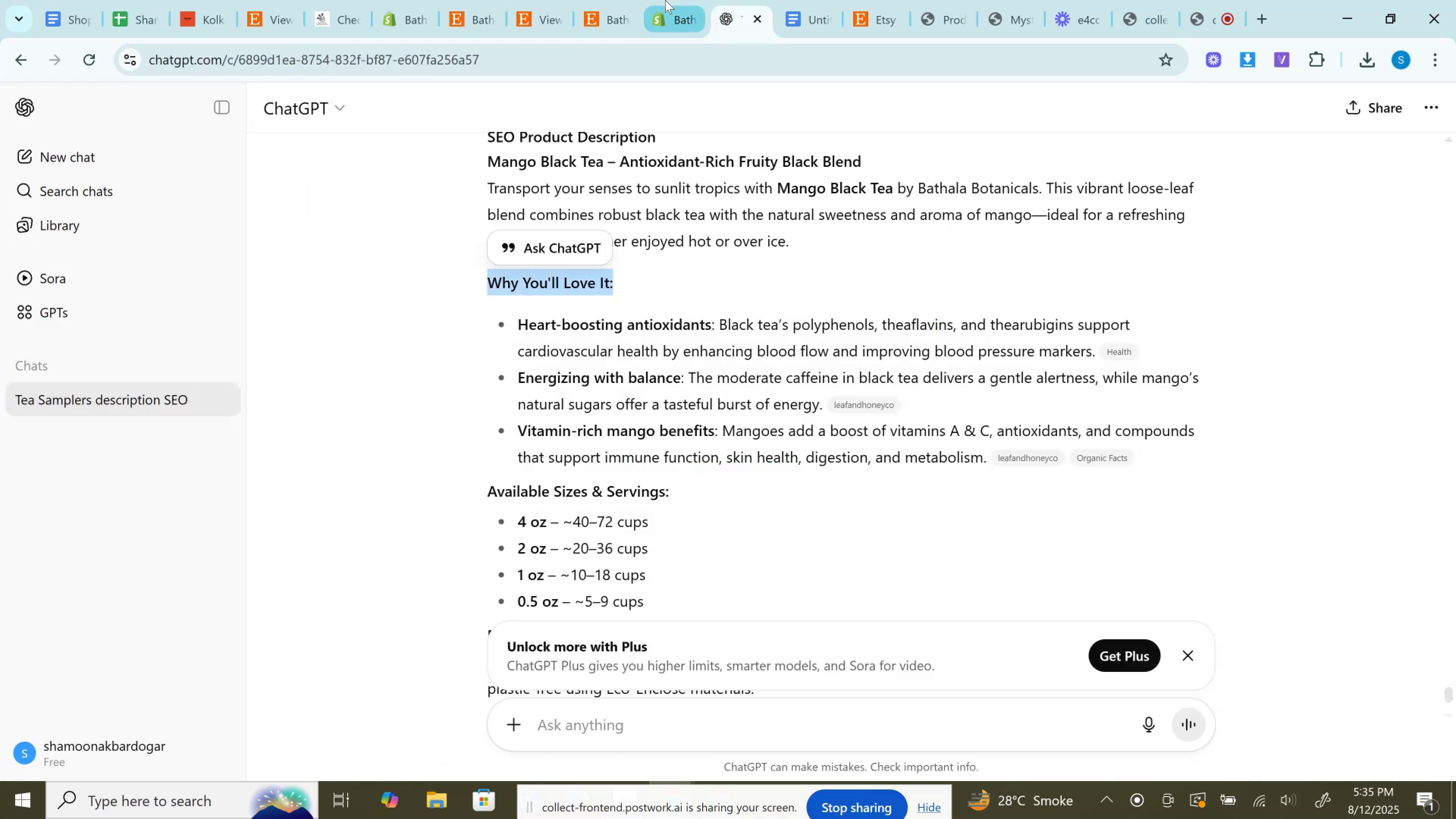 
left_click([665, 0])
 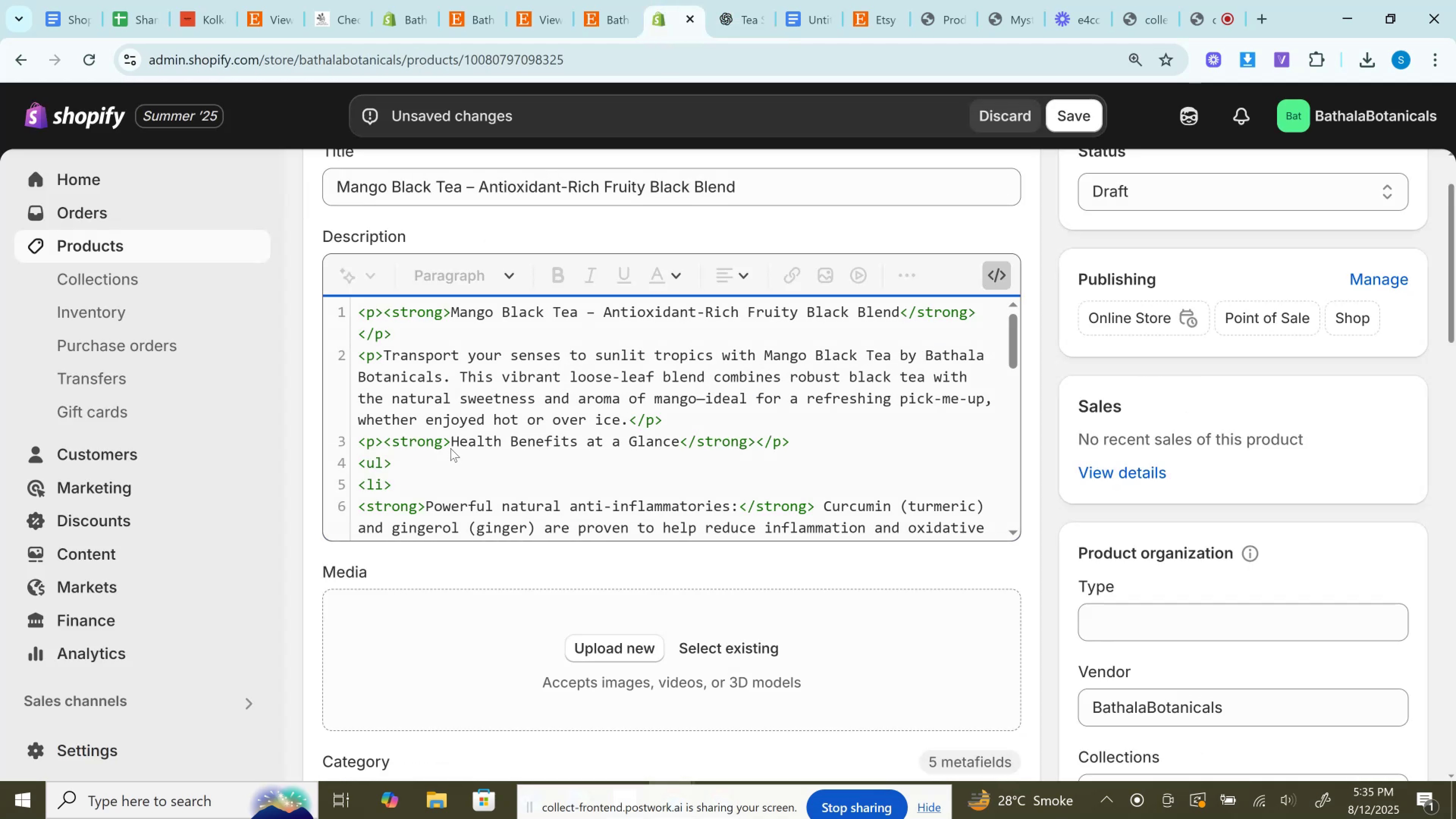 
left_click_drag(start_coordinate=[455, 441], to_coordinate=[680, 441])
 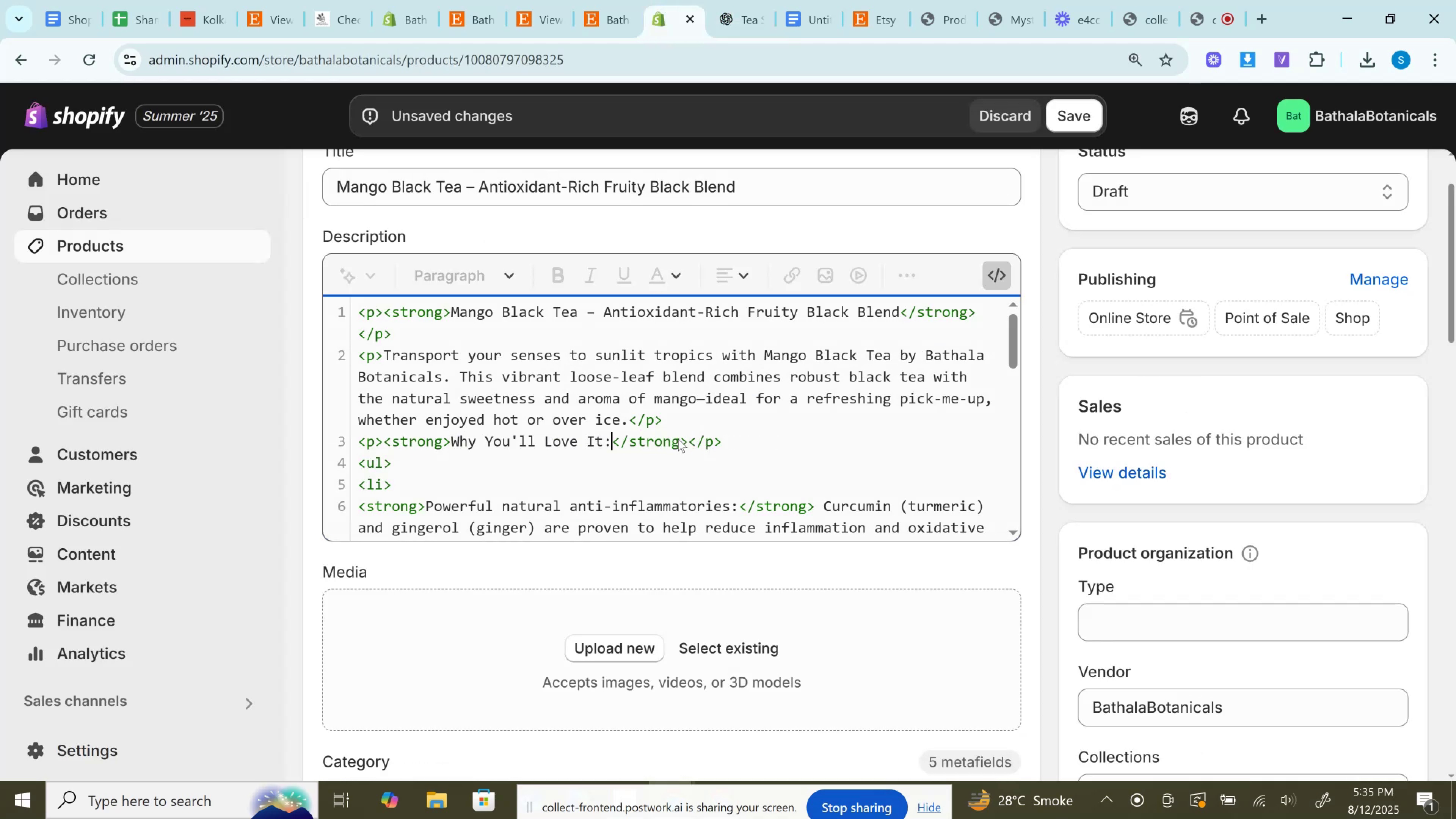 
key(Control+V)
 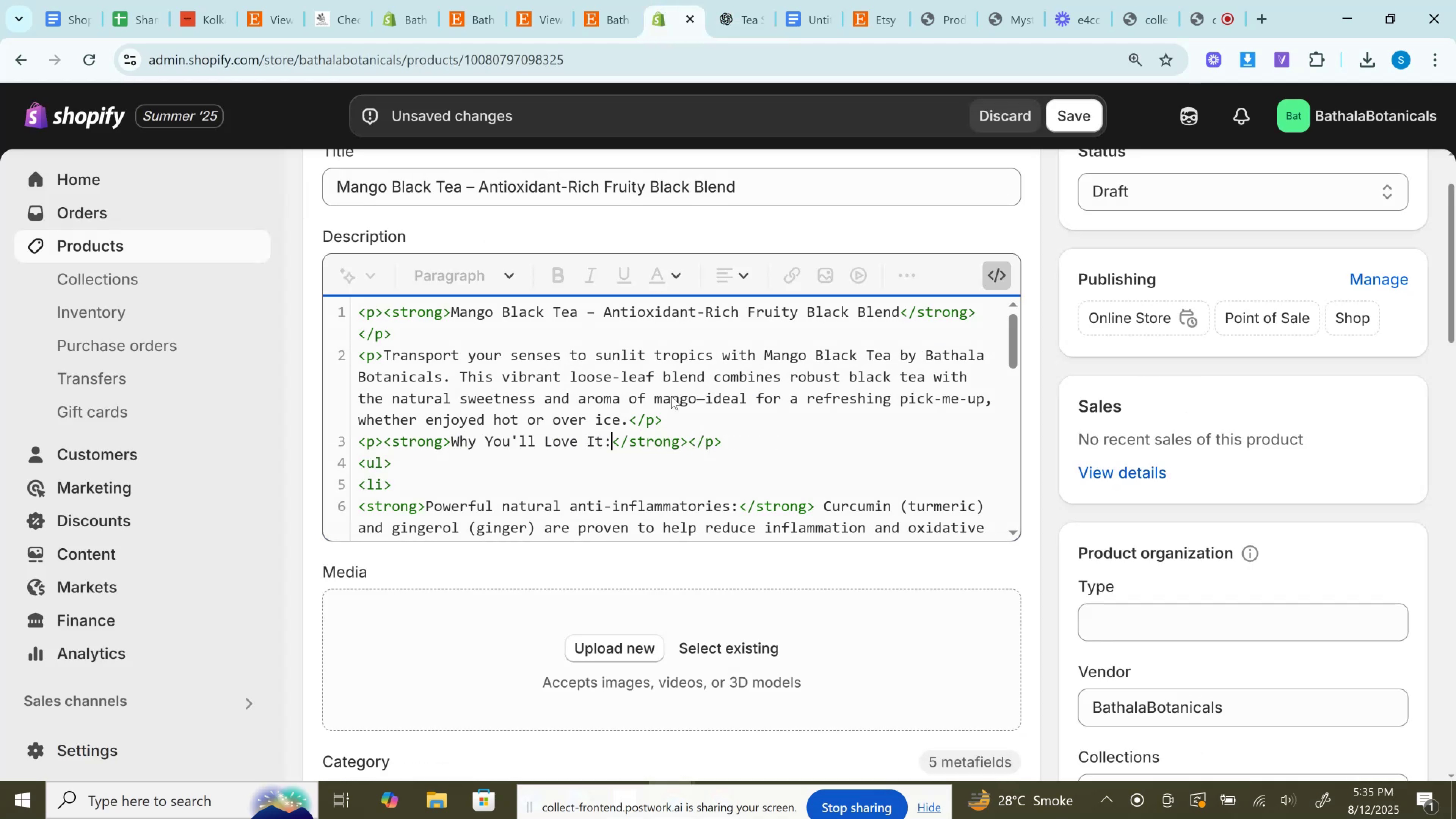 
scroll: coordinate [689, 465], scroll_direction: down, amount: 2.0
 